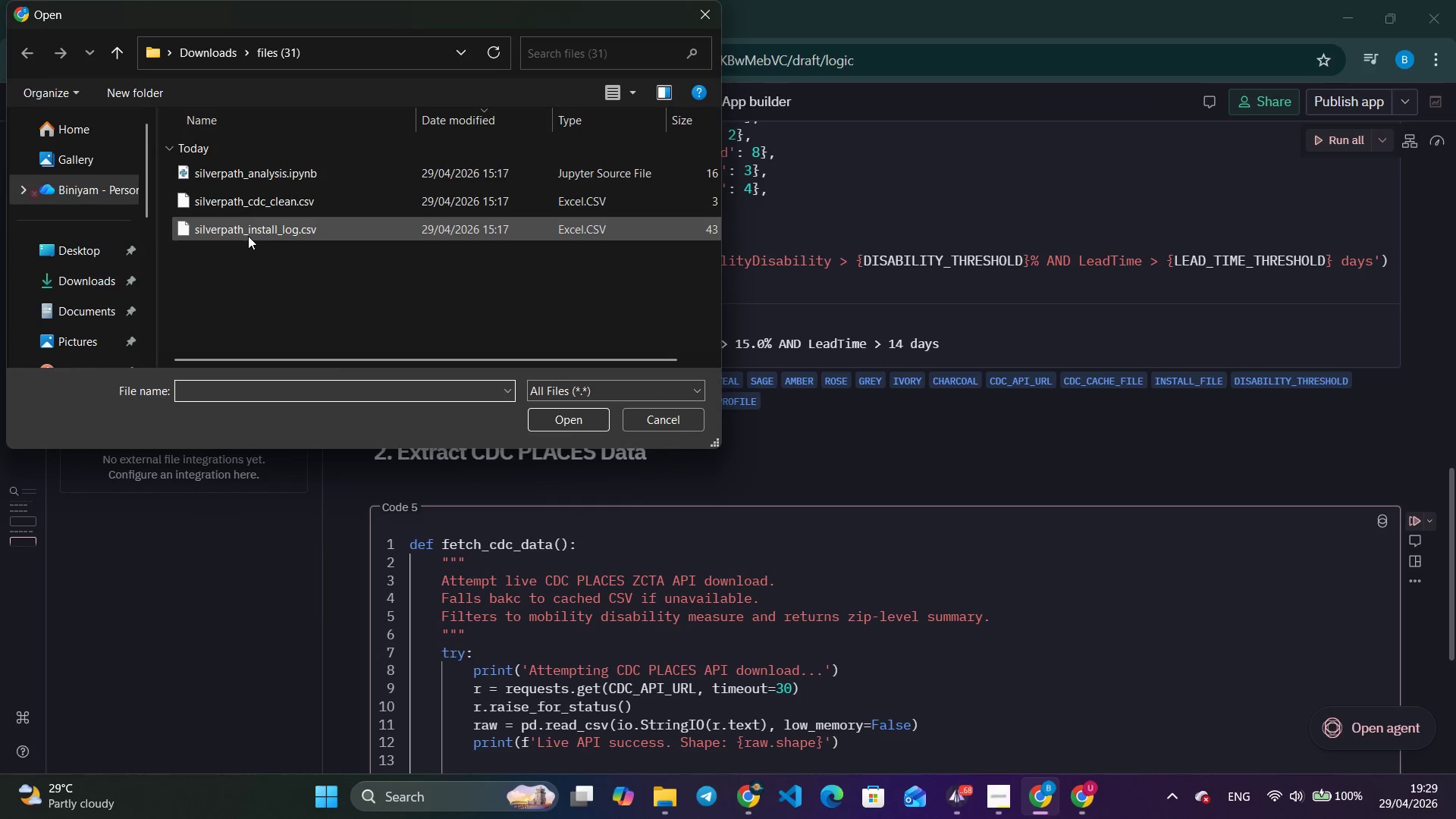 
left_click([261, 233])
 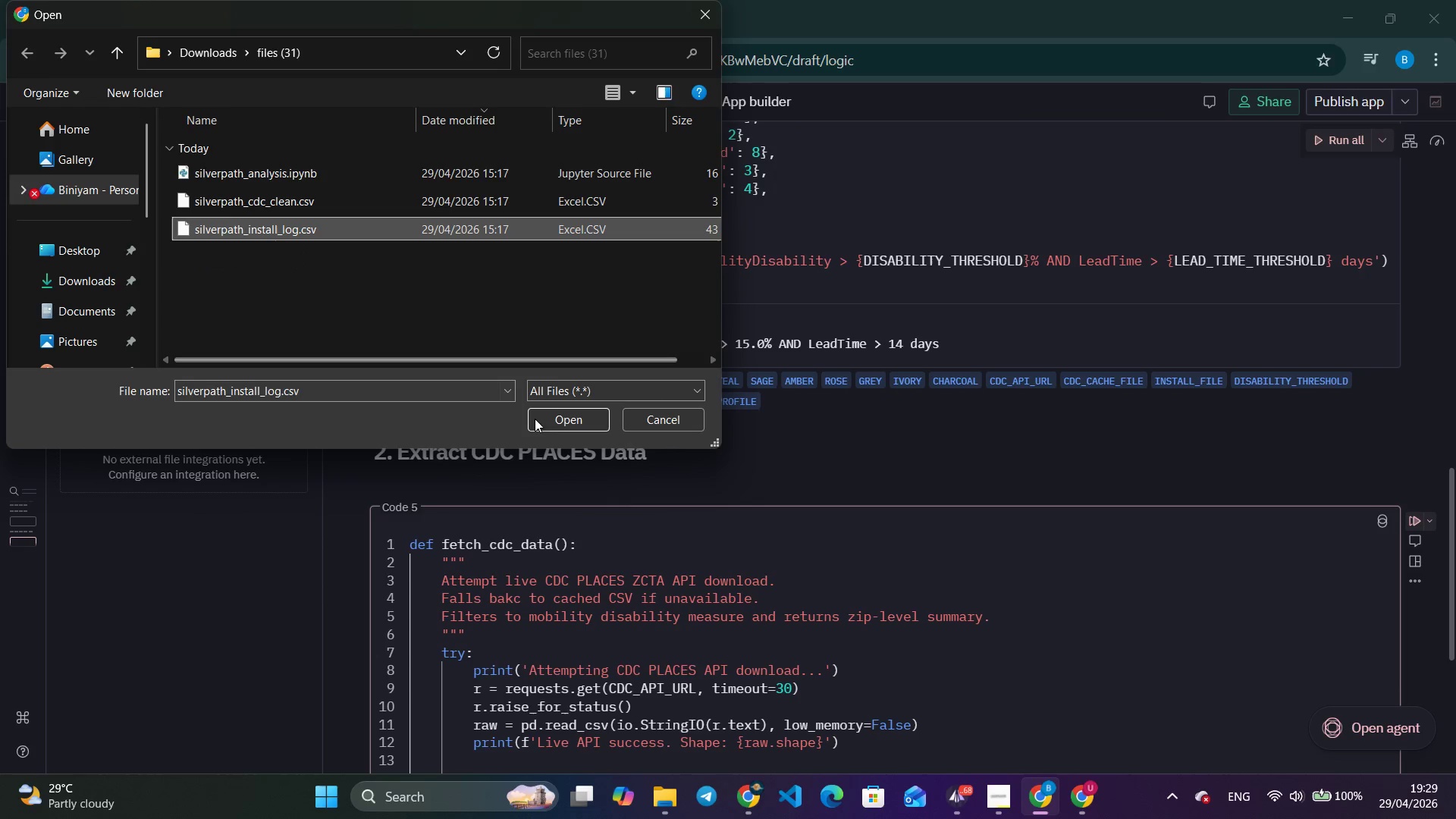 
left_click([547, 422])
 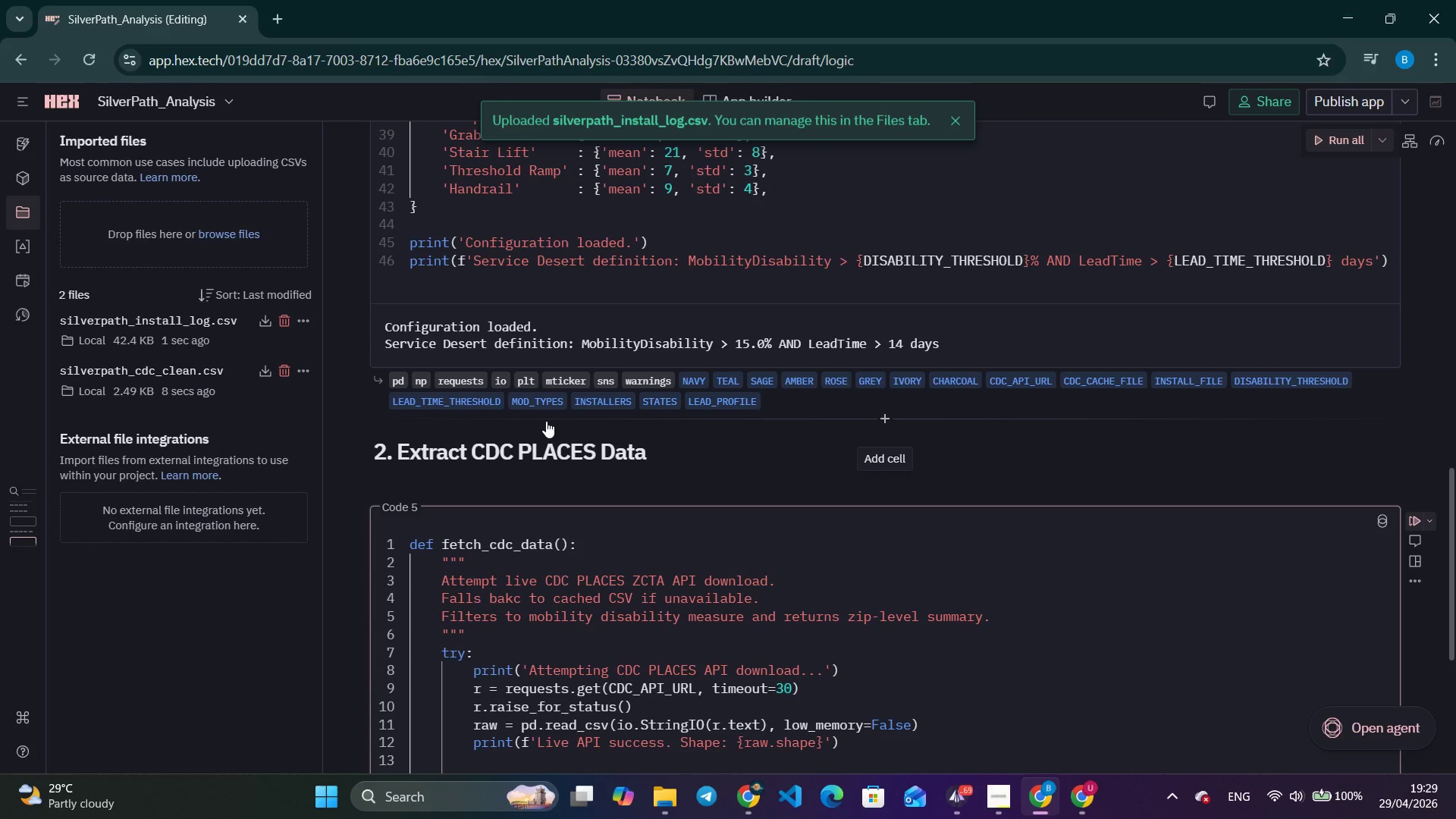 
wait(5.28)
 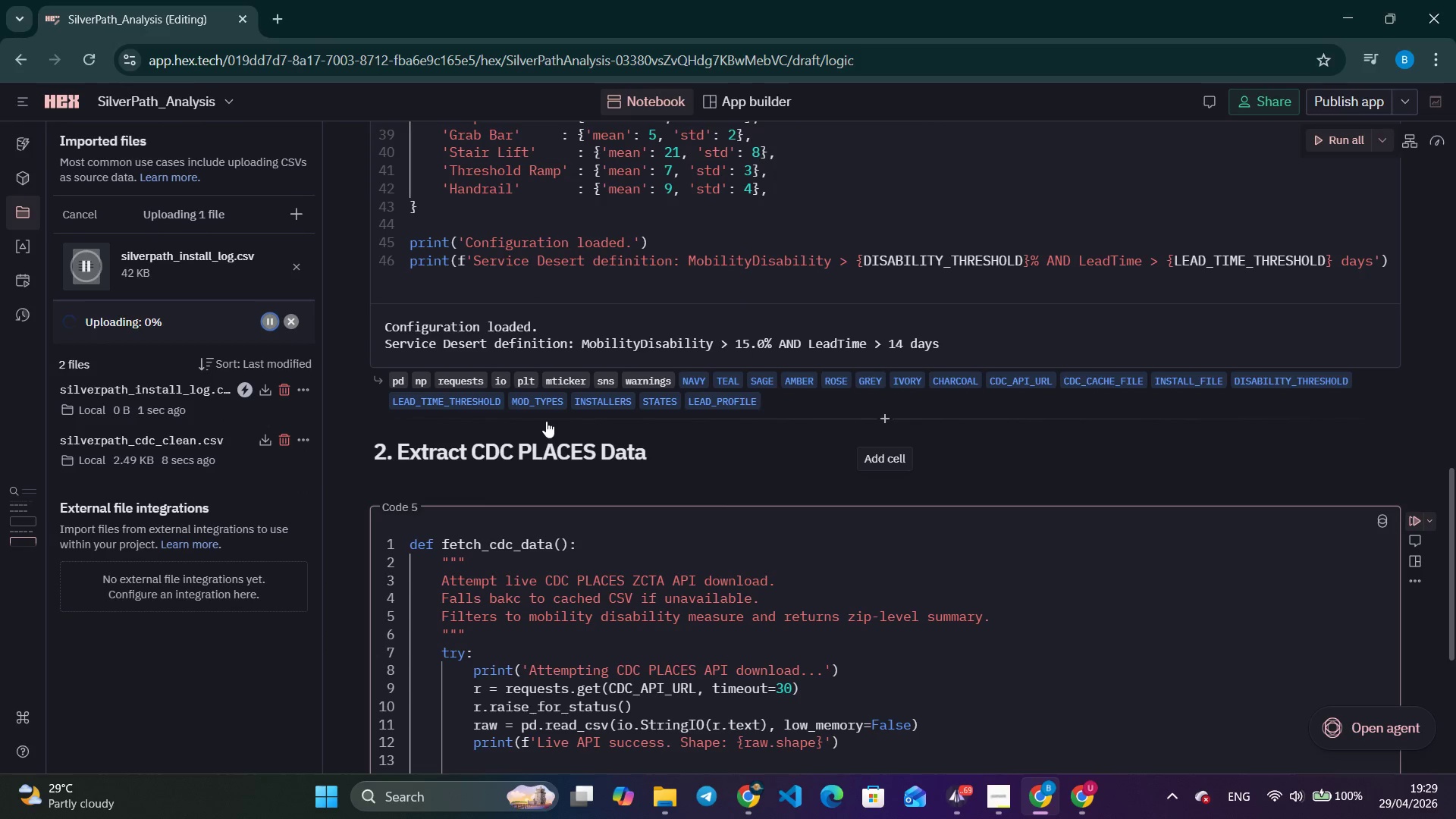 
left_click([21, 212])
 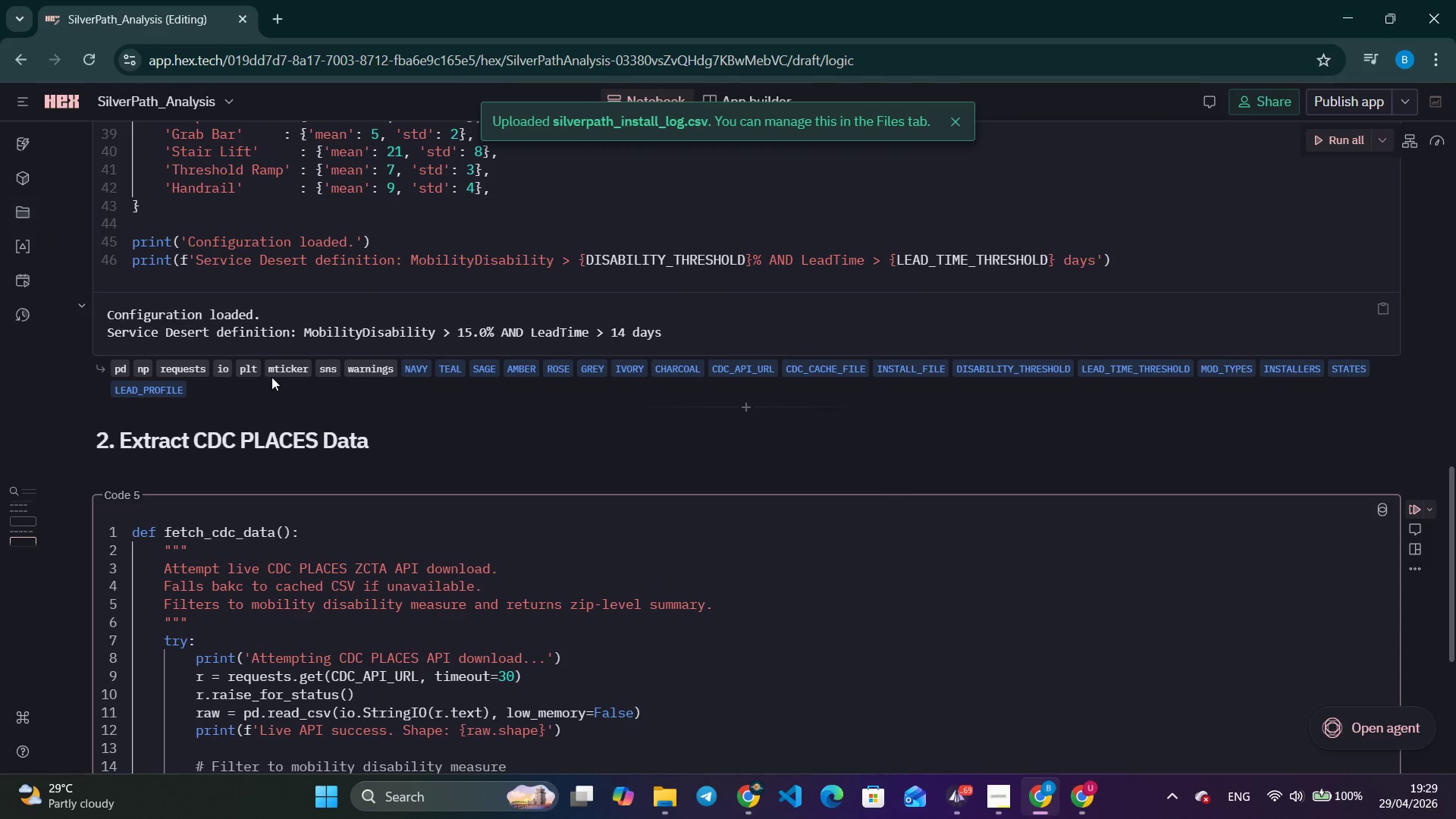 
scroll: coordinate [326, 384], scroll_direction: up, amount: 10.0
 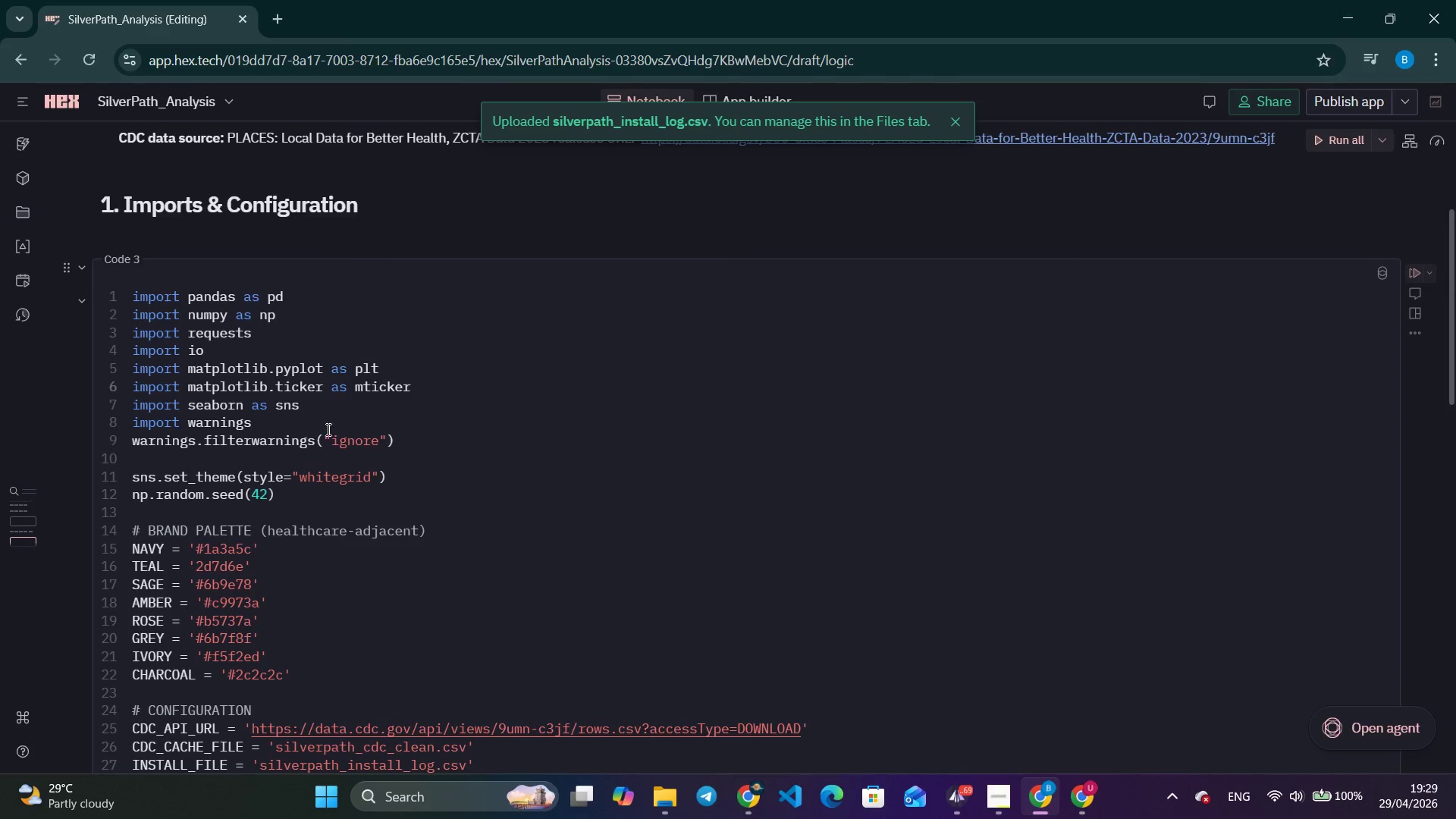 
scroll: coordinate [331, 446], scroll_direction: down, amount: 1.0
 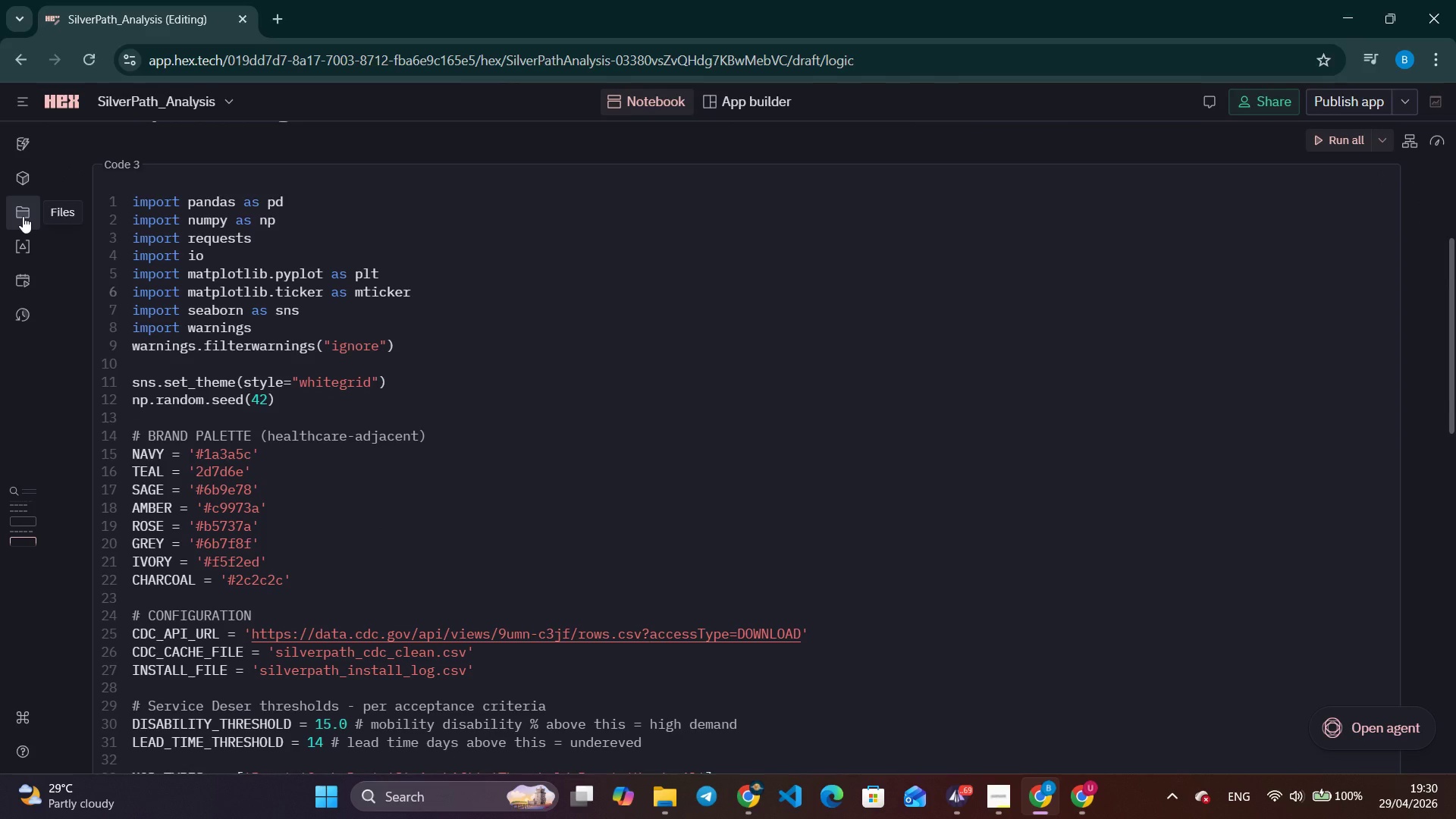 
left_click([23, 216])
 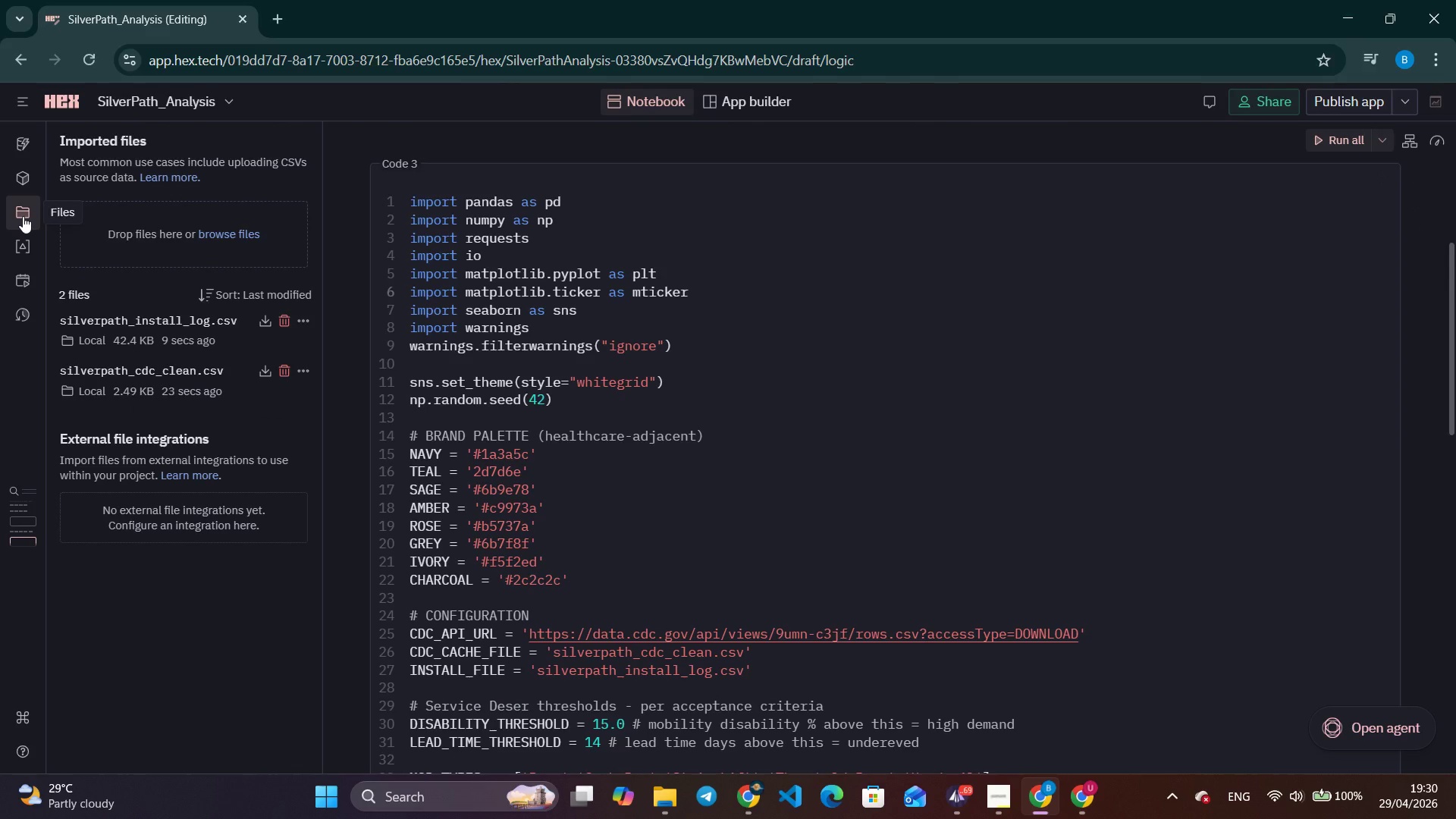 
wait(7.22)
 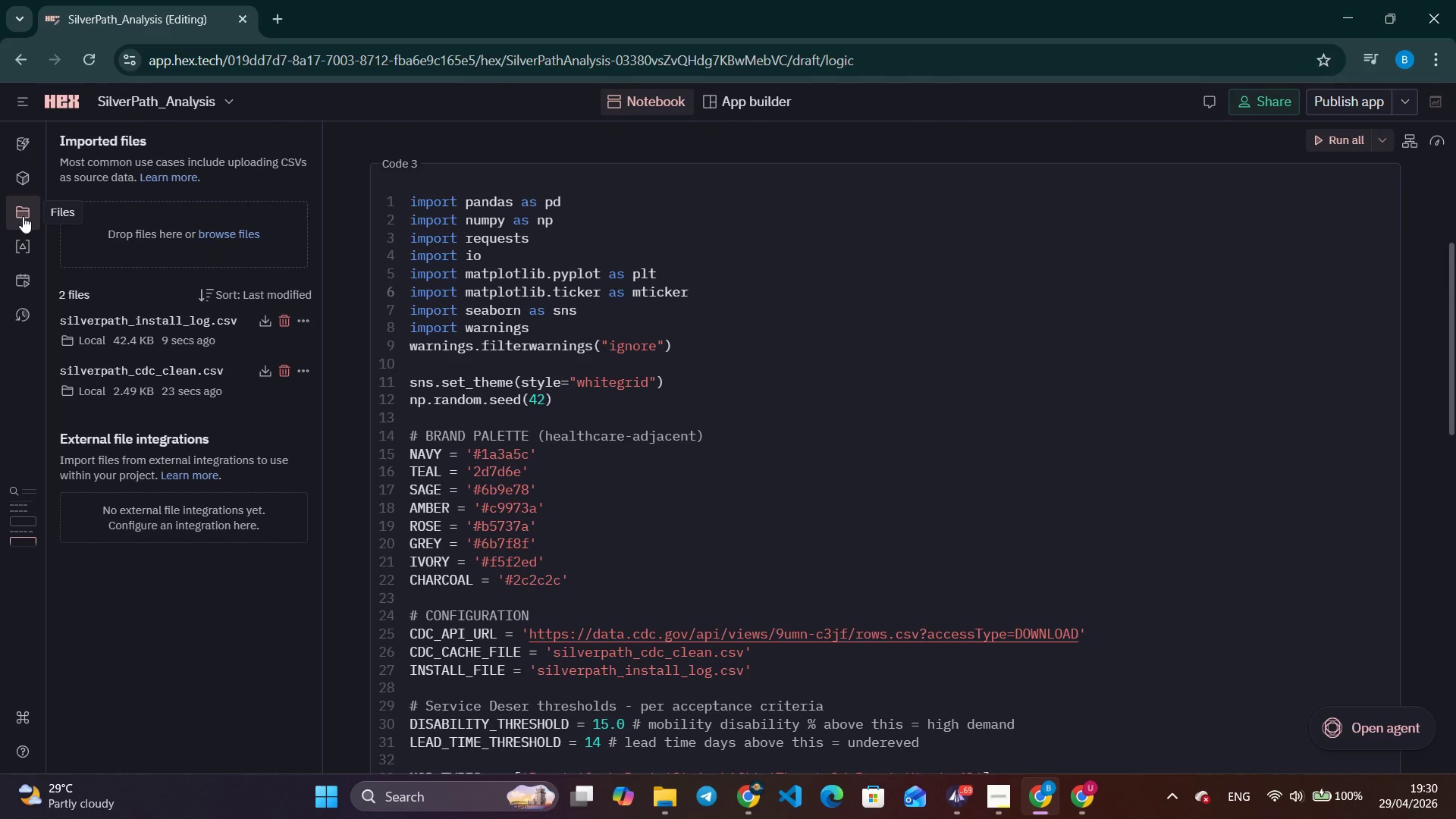 
left_click([23, 216])
 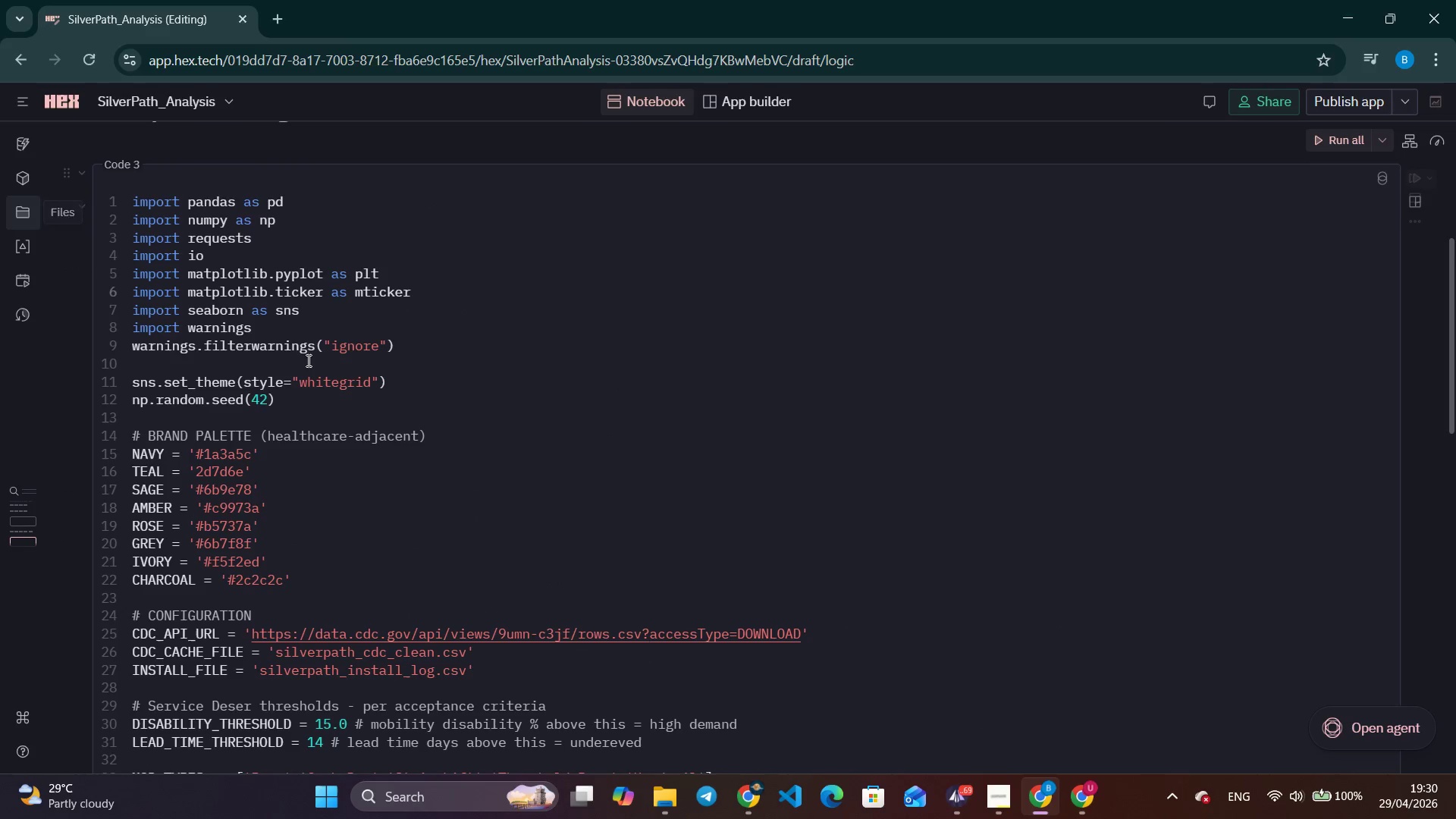 
scroll: coordinate [561, 540], scroll_direction: down, amount: 16.0
 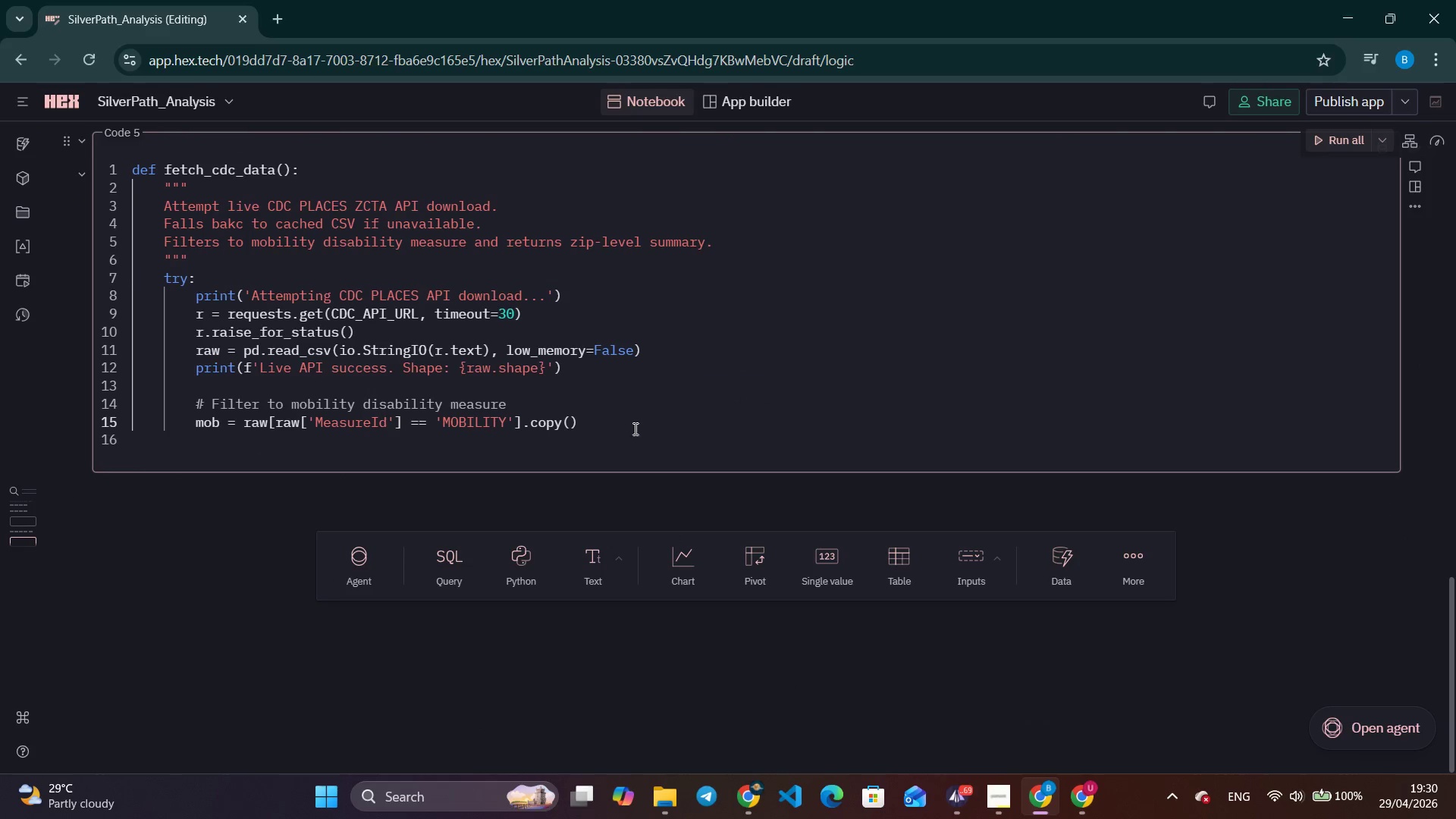 
left_click([621, 419])
 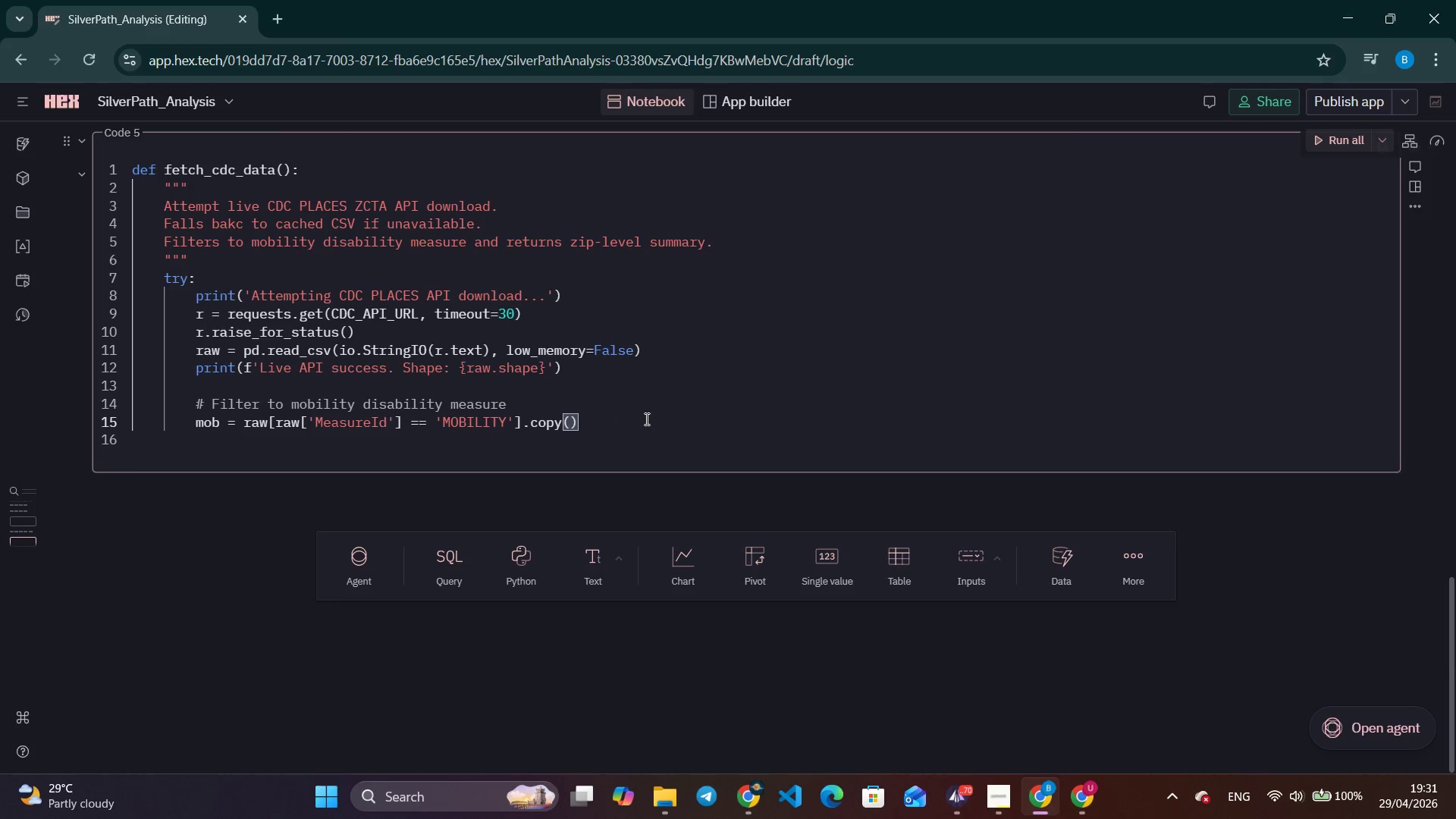 
wait(58.83)
 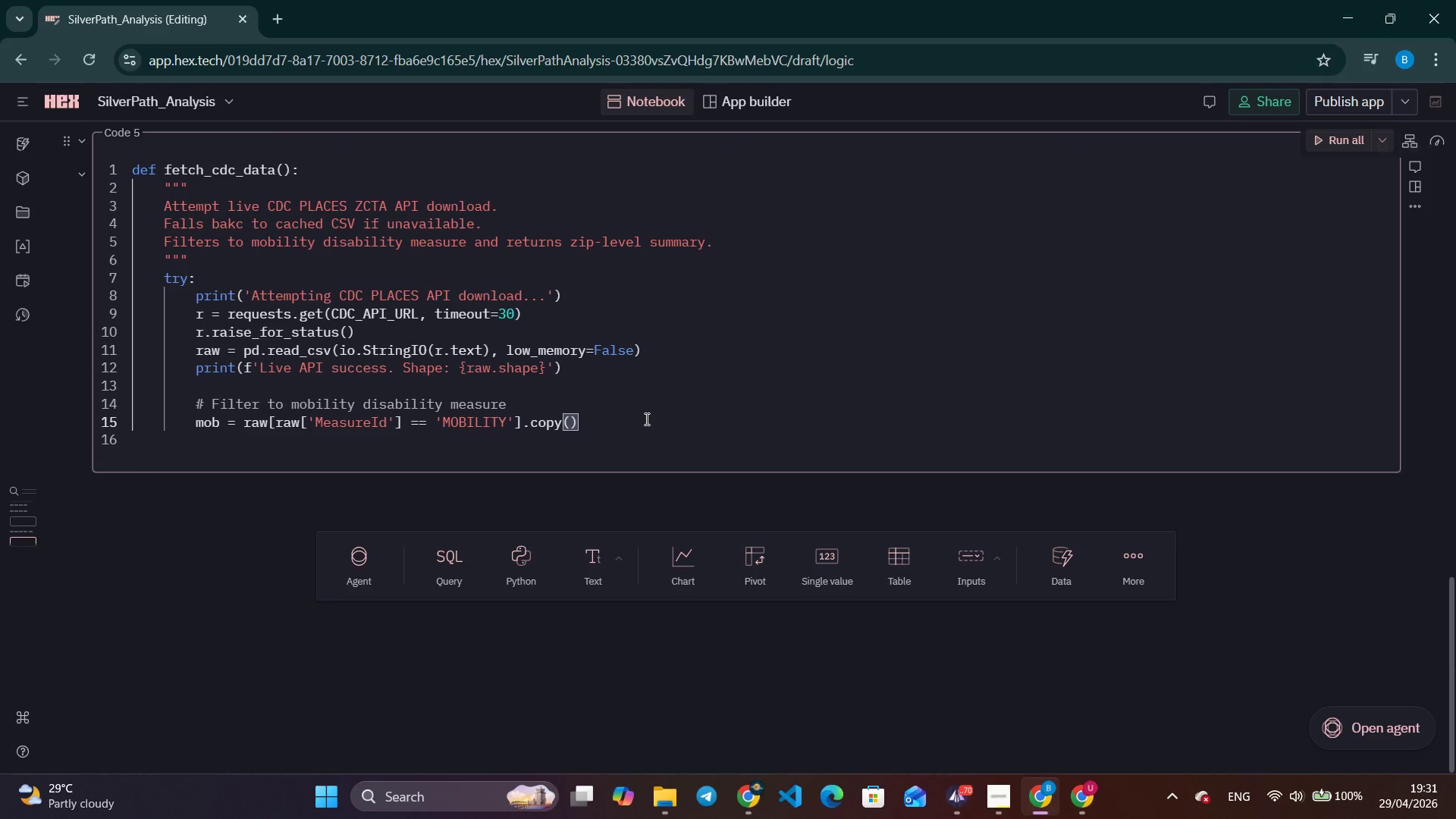 
type( if 'MeasureId )
key(Backspace)
 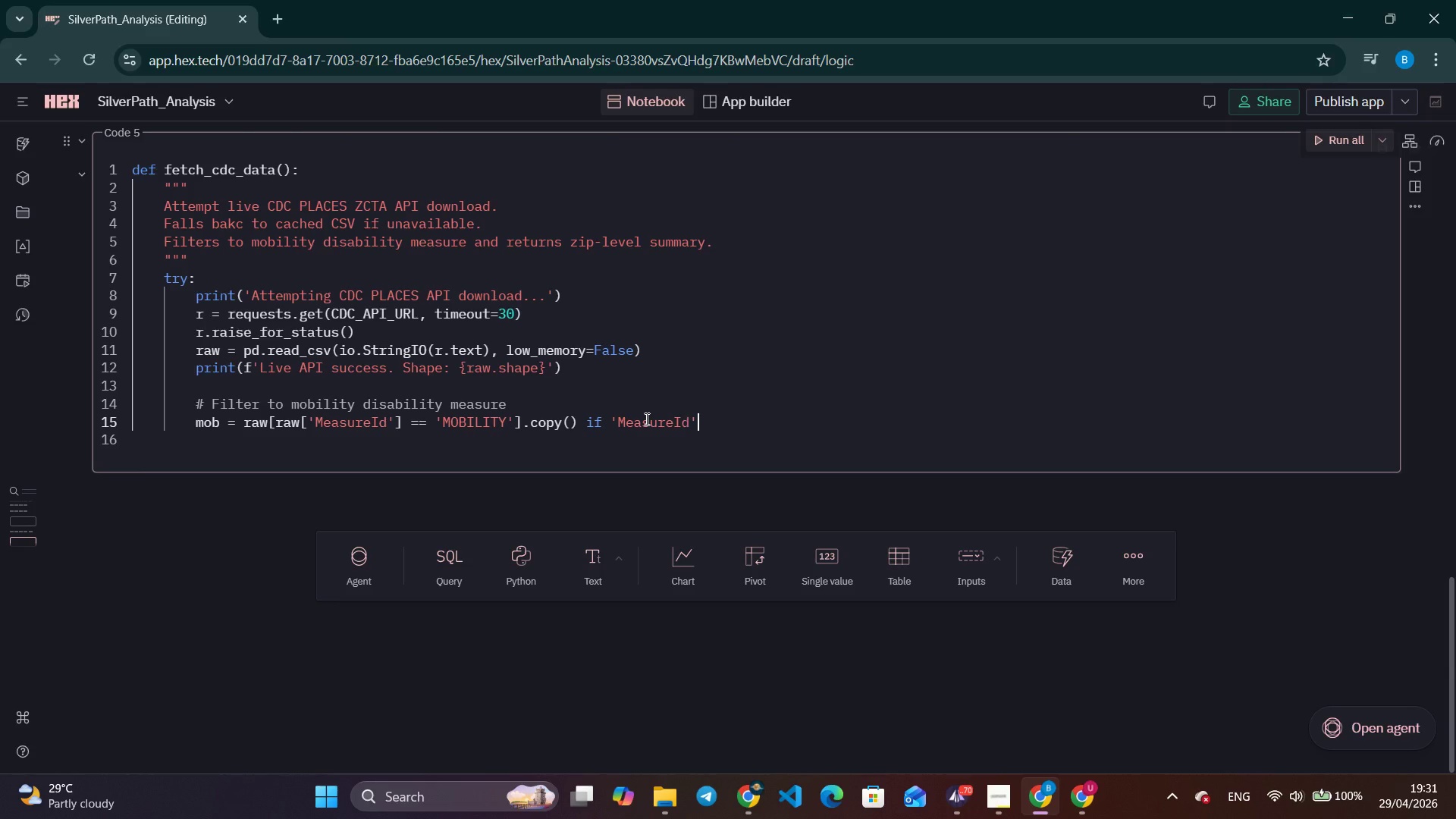 
key(ArrowRight)
 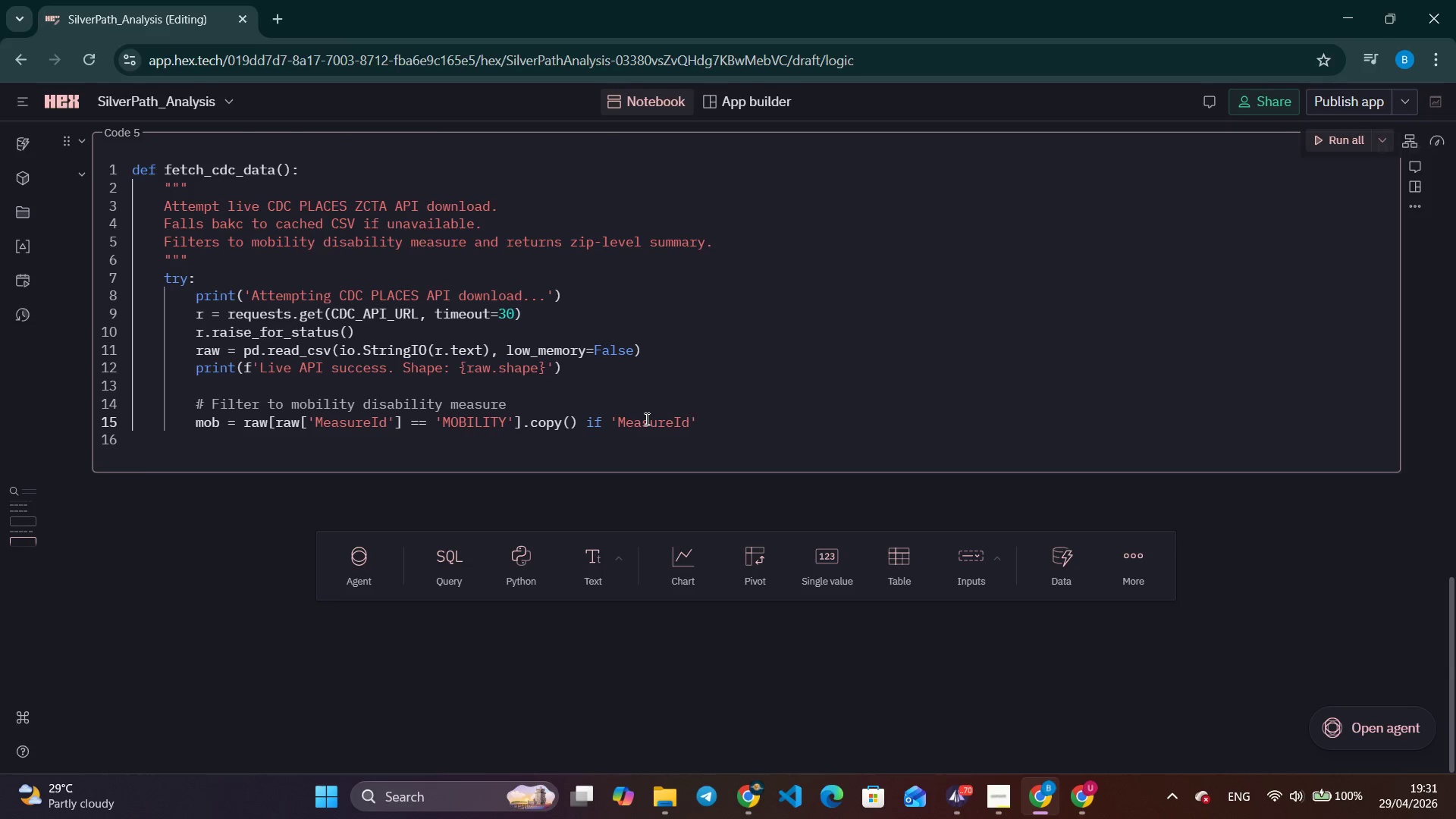 
type( in raw.columns)
 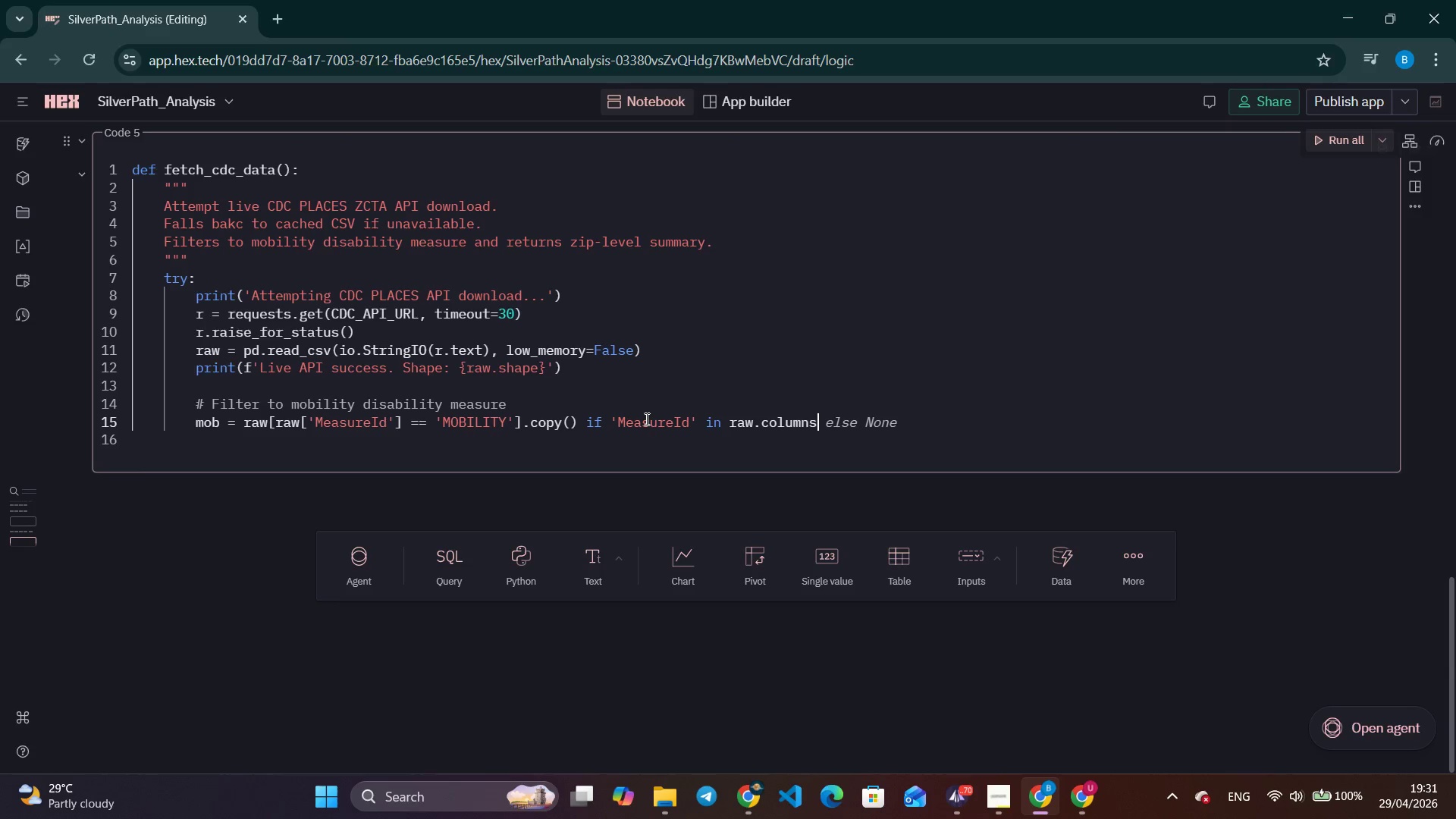 
wait(5.28)
 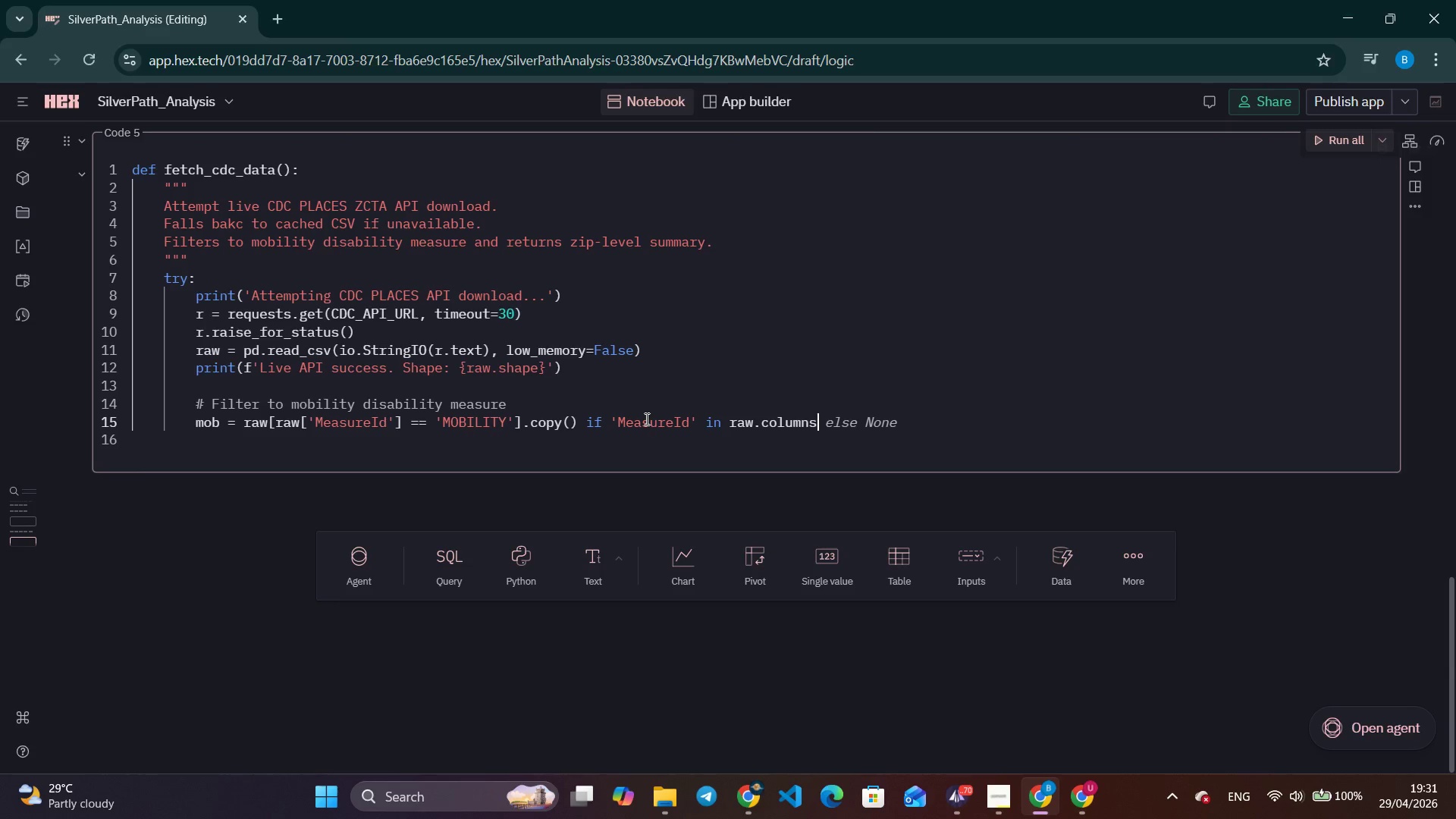 
type( else raw)
 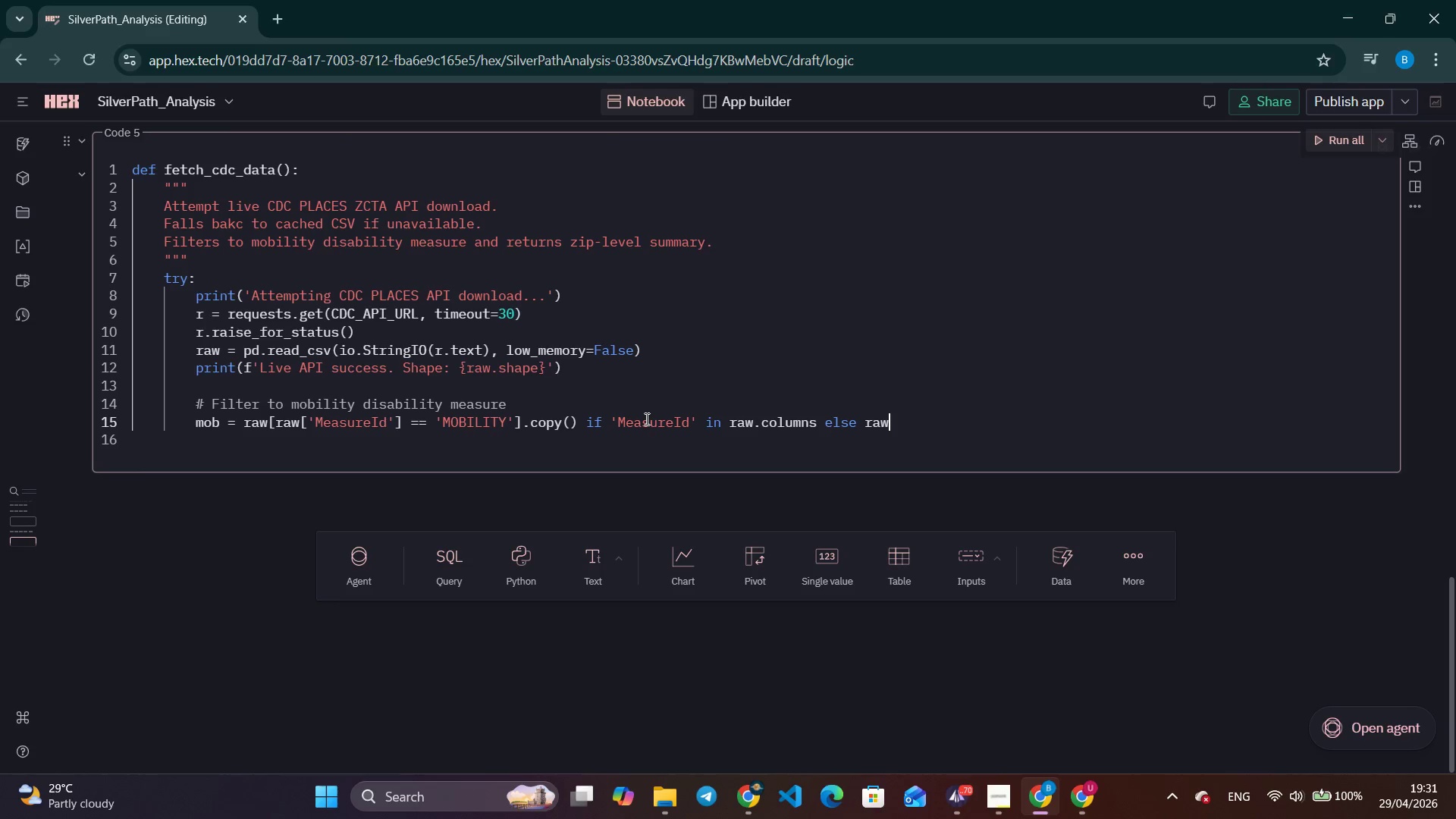 
wait(20.39)
 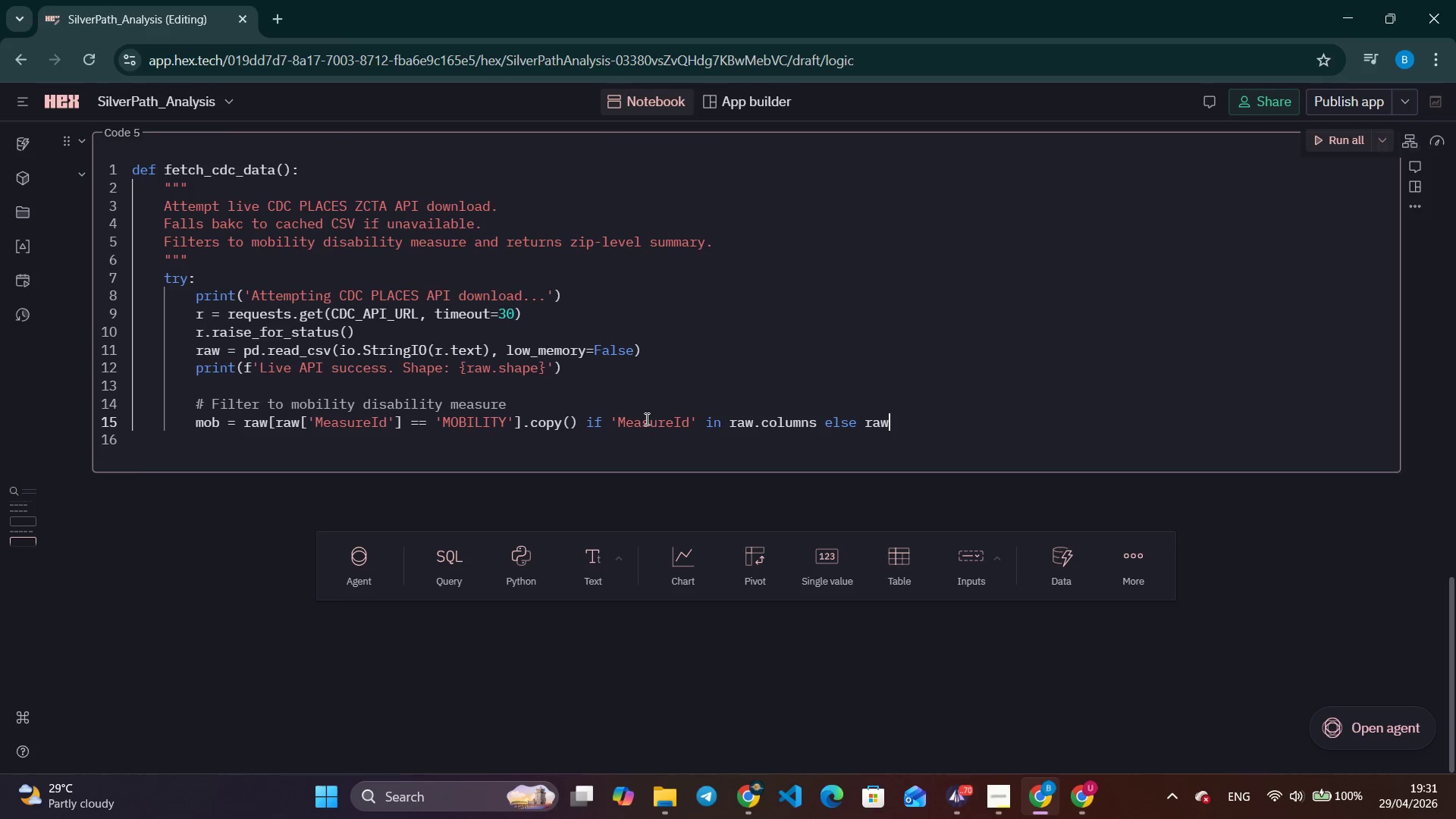 
key(Enter)
 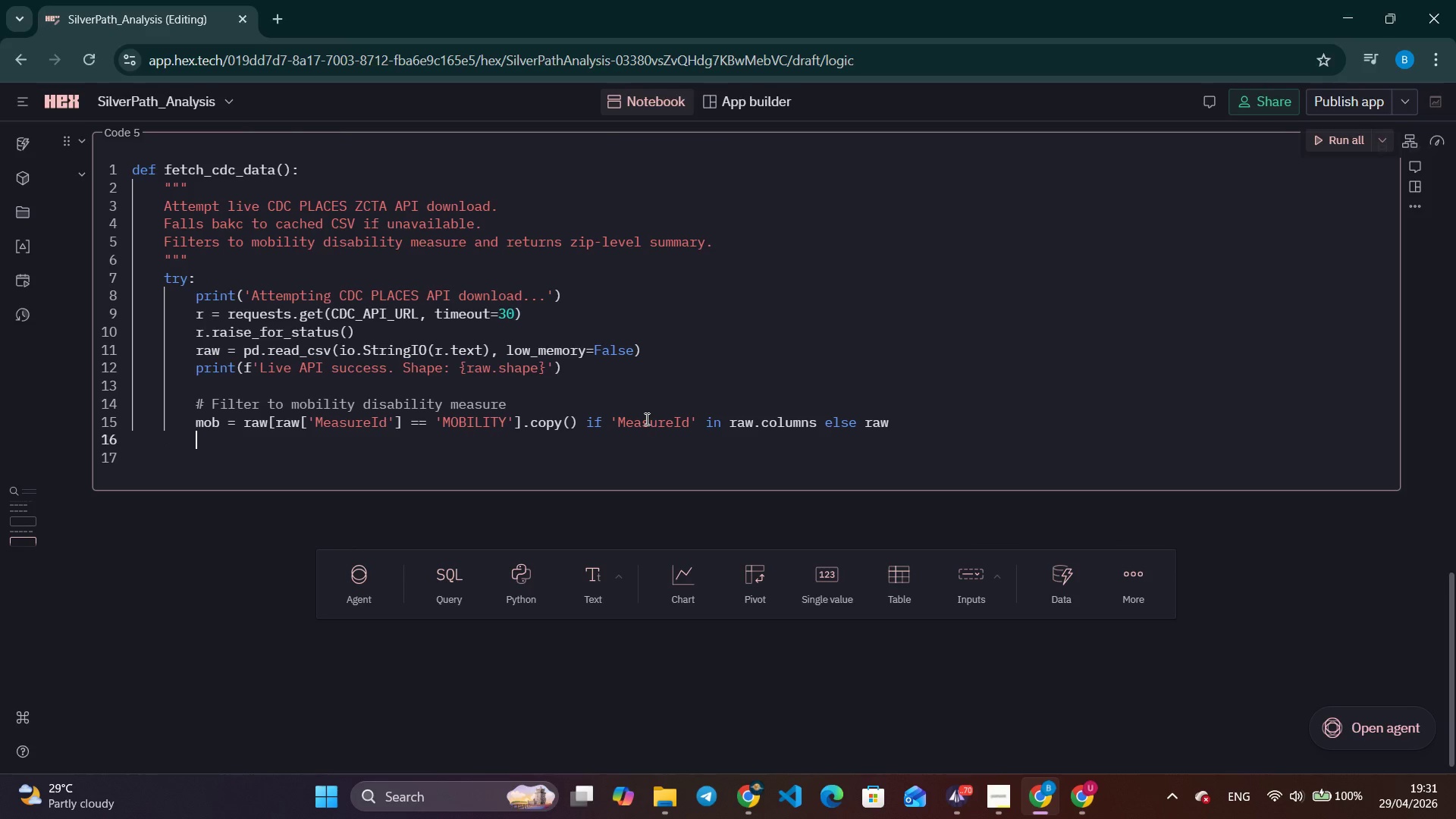 
type(mob = mob[[')
 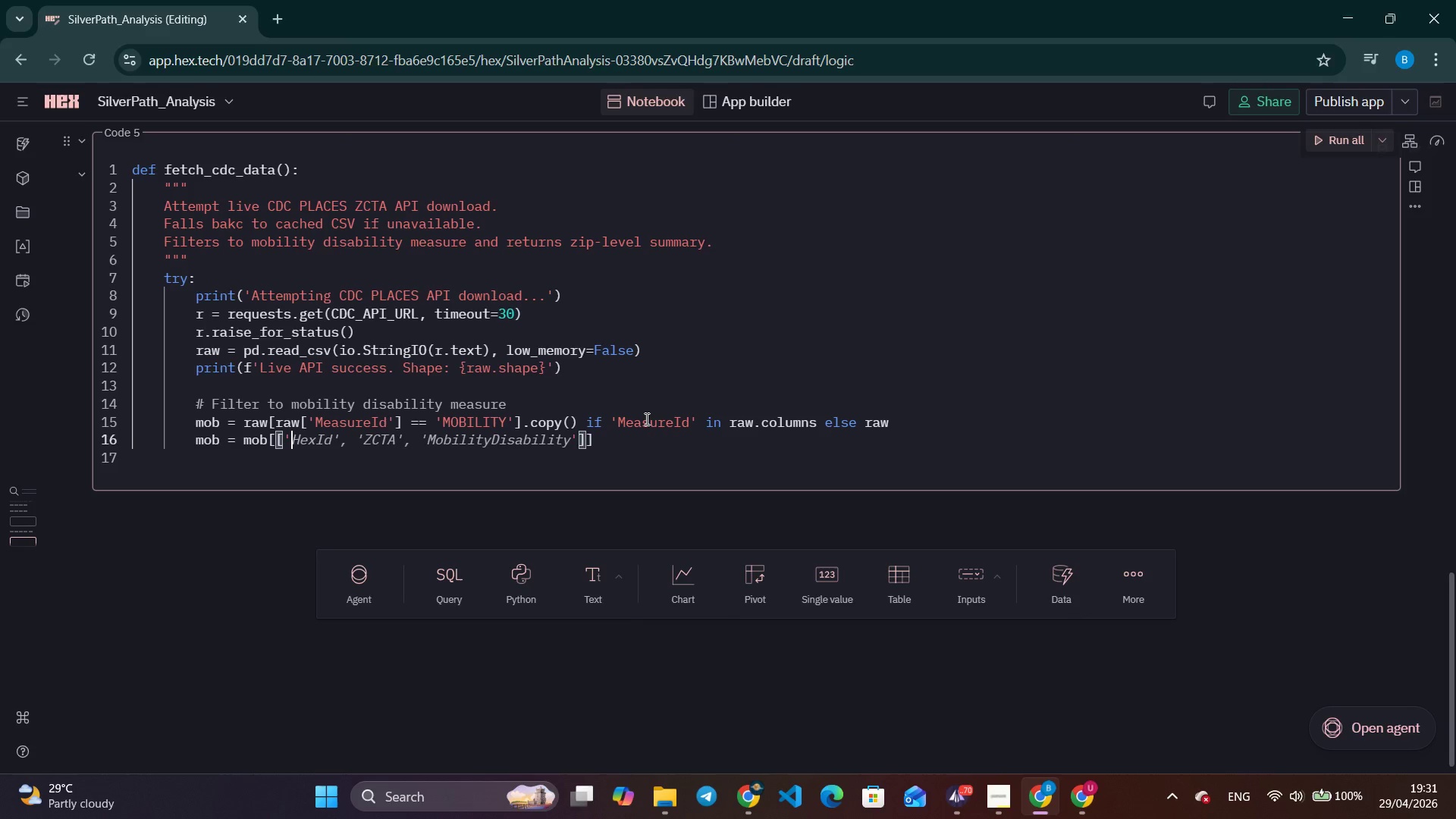 
type(ZCTAAS)
key(Backspace)
key(Backspace)
type(S)
key(Backspace)
type(5)
 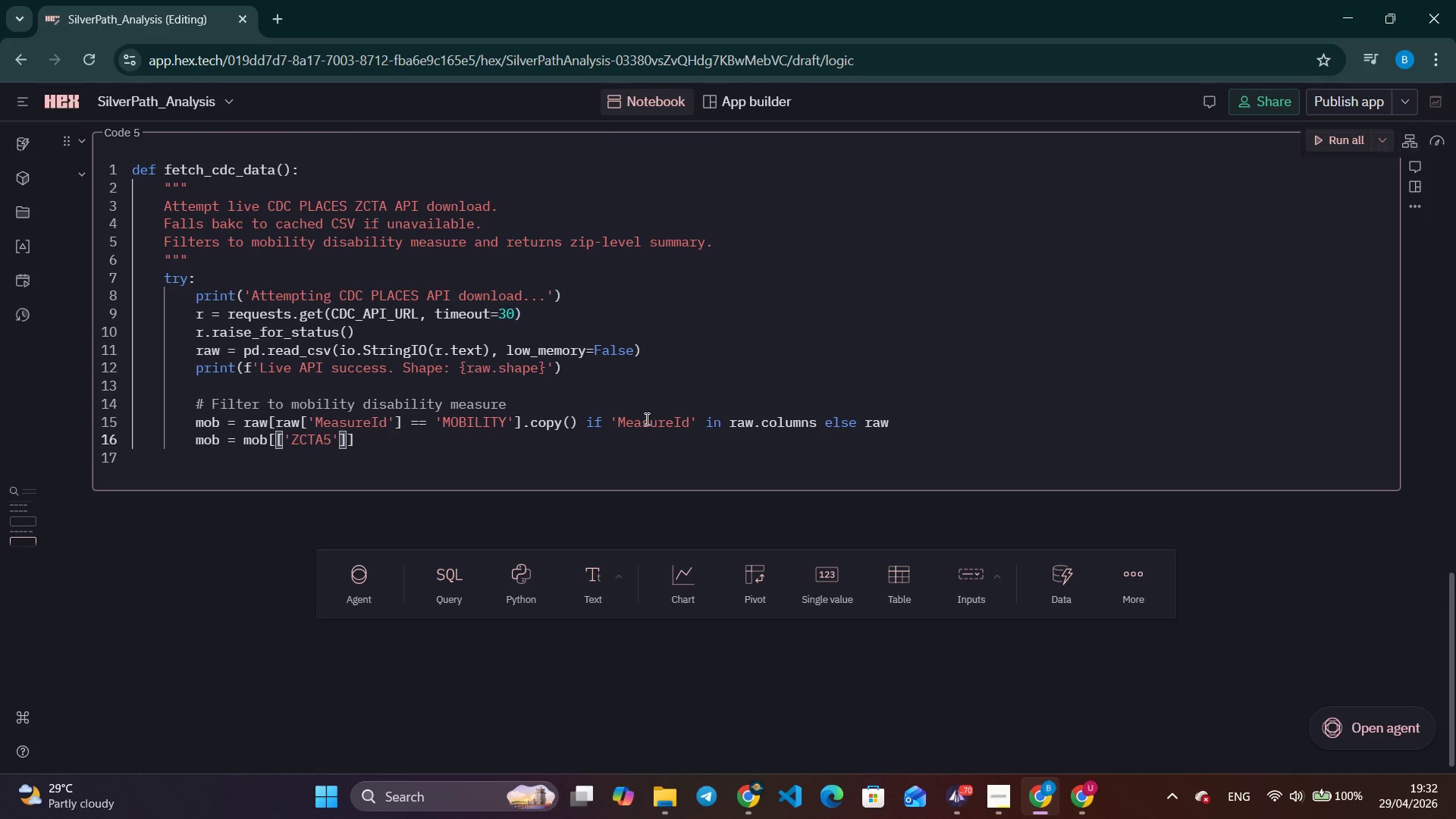 
key(ArrowRight)
 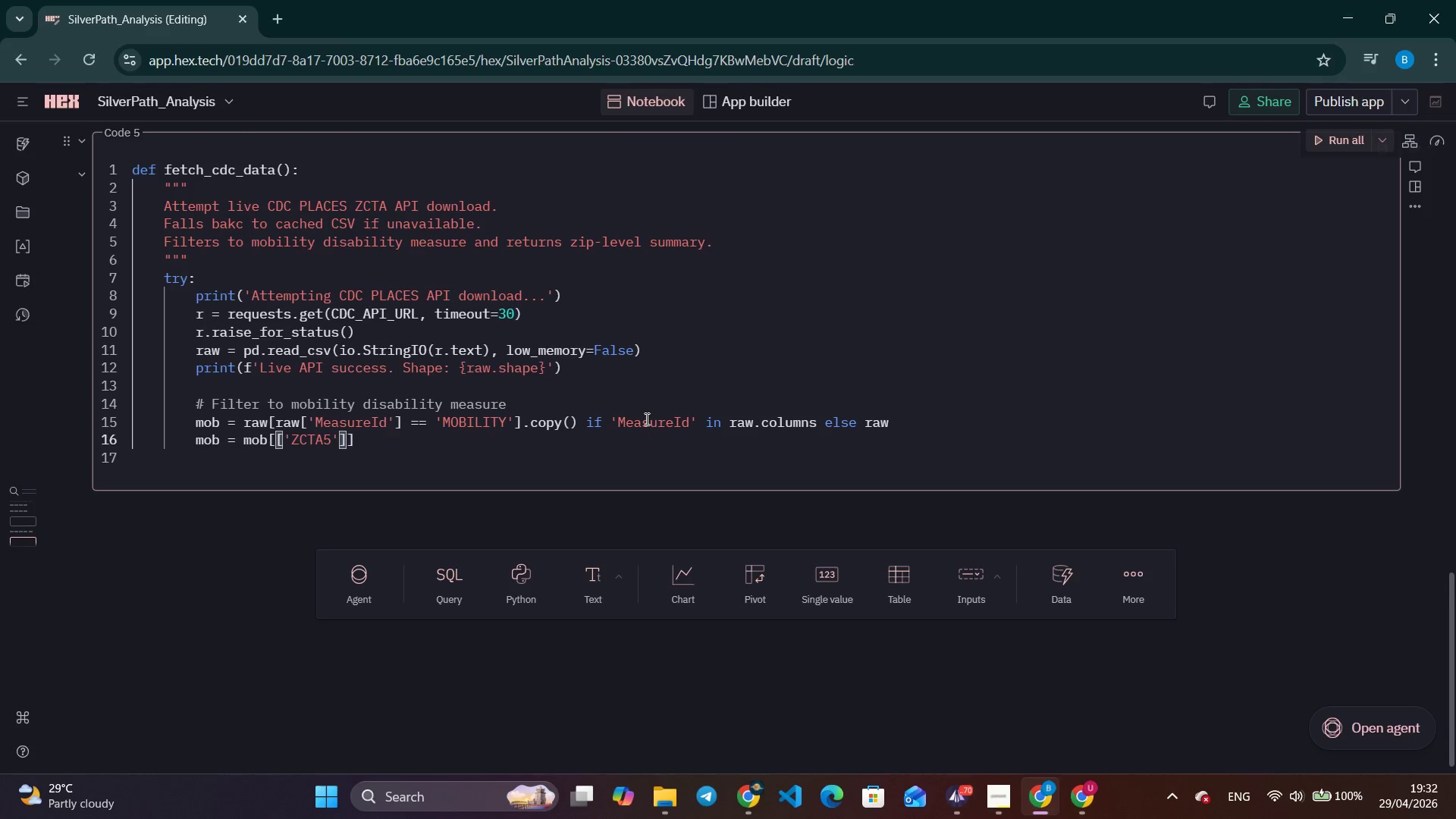 
type(, 'StateAbbr)
 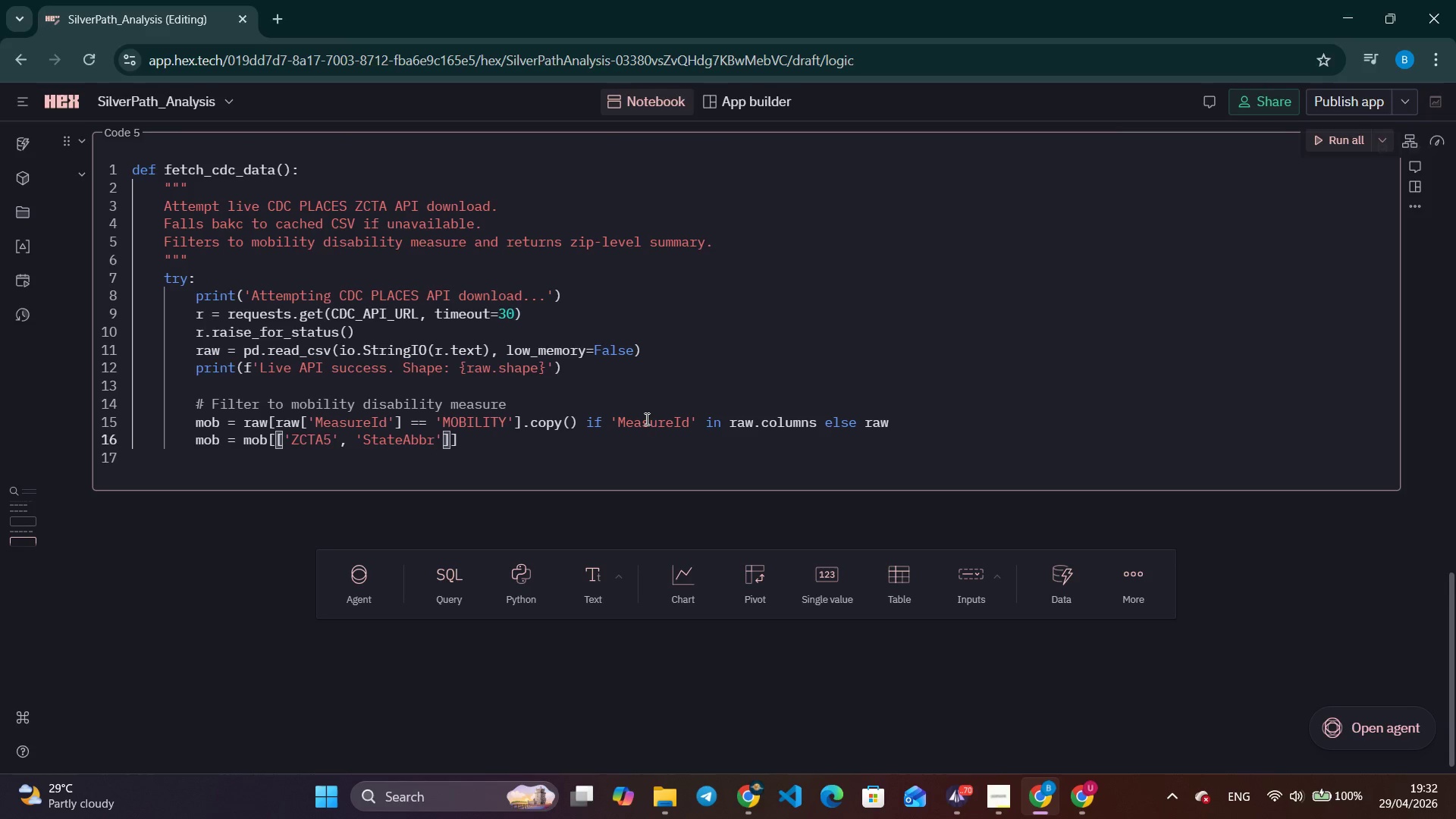 
key(ArrowRight)
 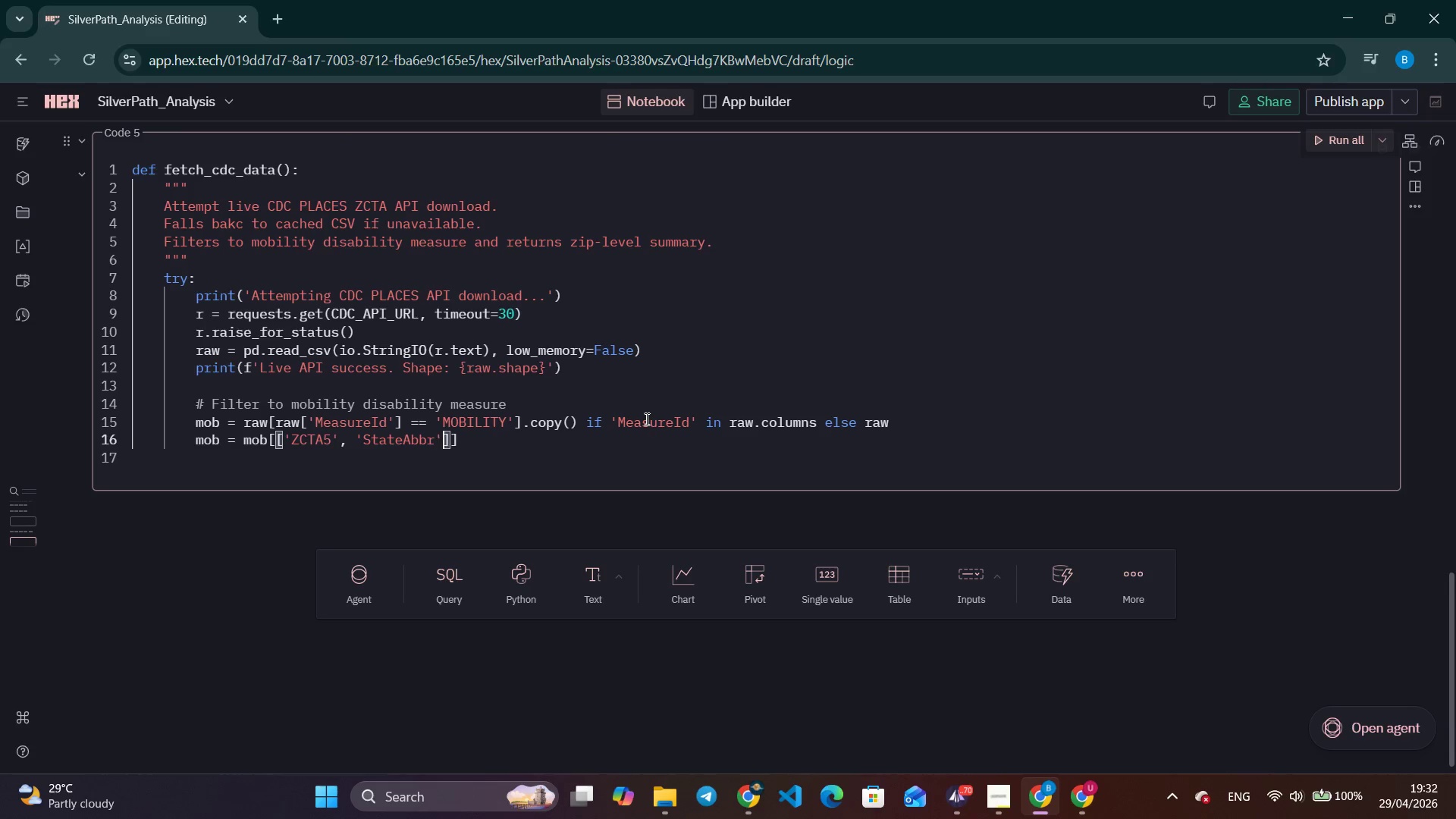 
type(, 'Data_vaslu)
key(Backspace)
key(Backspace)
key(Backspace)
type(lue)
 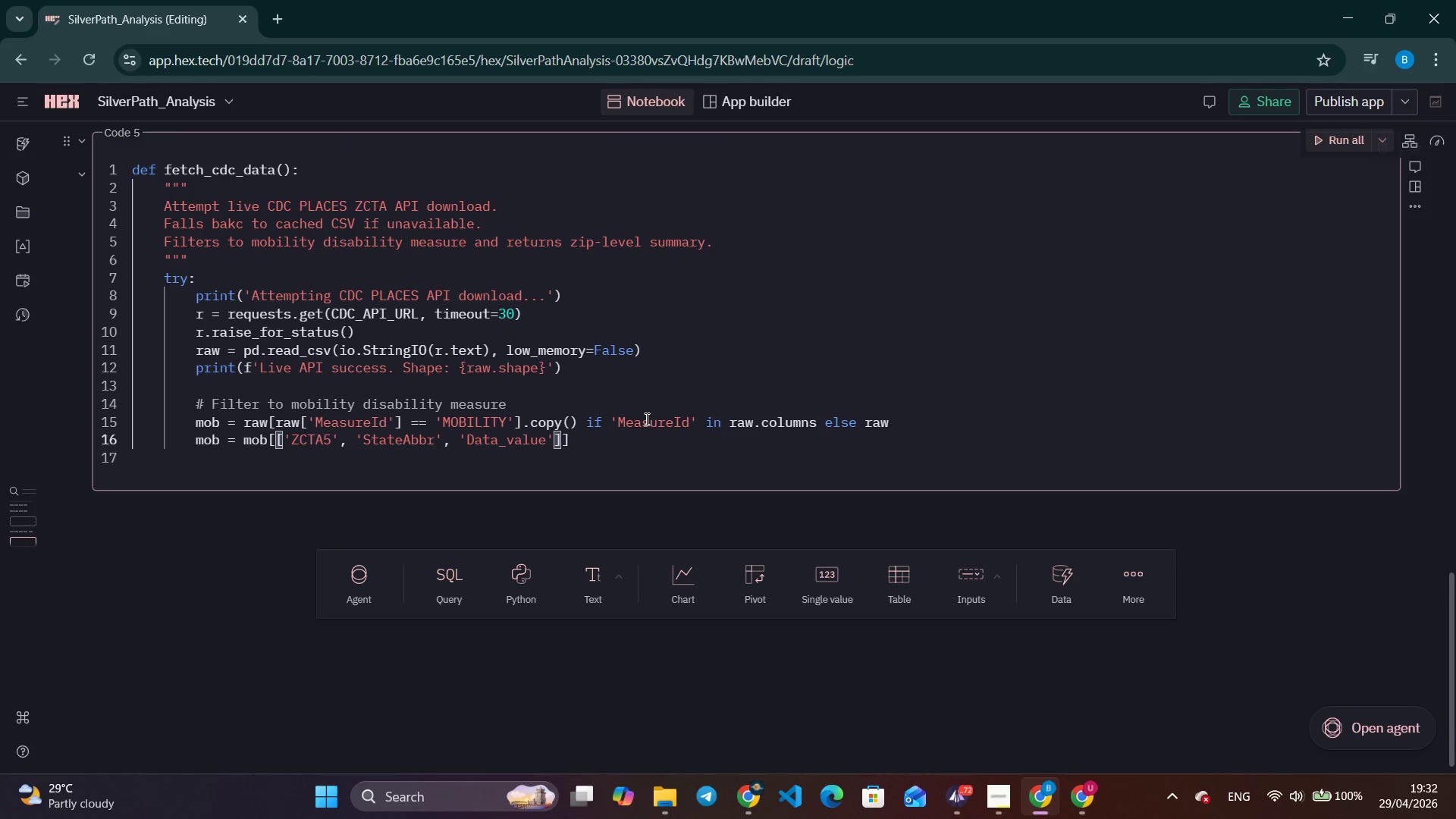 
key(ArrowRight)
 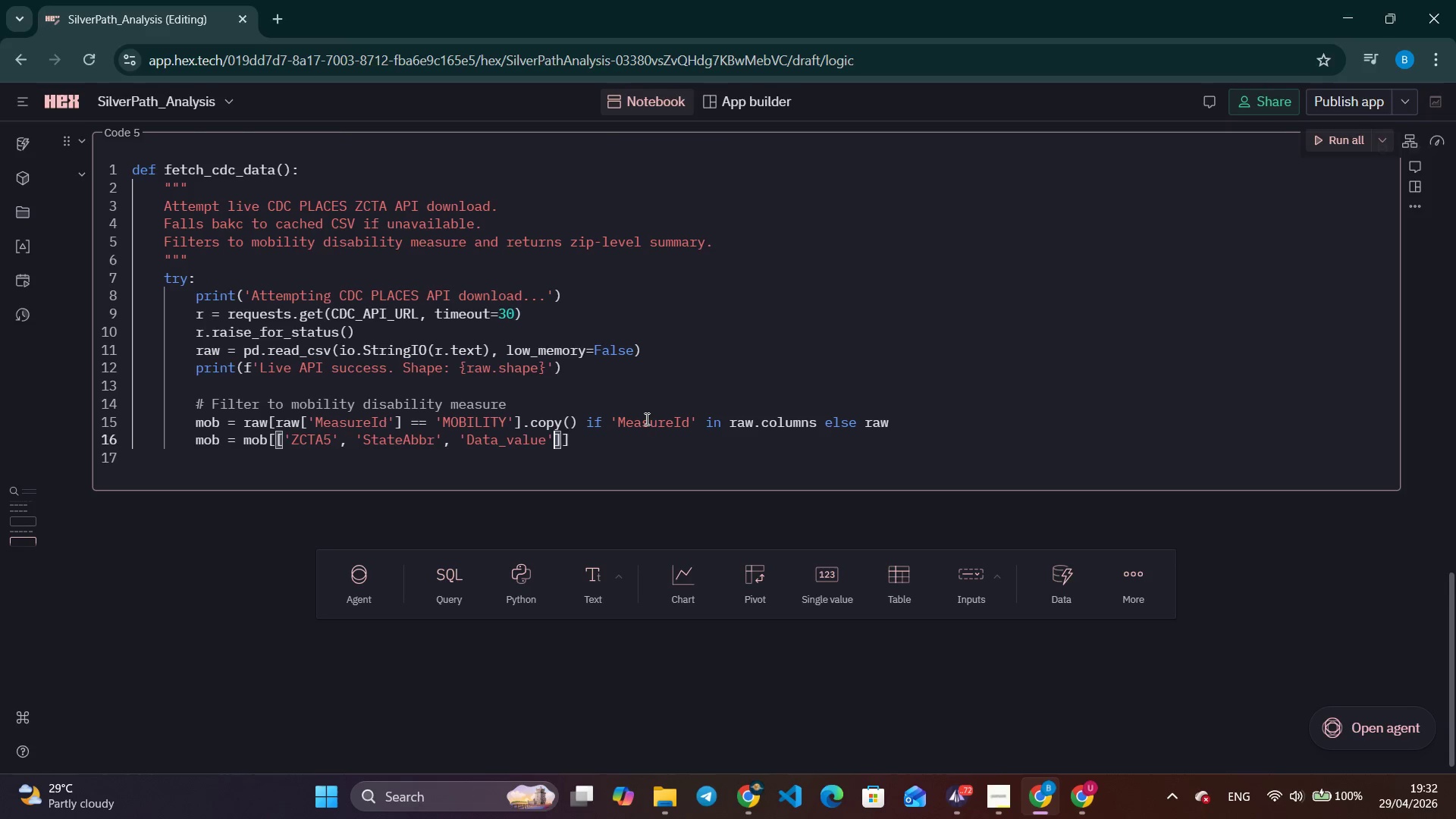 
key(ArrowRight)
 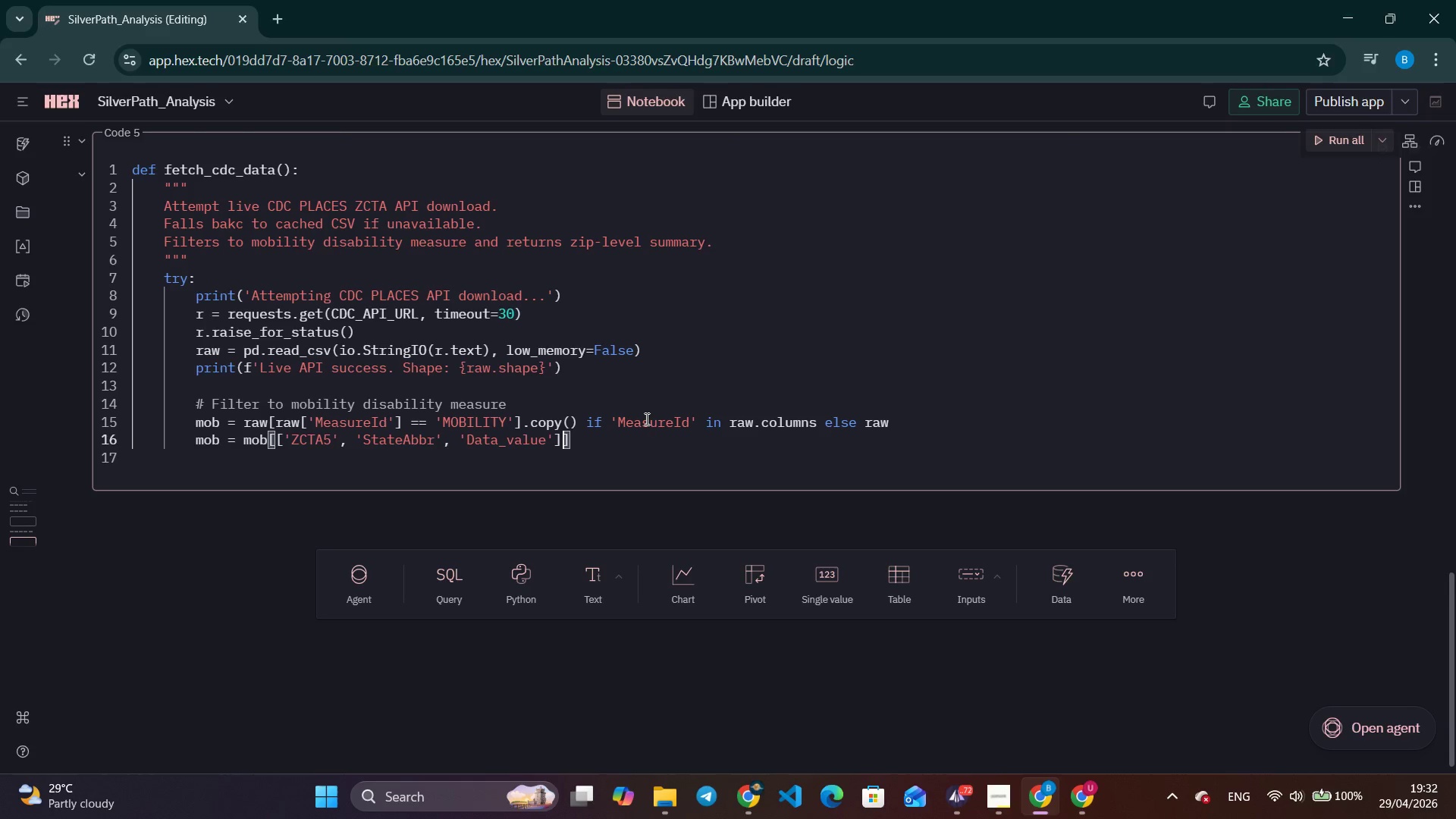 
key(ArrowRight)
 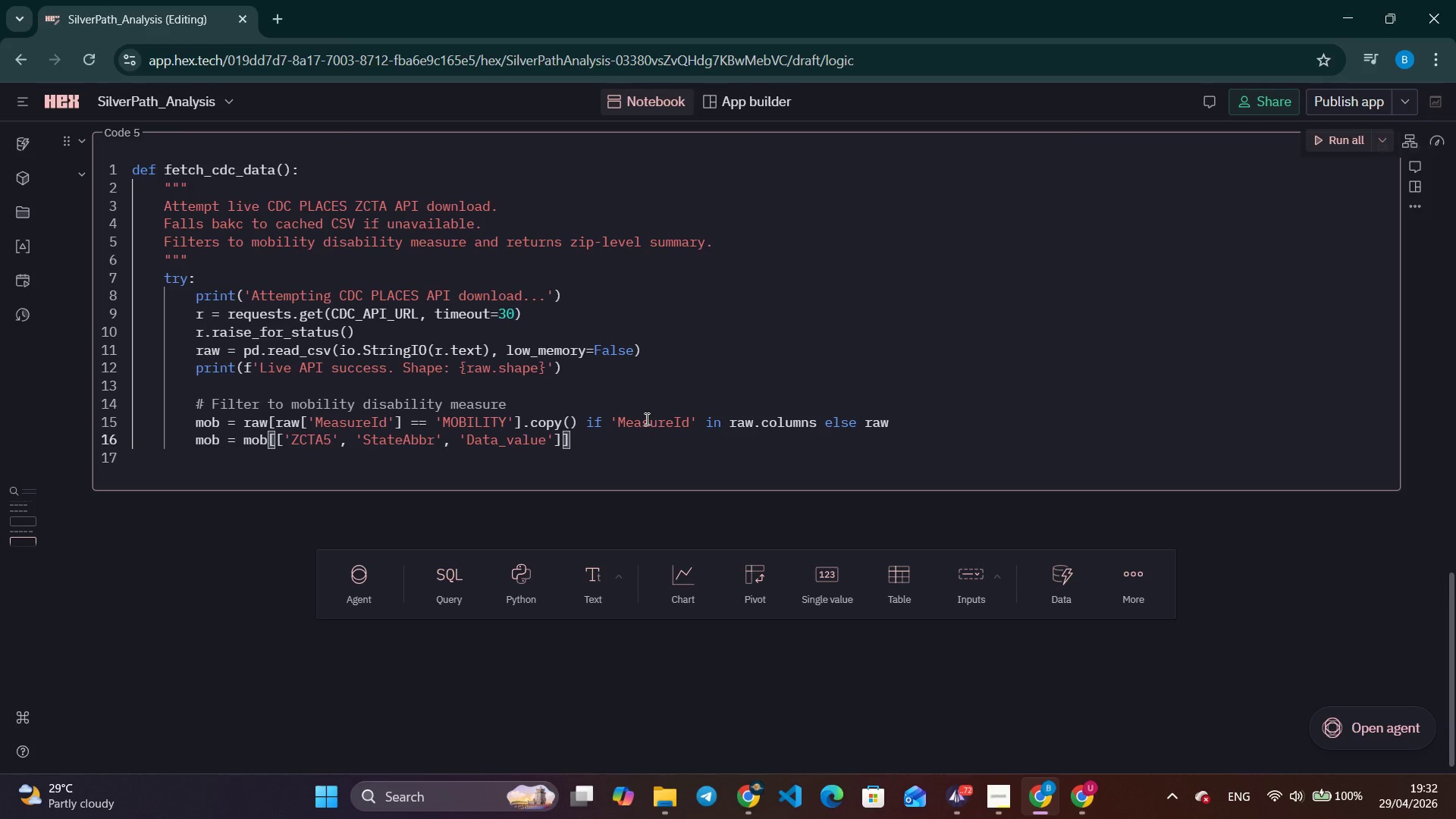 
type(.rename(columns={)
 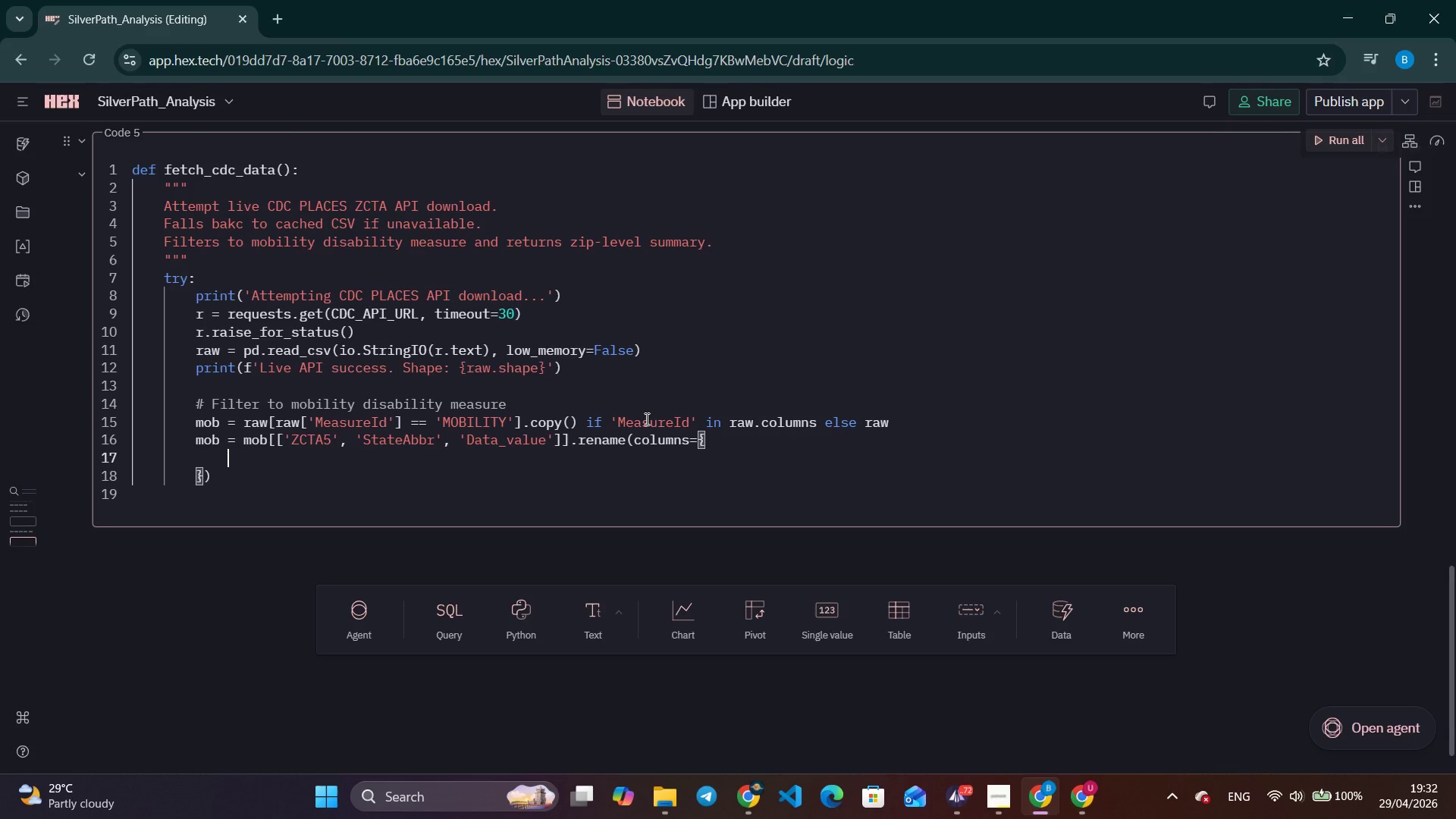 
 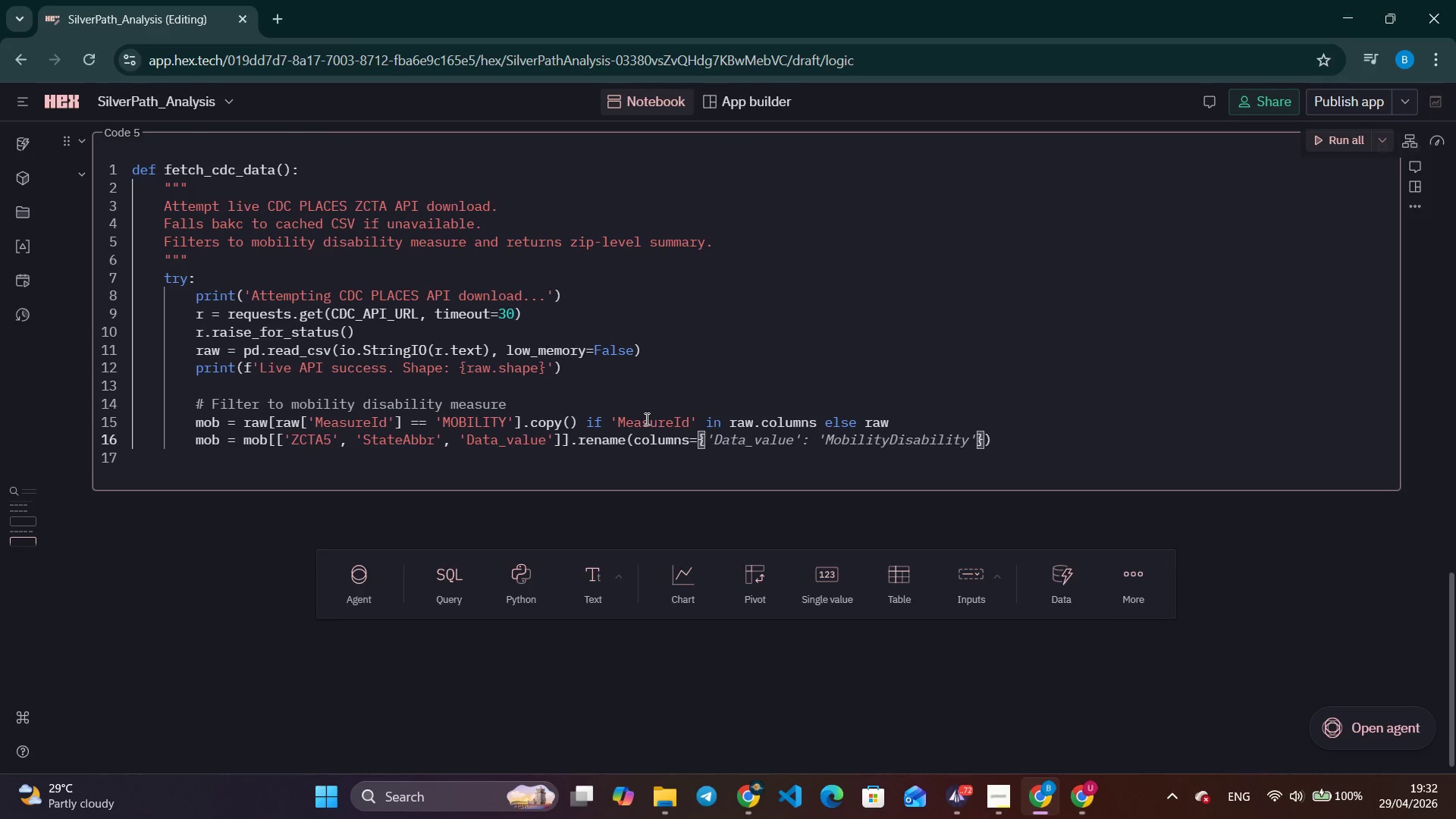 
key(Enter)
 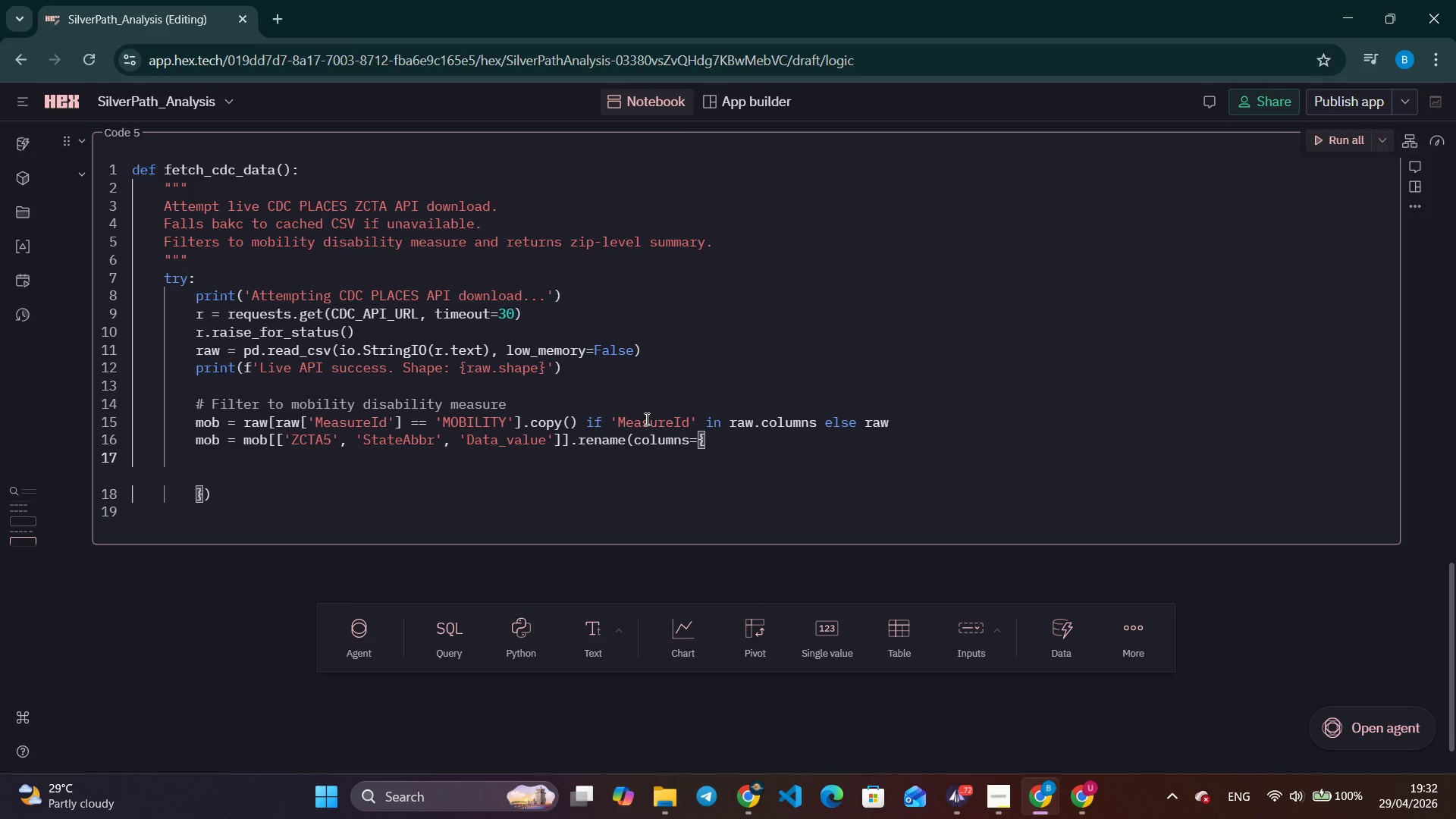 
type('ZCTA5)
 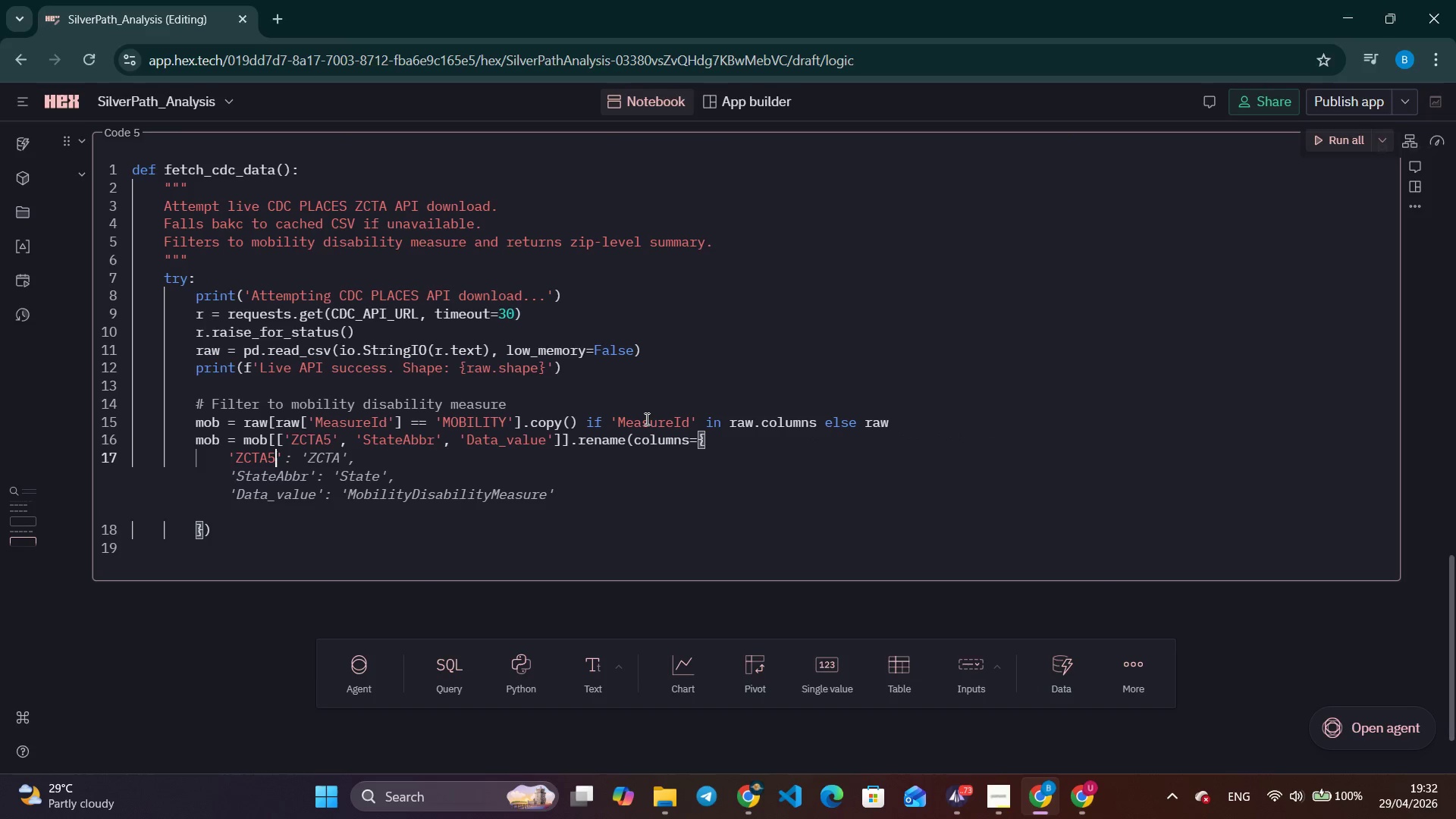 
key(ArrowRight)
 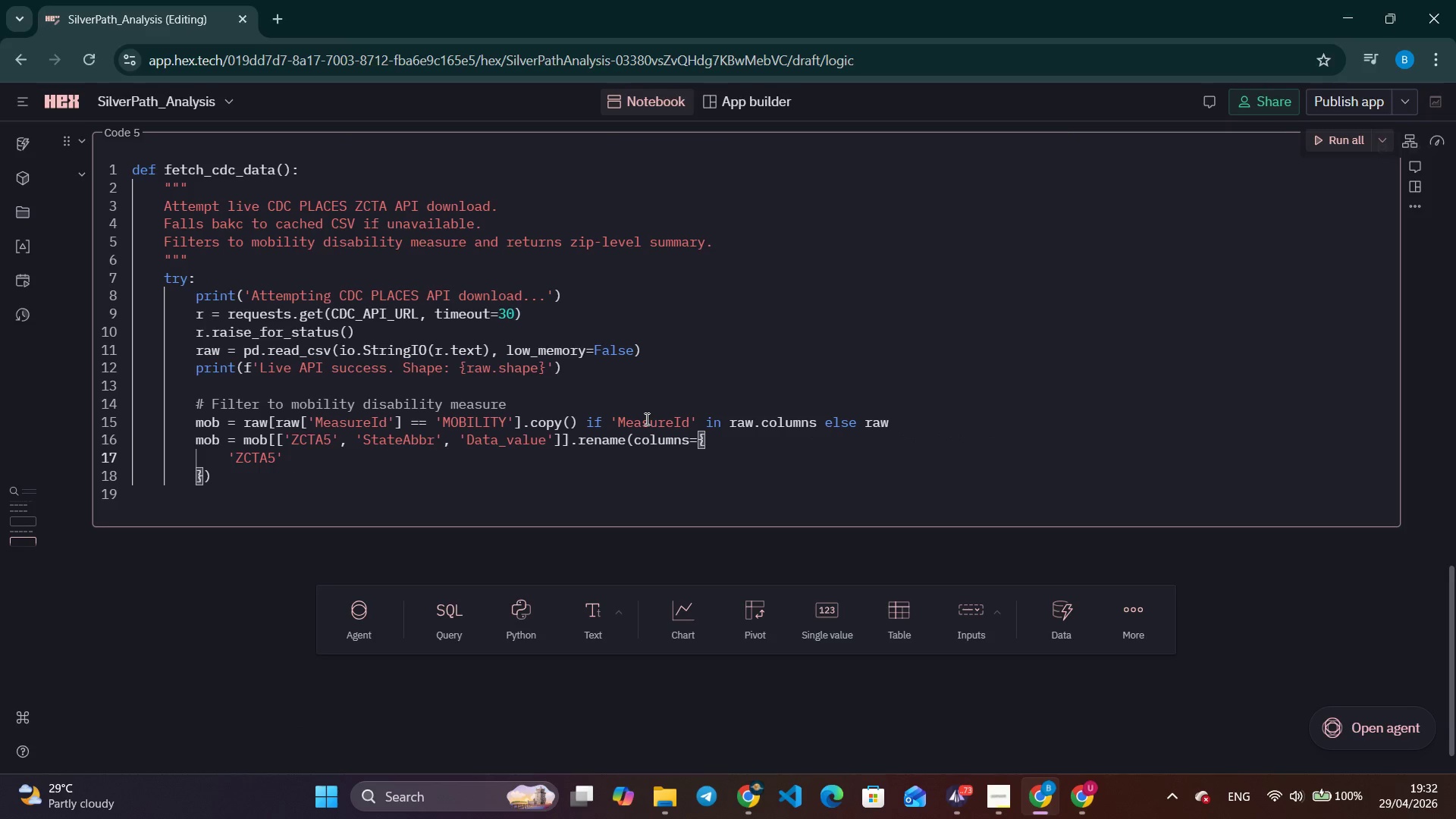 
key(Space)
 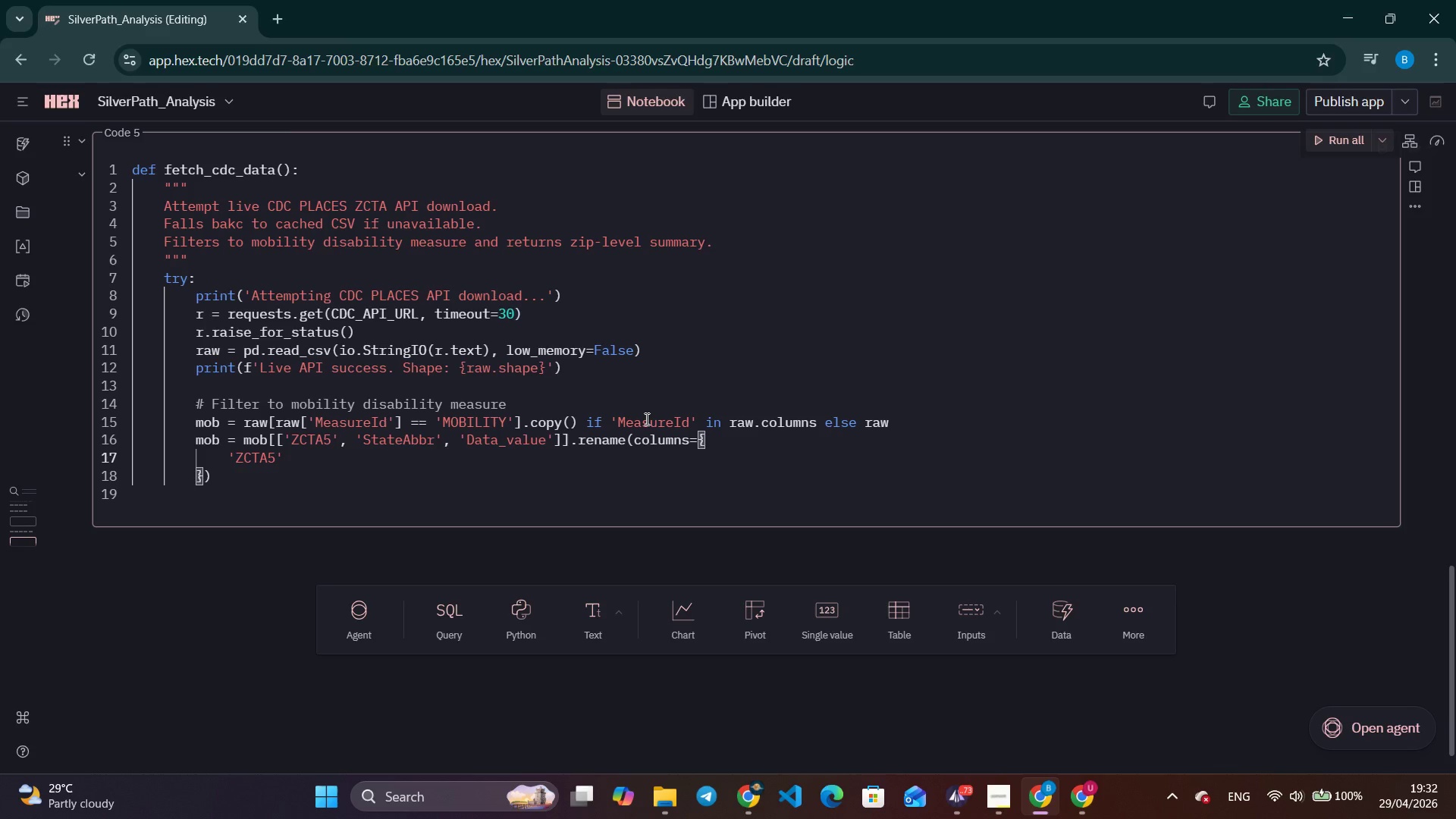 
key(Backspace)
 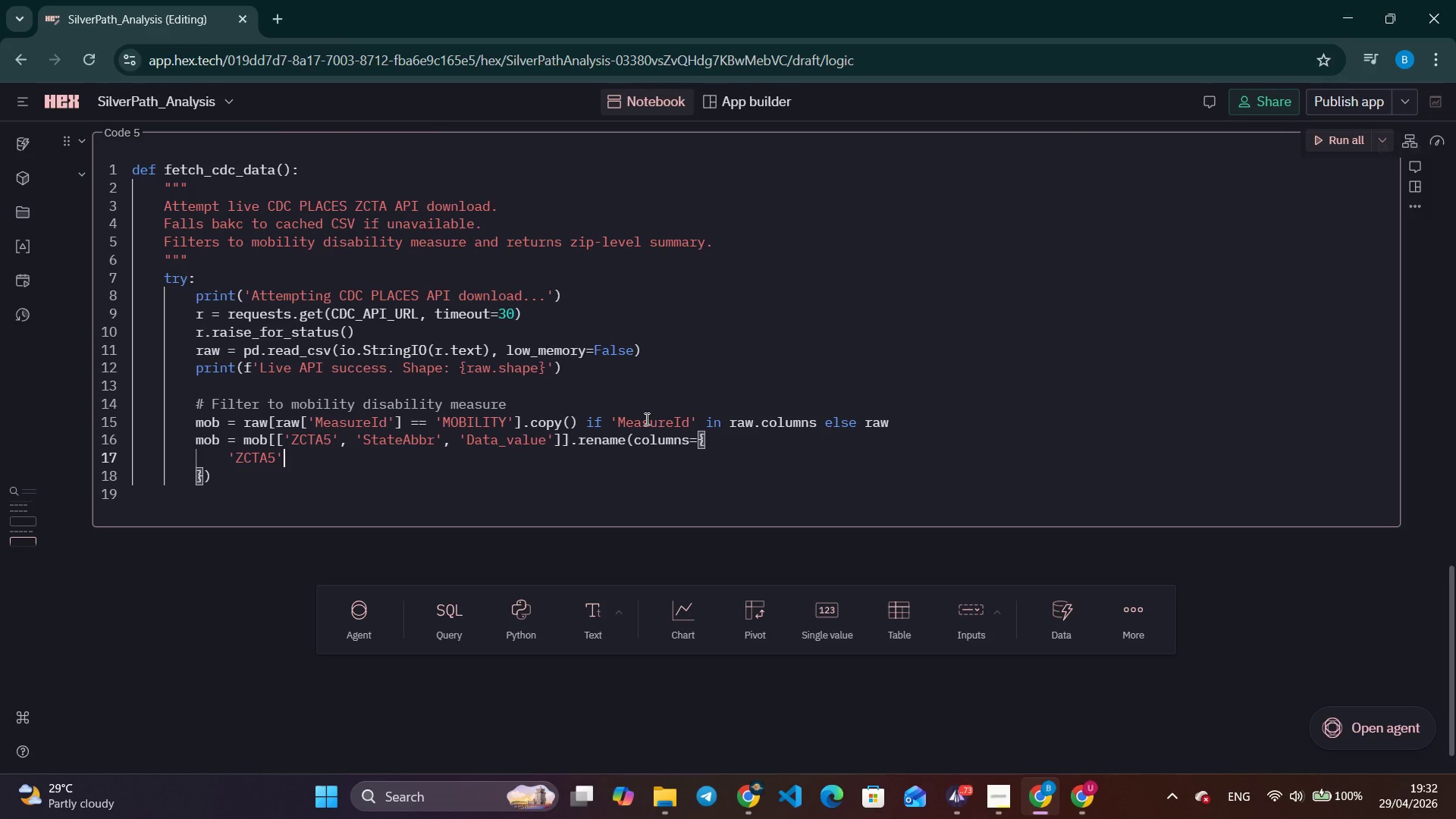 
key(Space)
 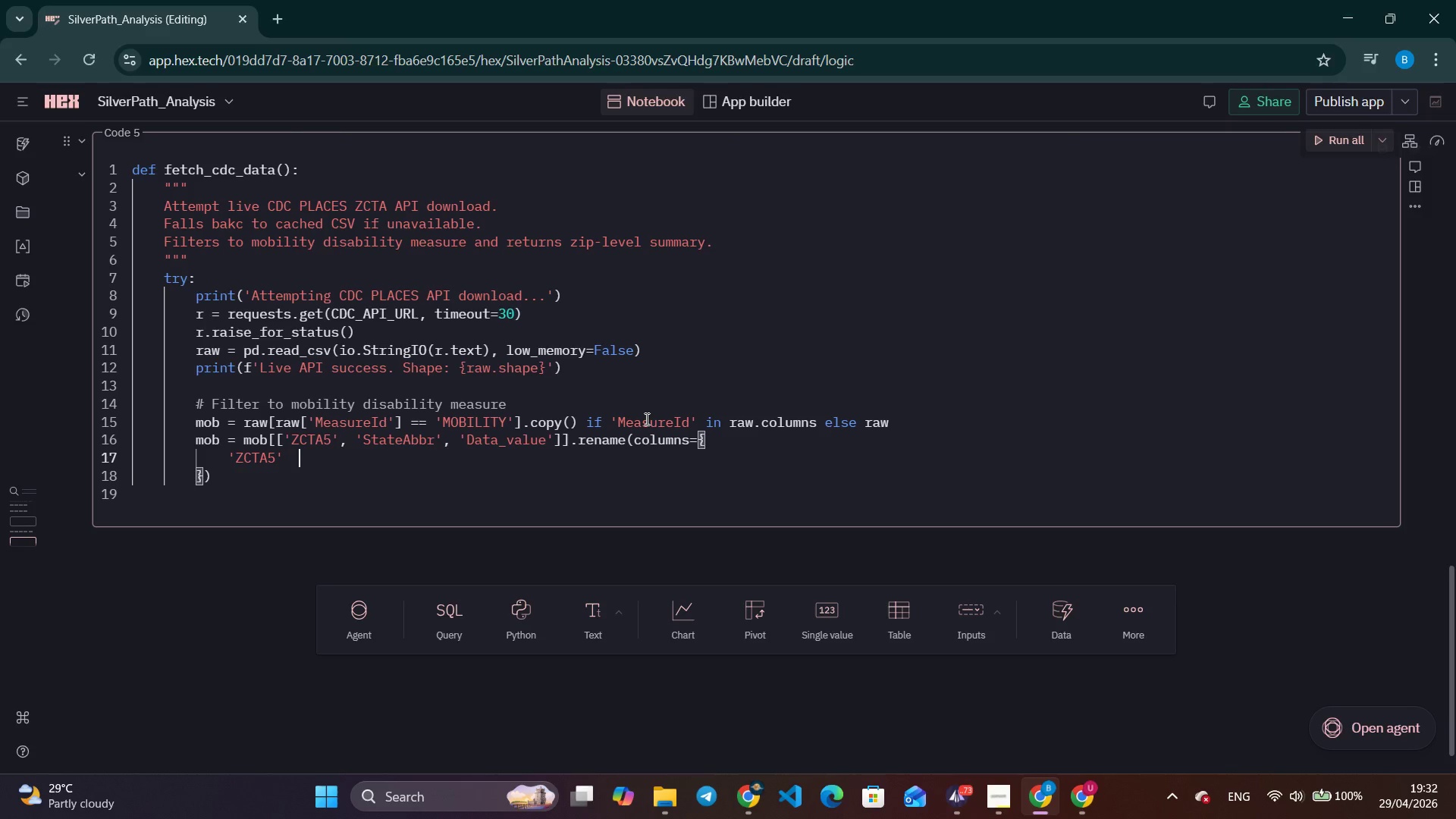 
key(Space)
 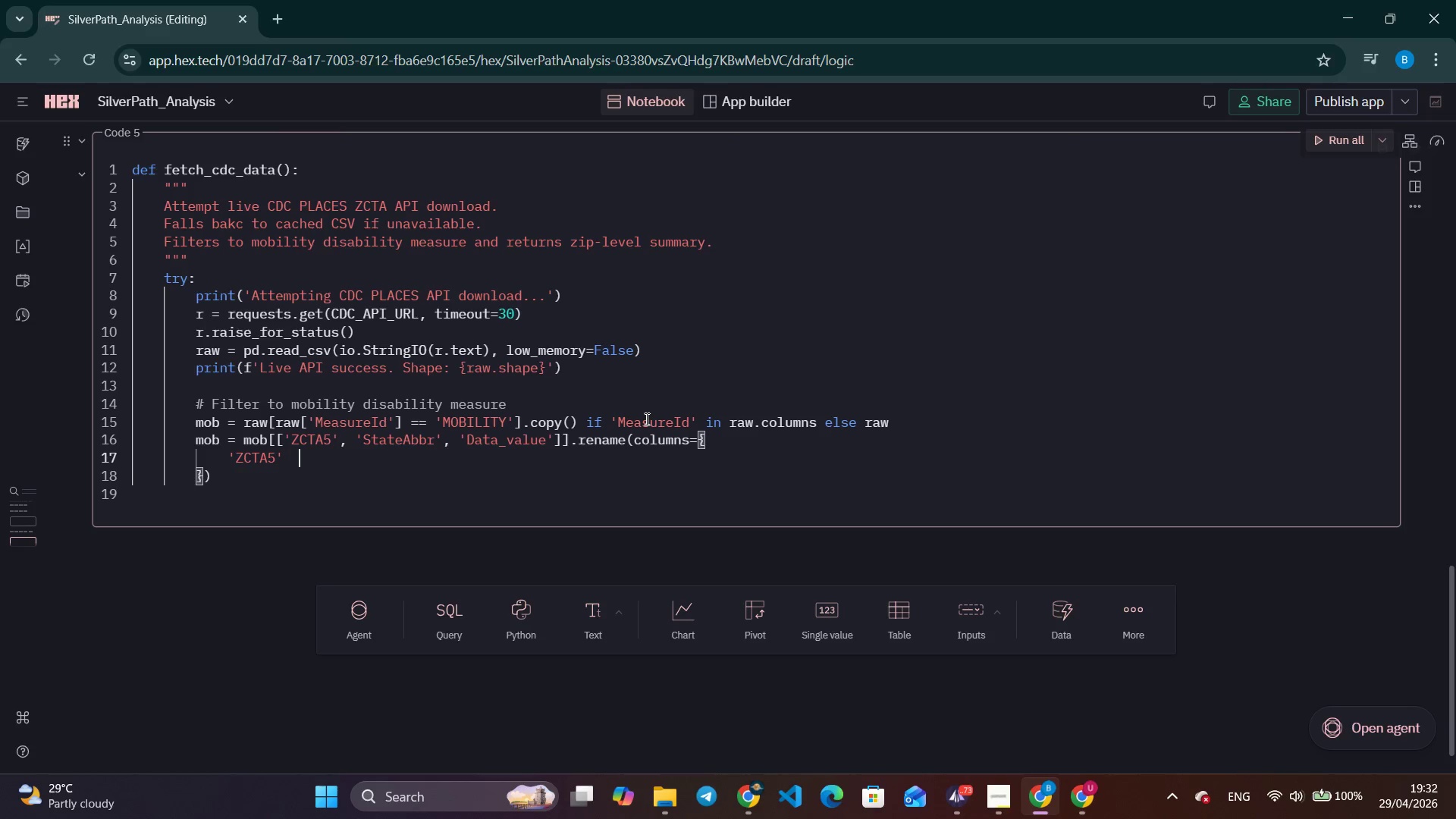 
key(Space)
 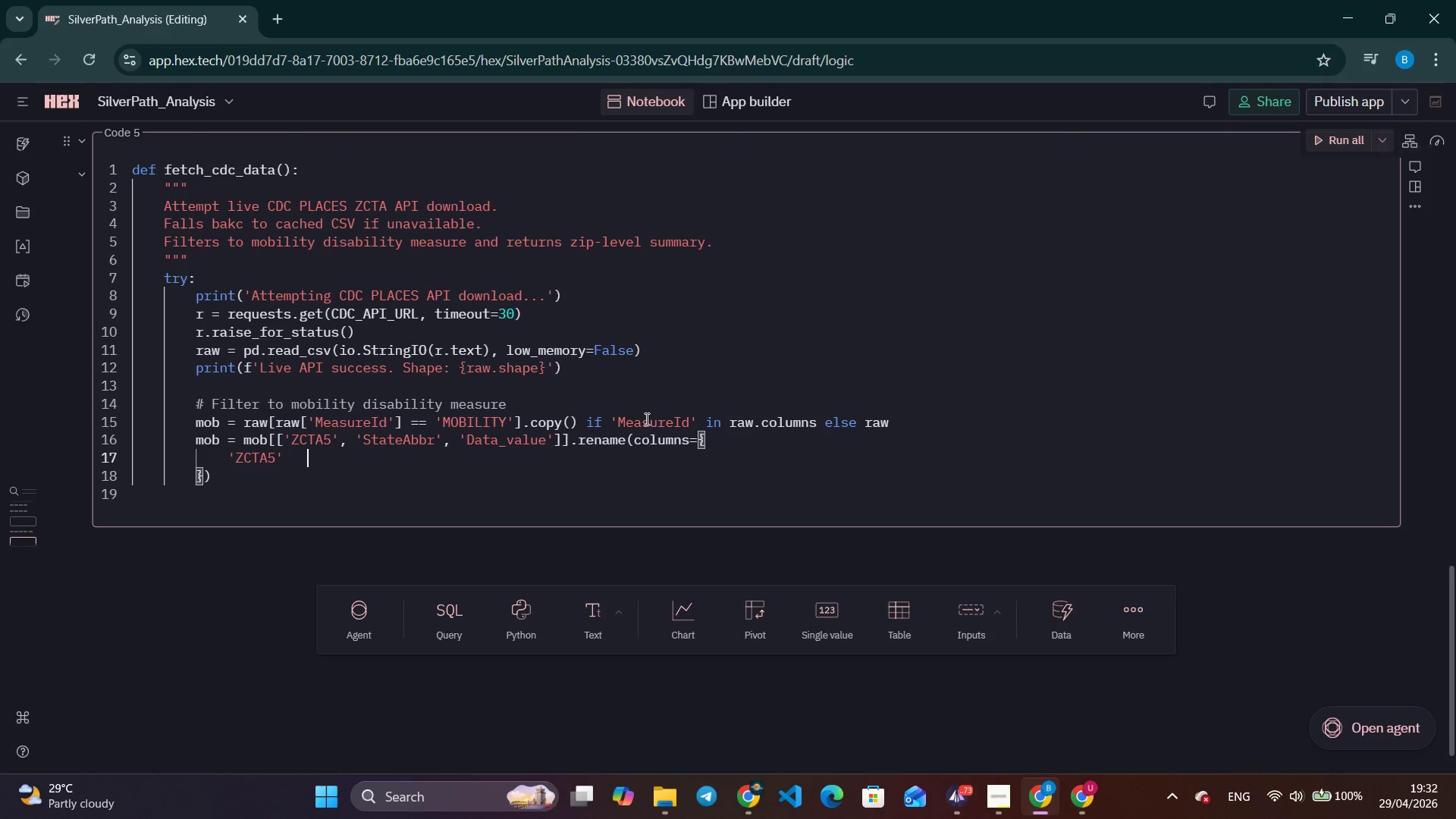 
key(Space)
 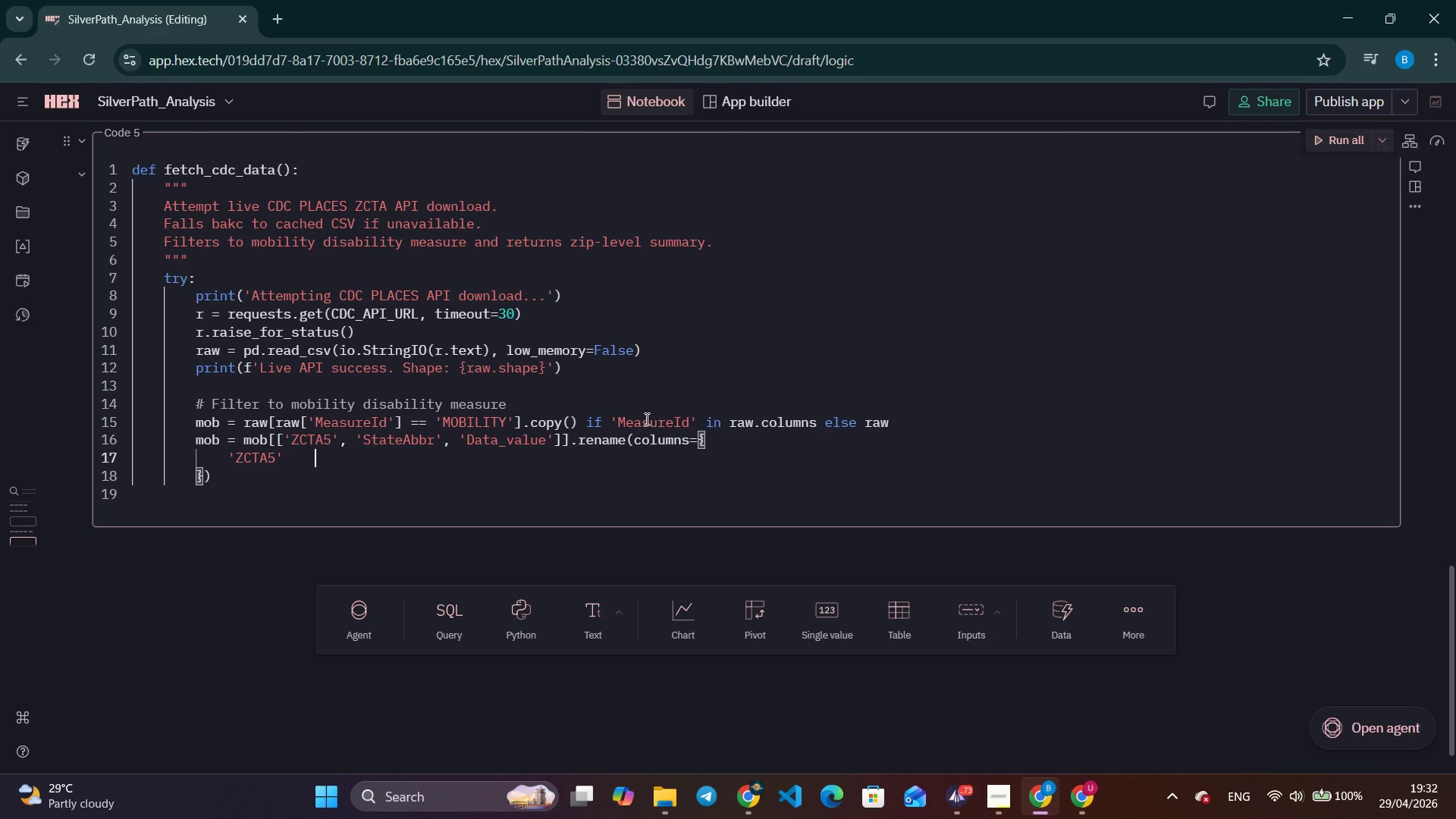 
key(Shift+ShiftLeft)
 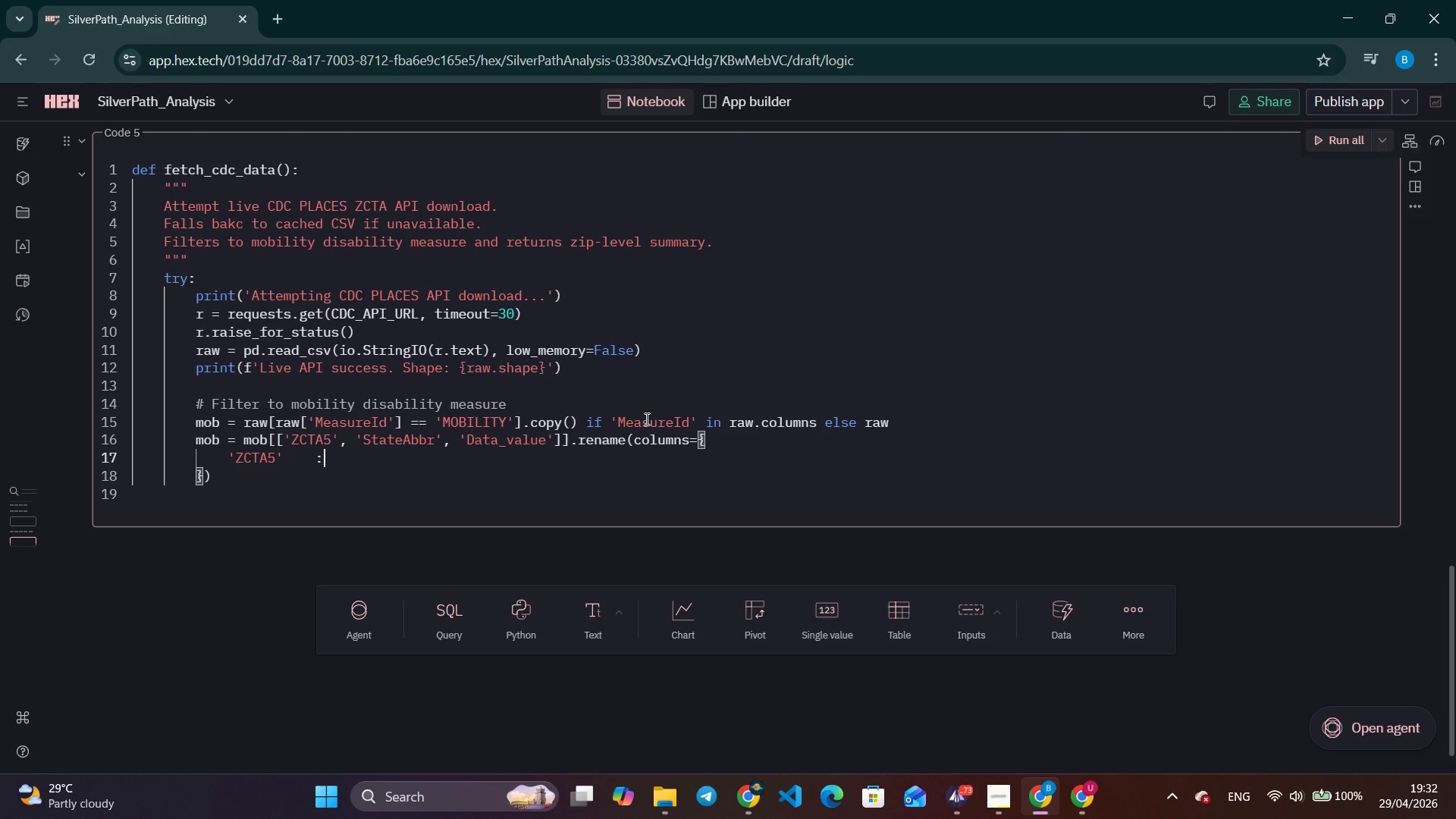 
key(Shift+Semicolon)
 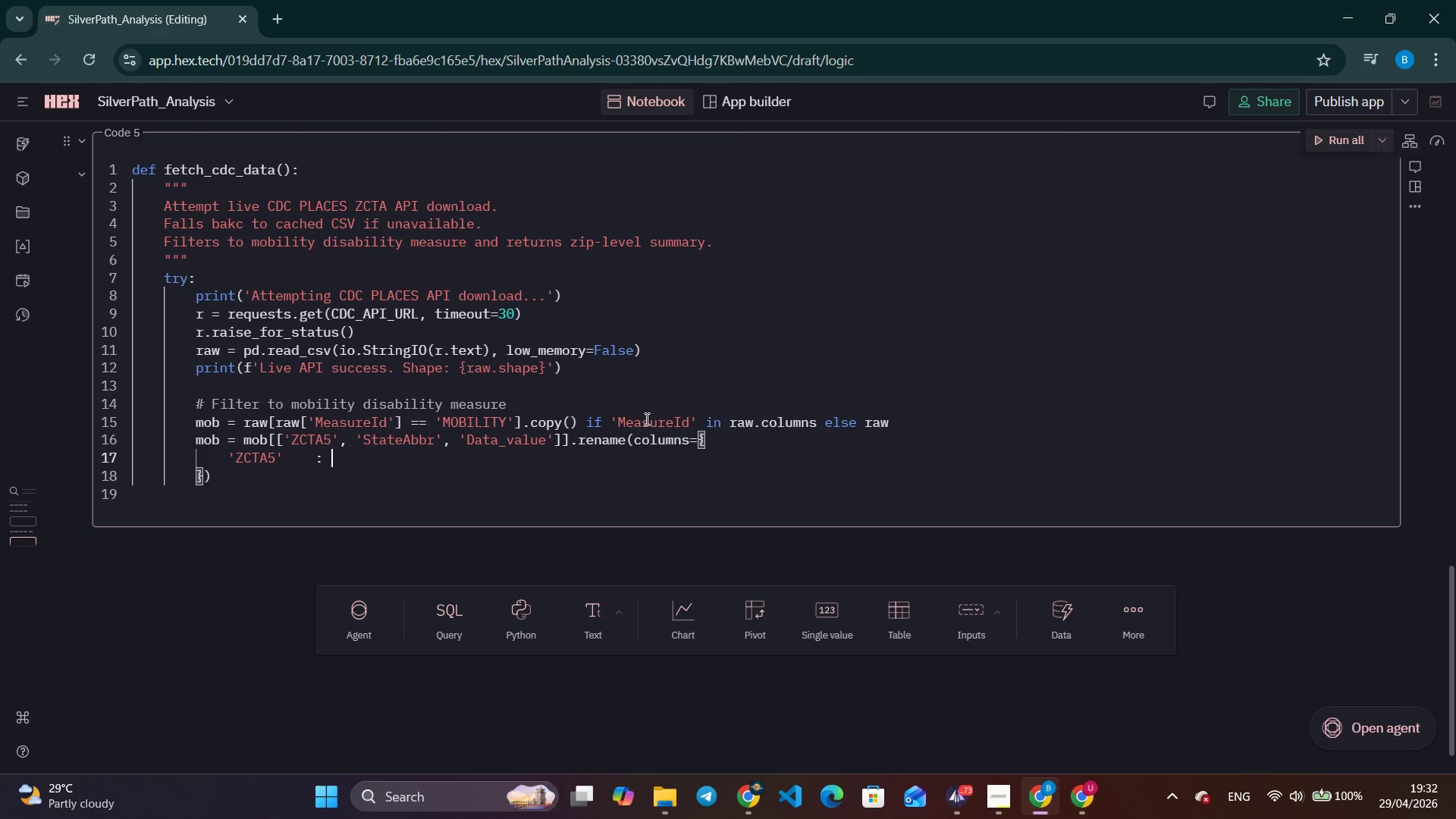 
key(Shift+Space)
 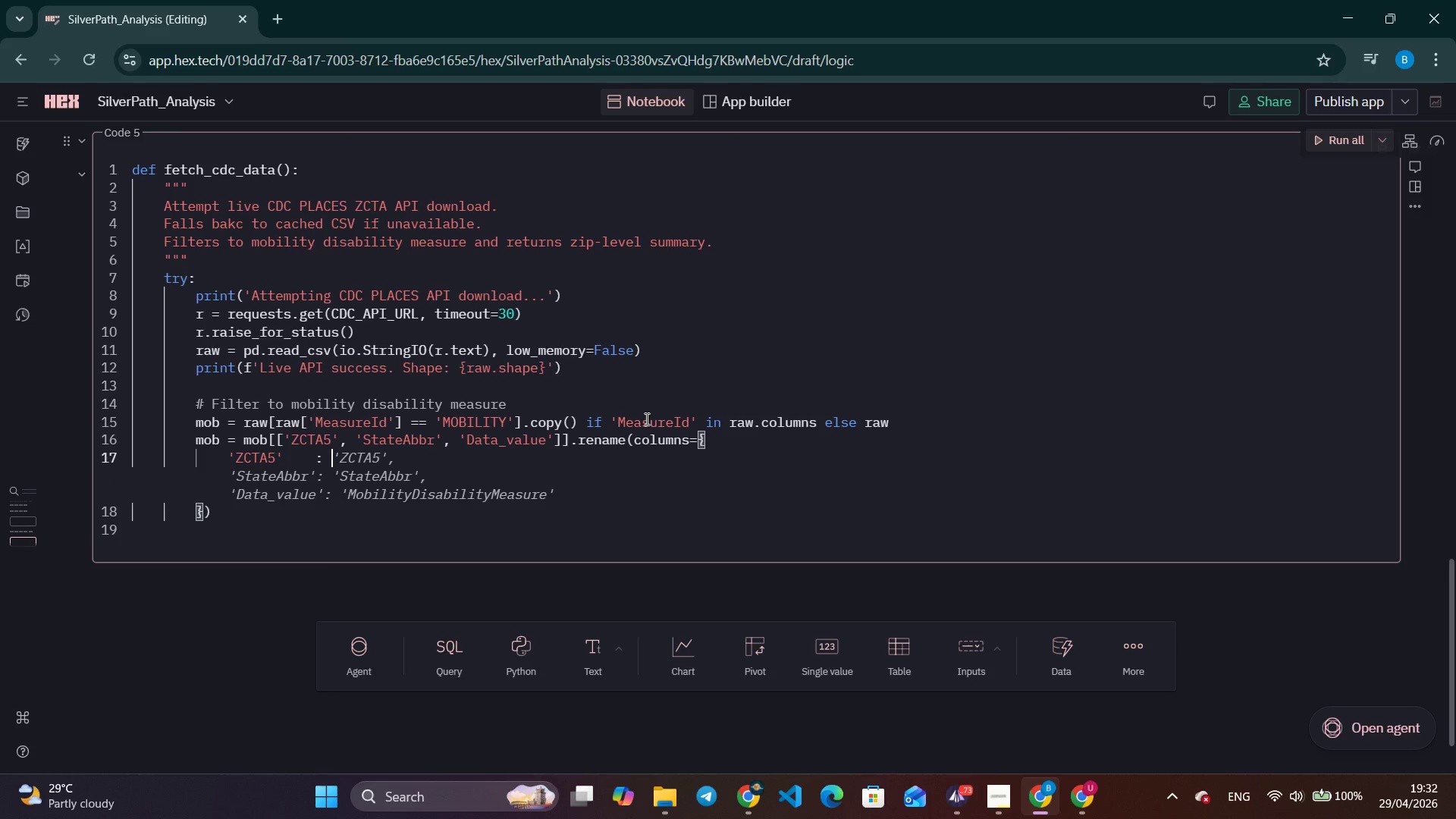 
type('ZIP)
key(Backspace)
key(Backspace)
type(ipCode)
 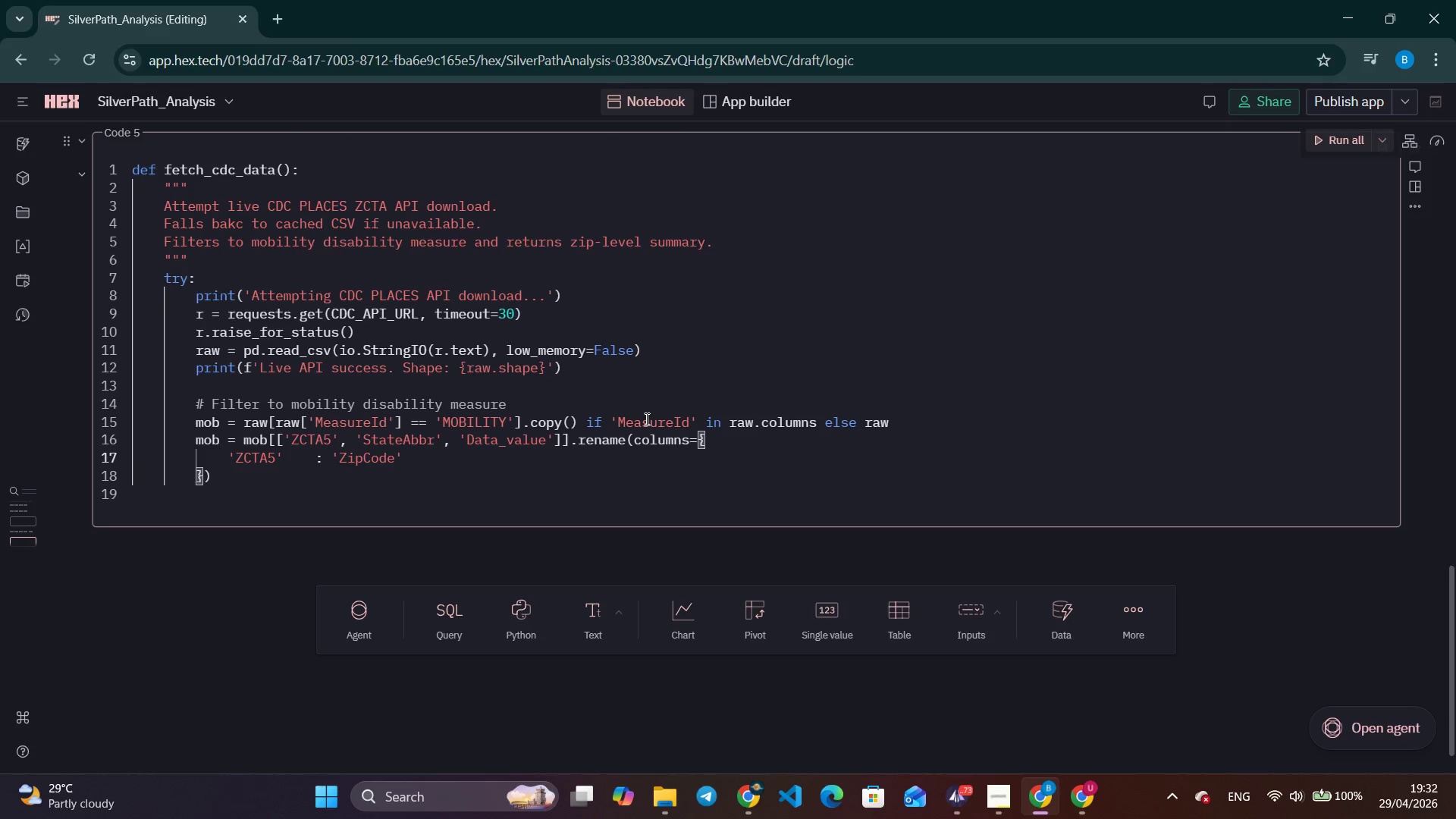 
key(ArrowRight)
 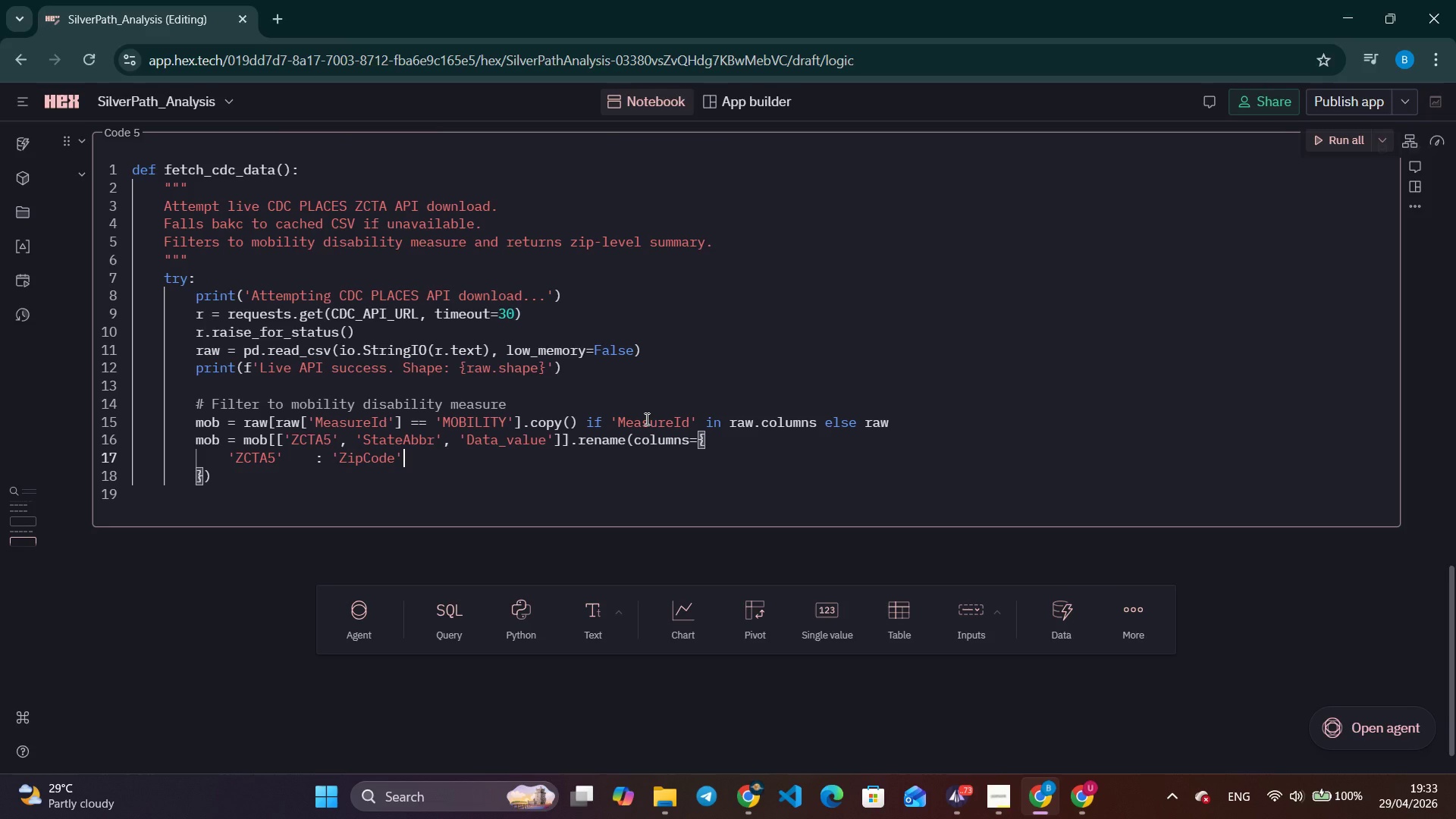 
key(Comma)
 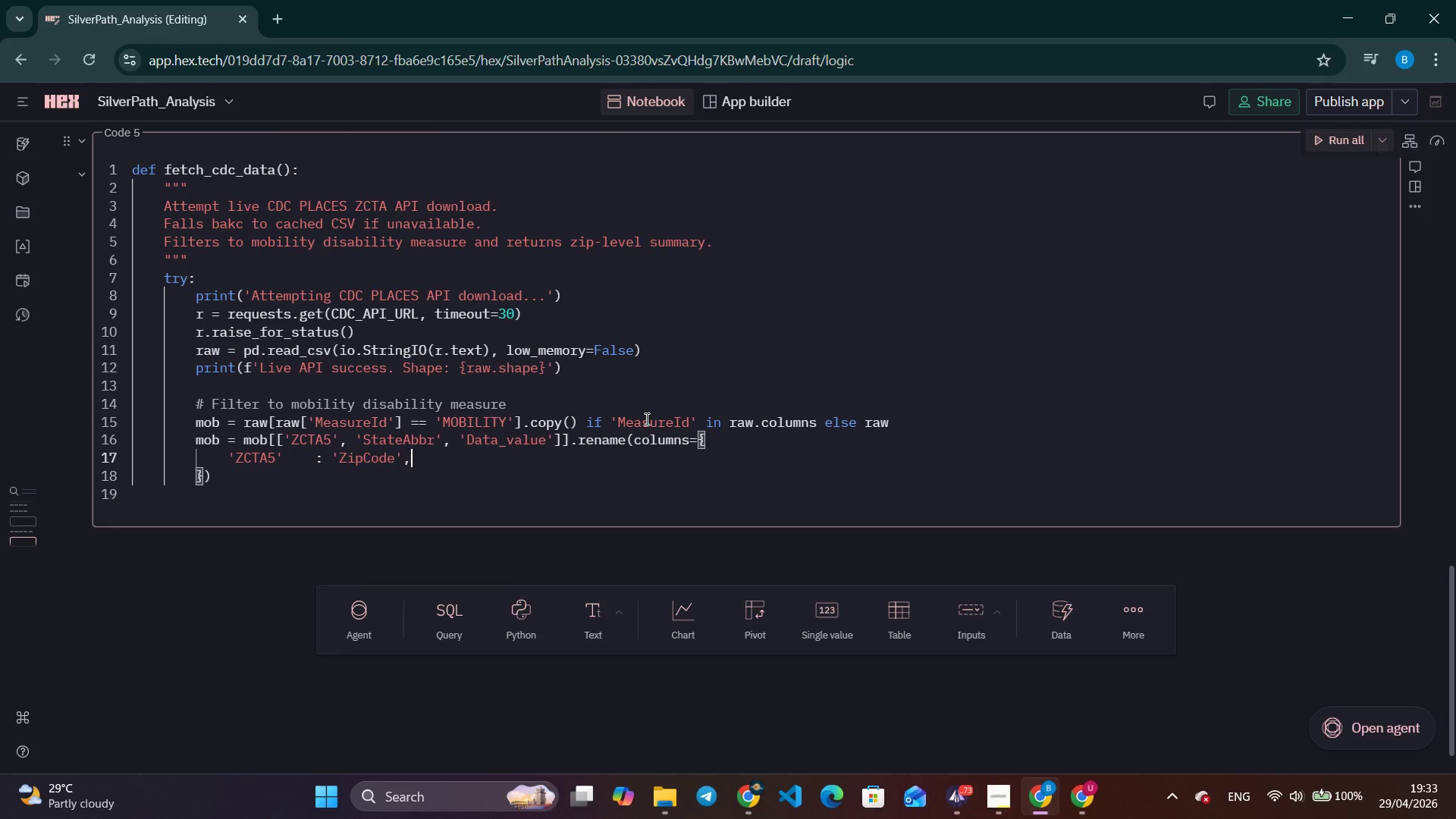 
key(Enter)
 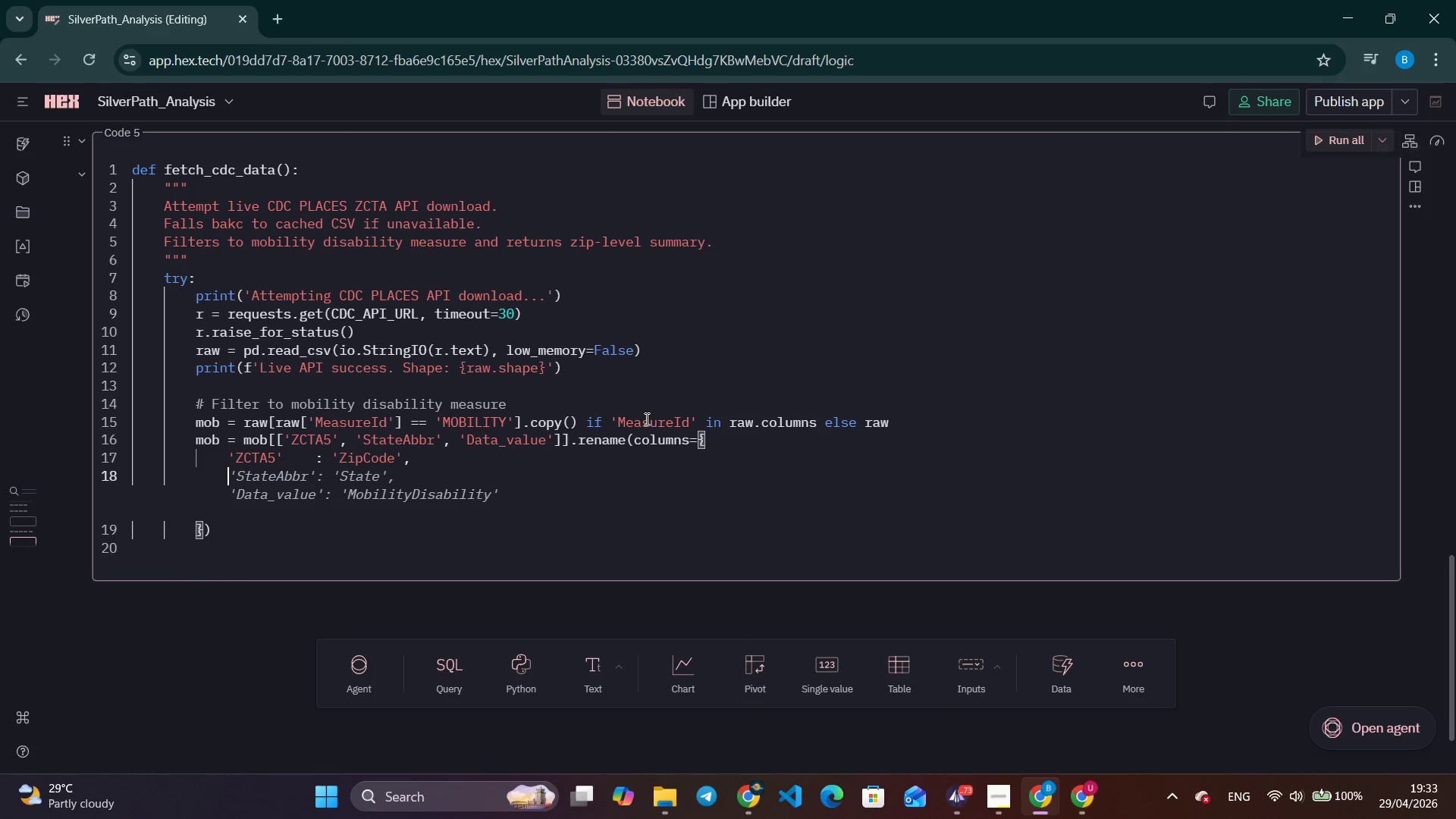 
key(Quote)
 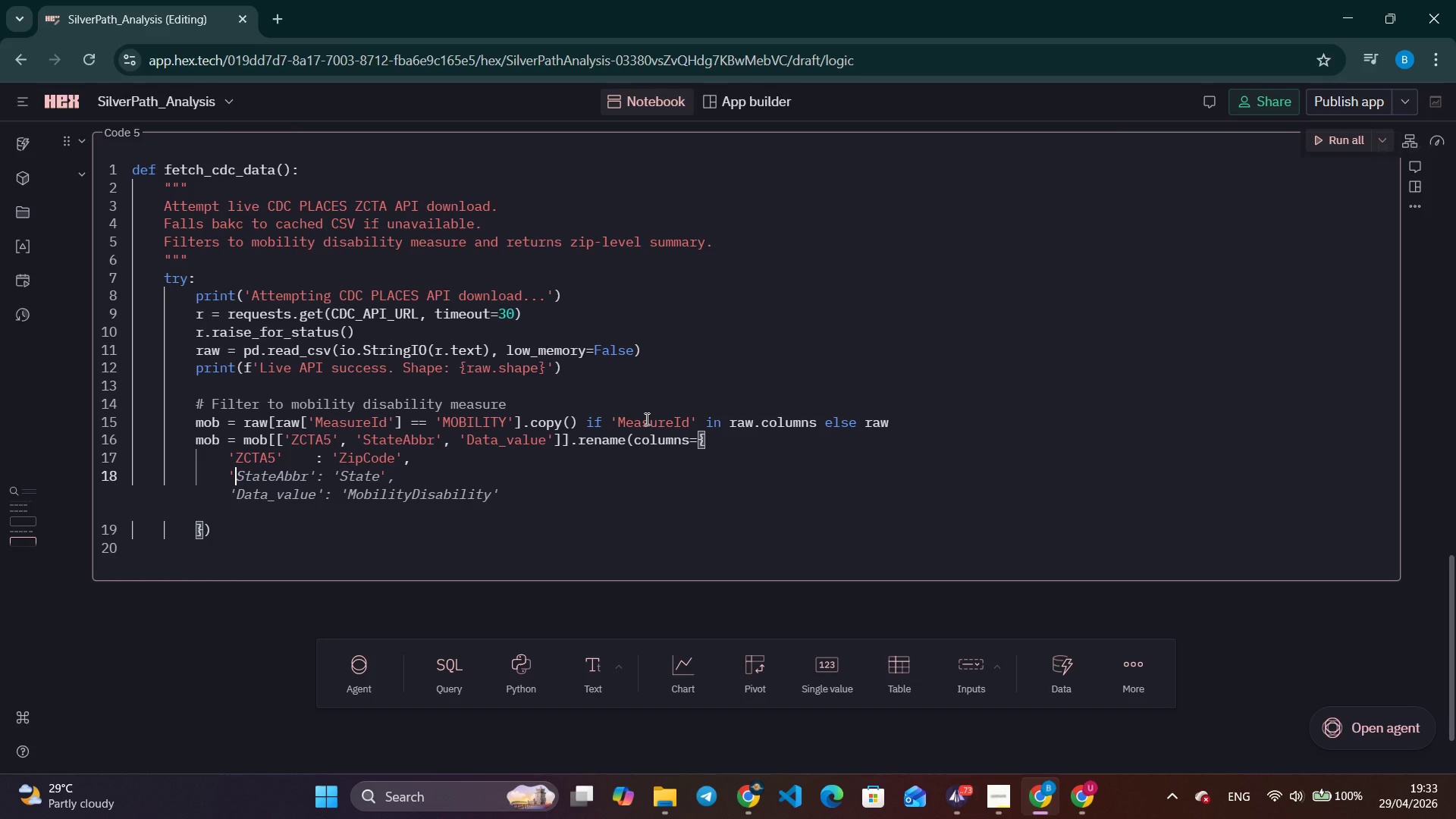 
key(Control+ArrowRight)
 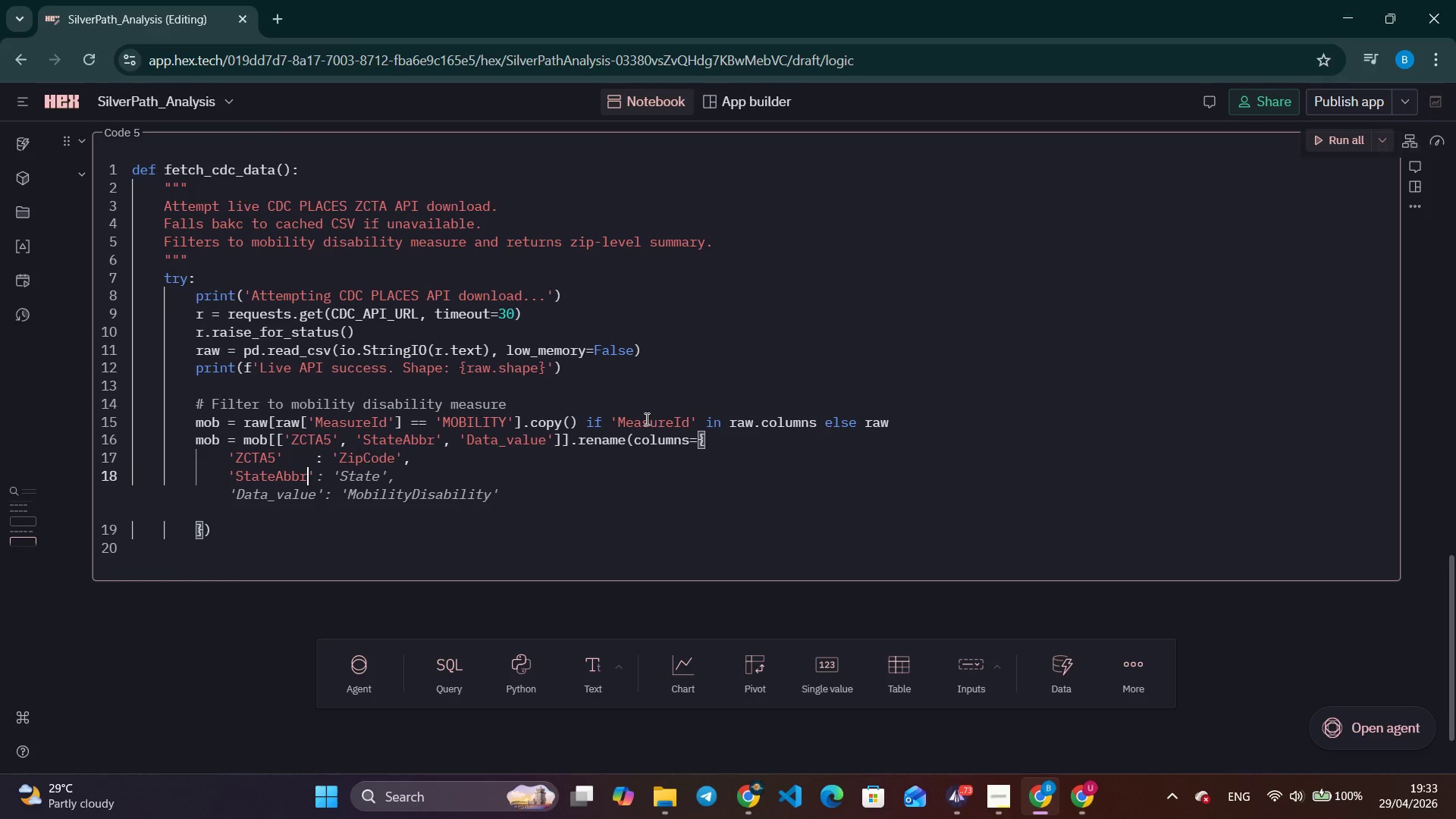 
key(Control+ArrowRight)
 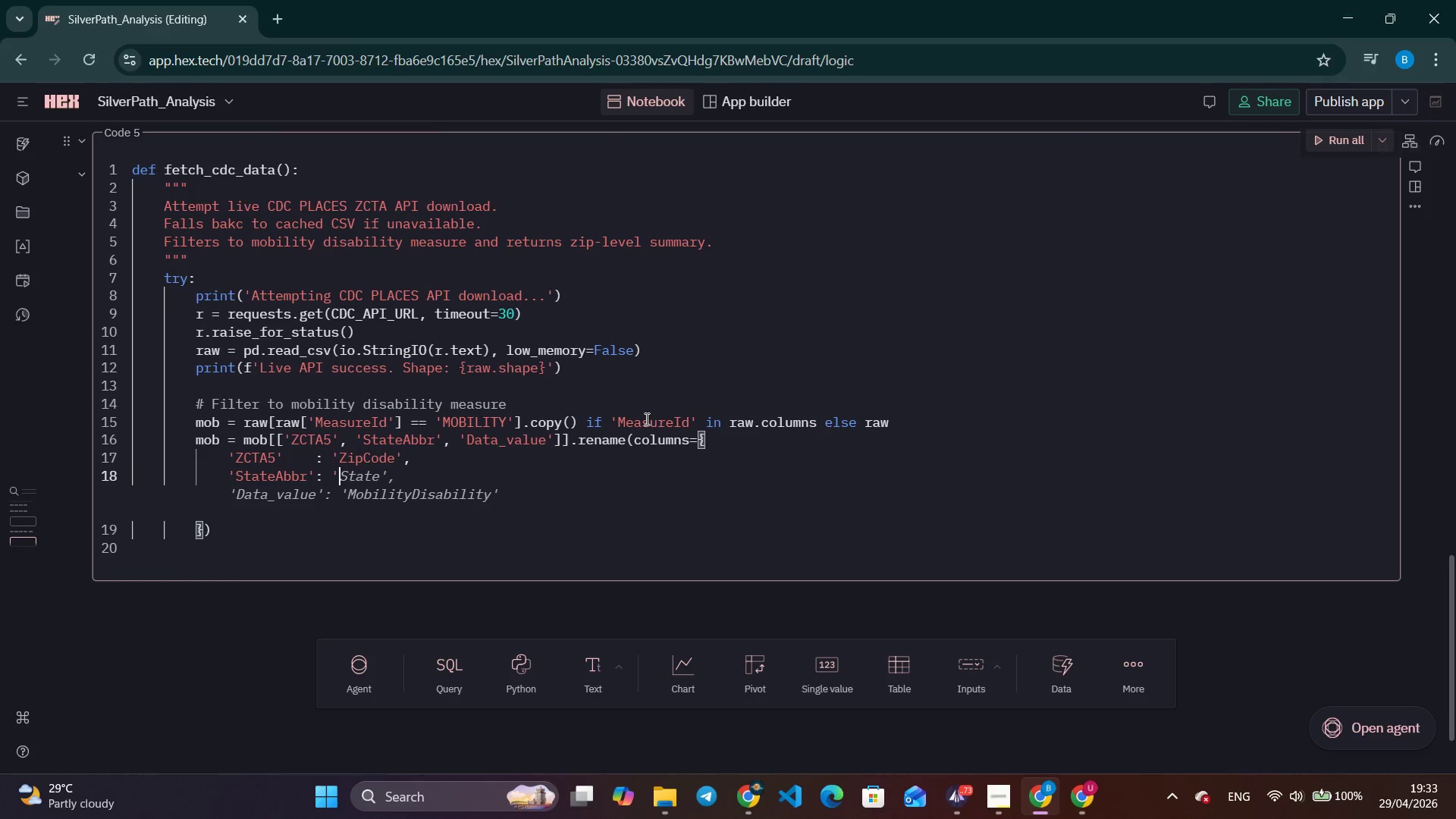 
key(Control+ArrowRight)
 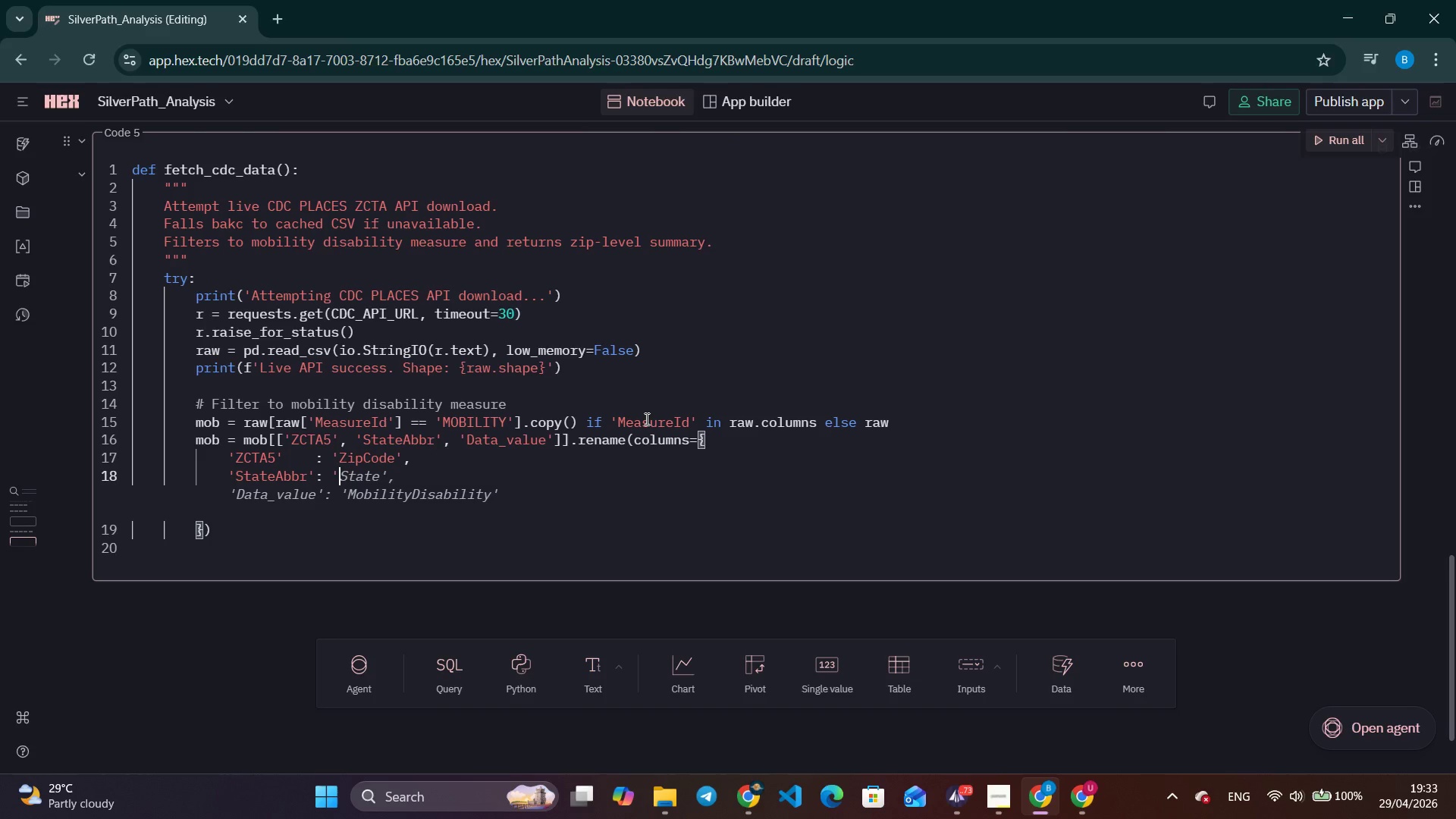 
wait(8.28)
 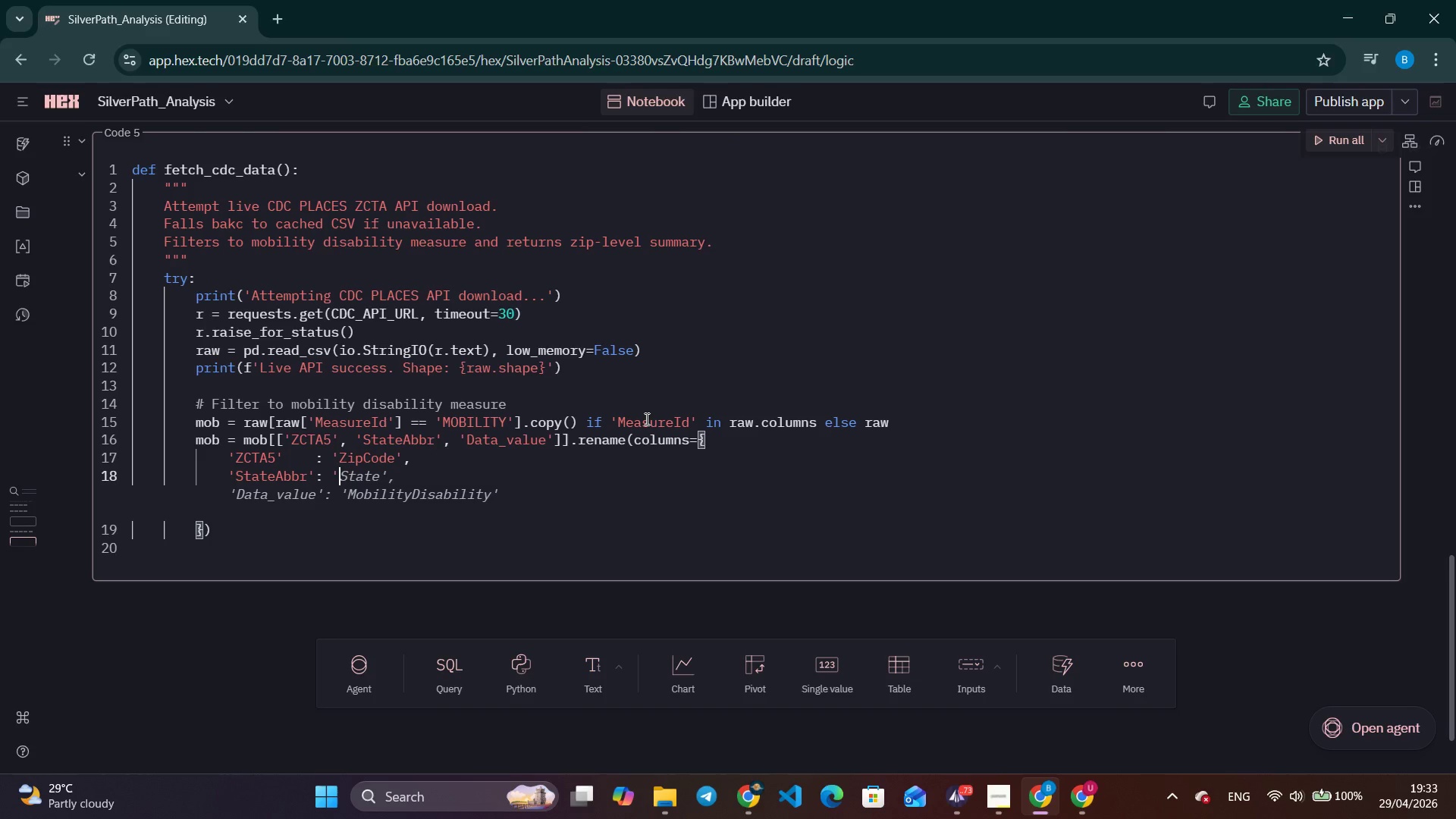 
left_click([516, 441])
 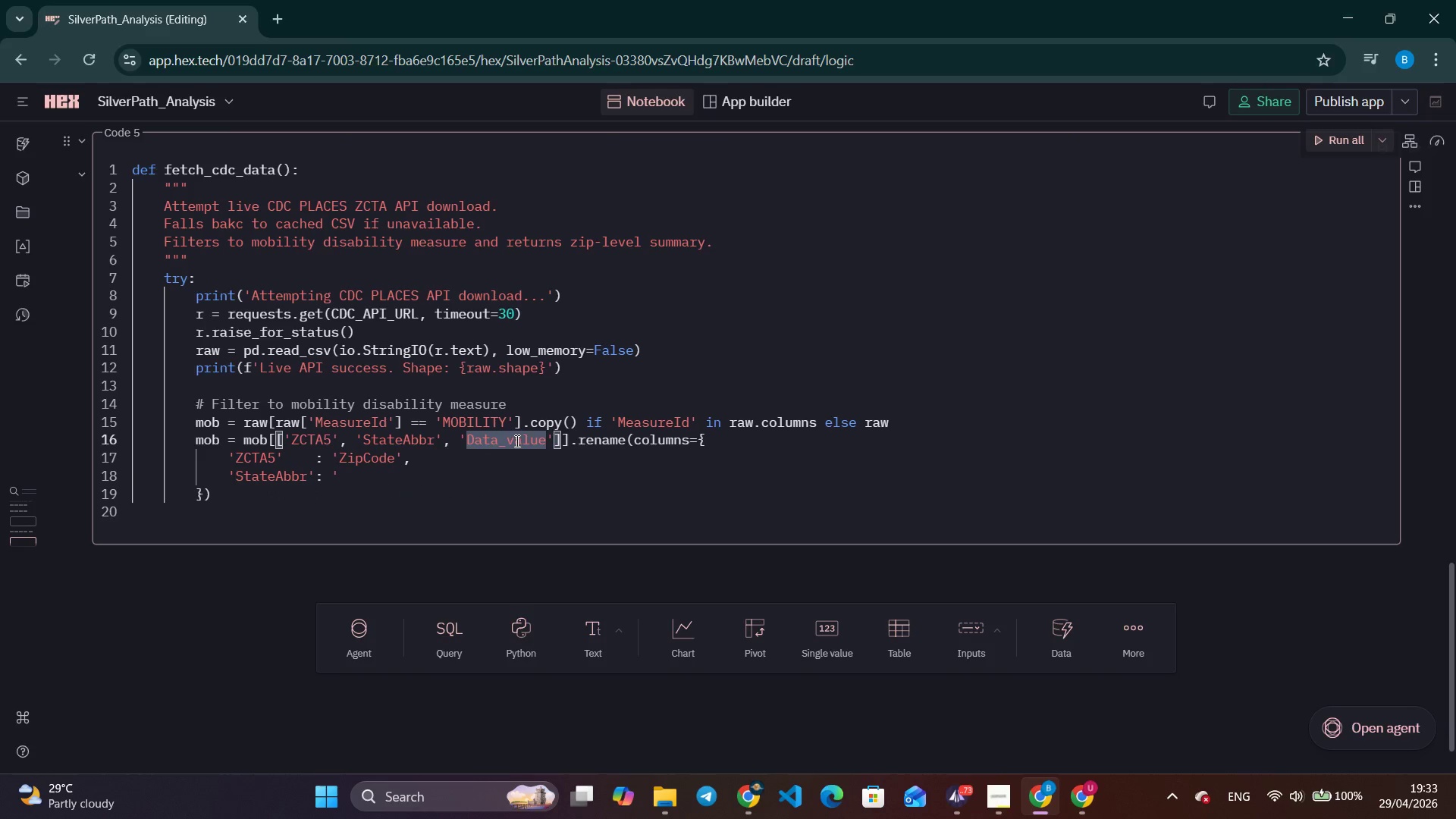 
key(Backspace)
 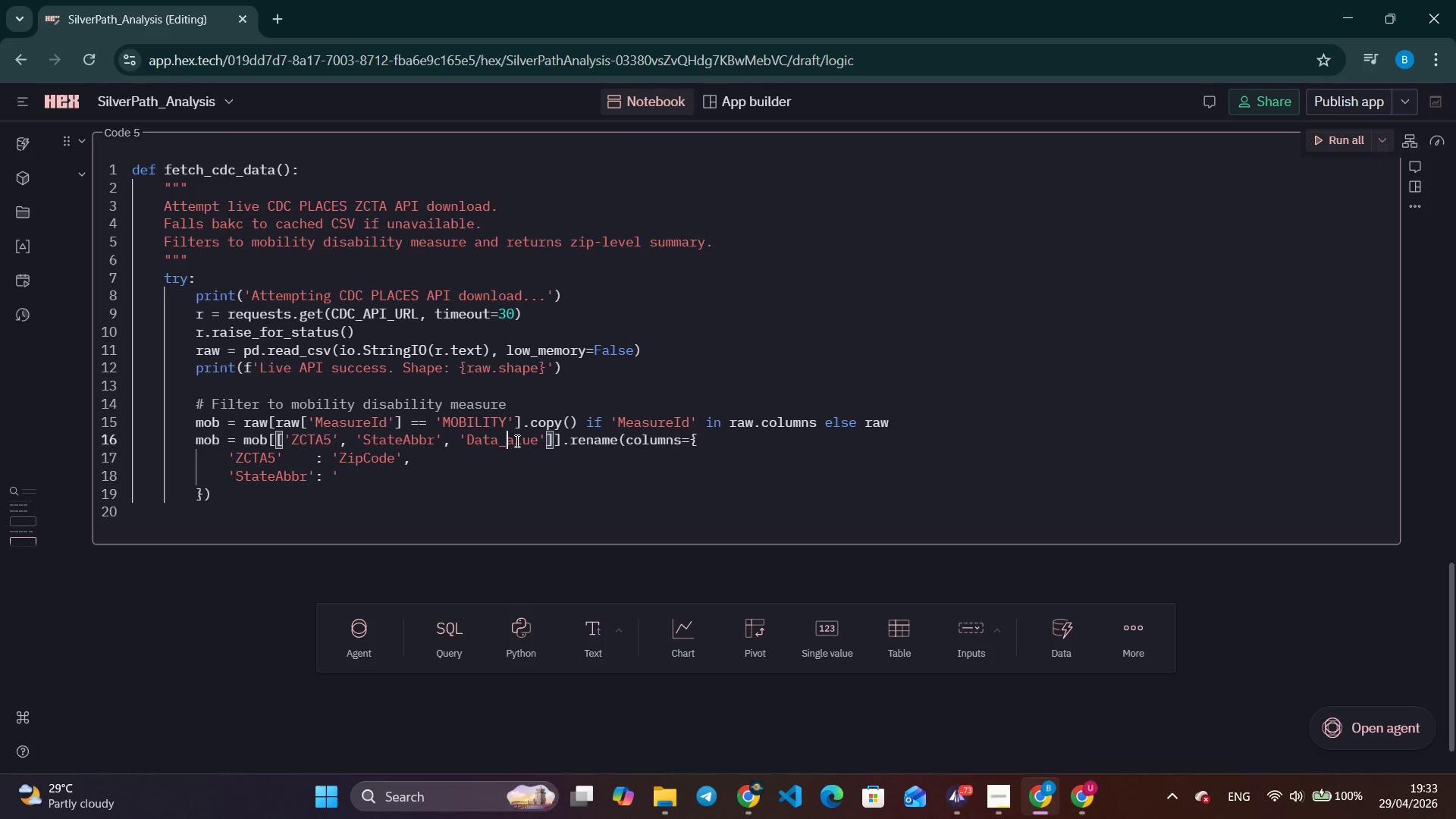 
key(Shift+ShiftRight)
 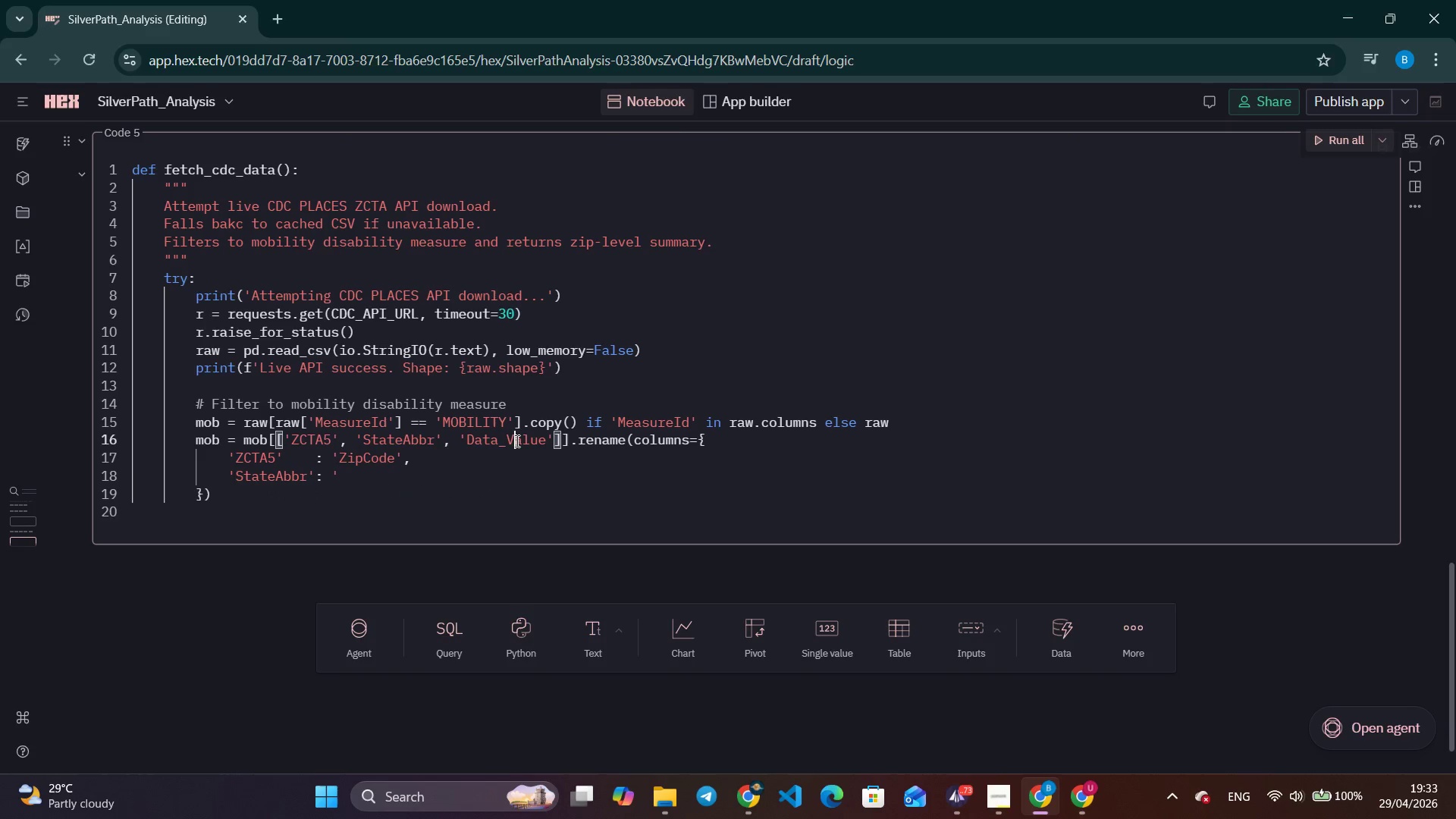 
key(Shift+V)
 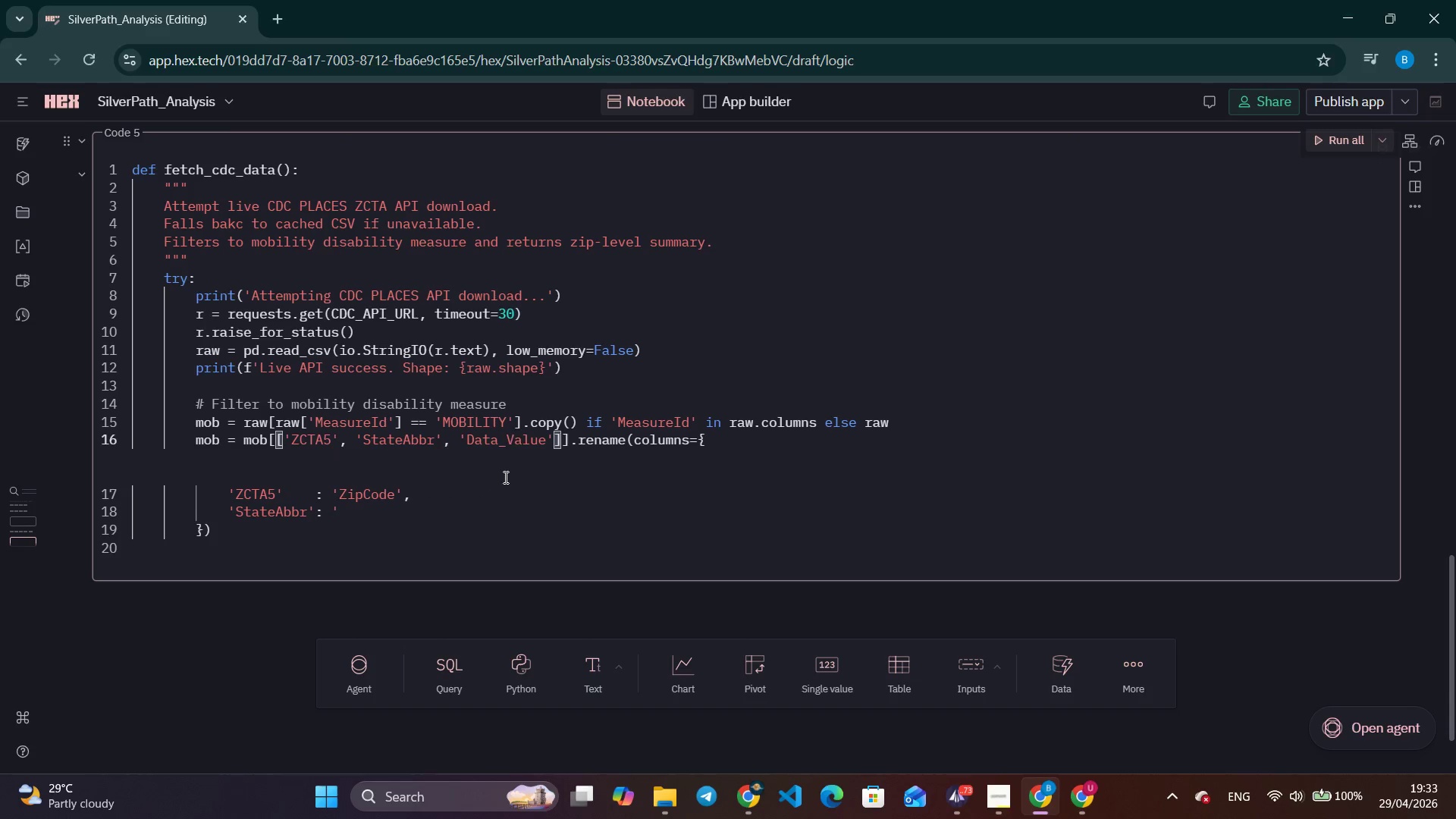 
left_click([407, 479])
 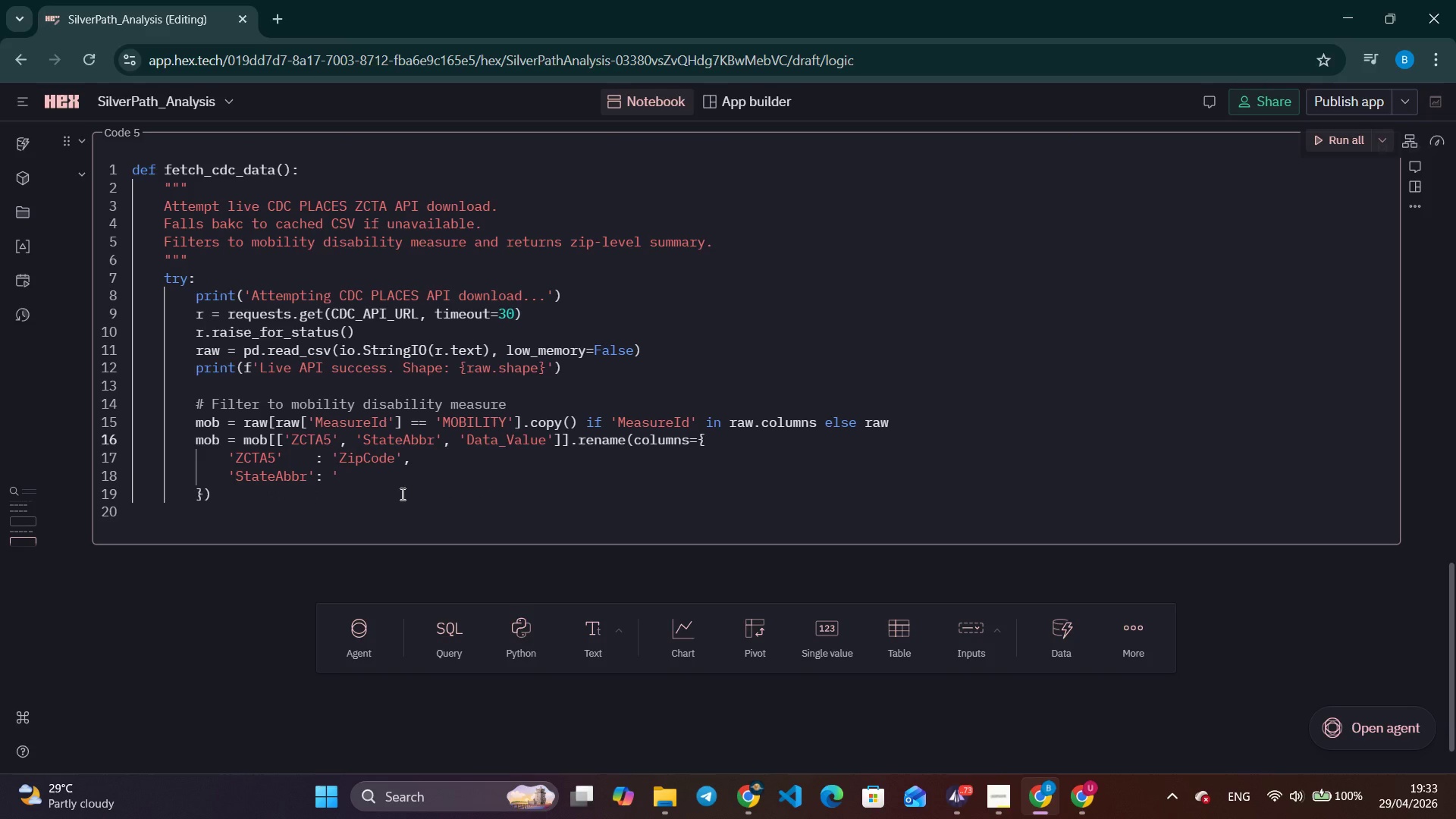 
wait(12.17)
 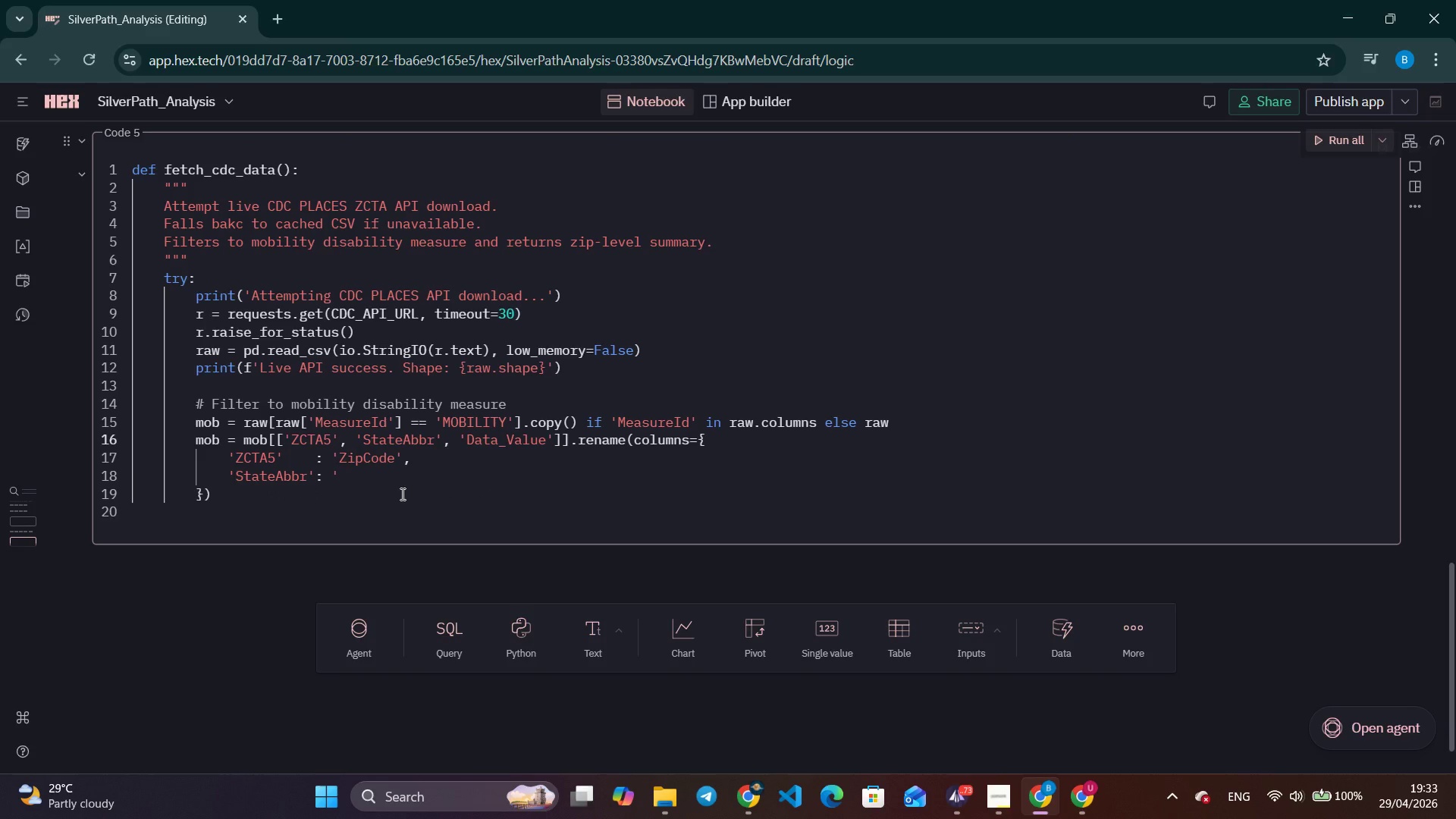 
left_click([406, 485])
 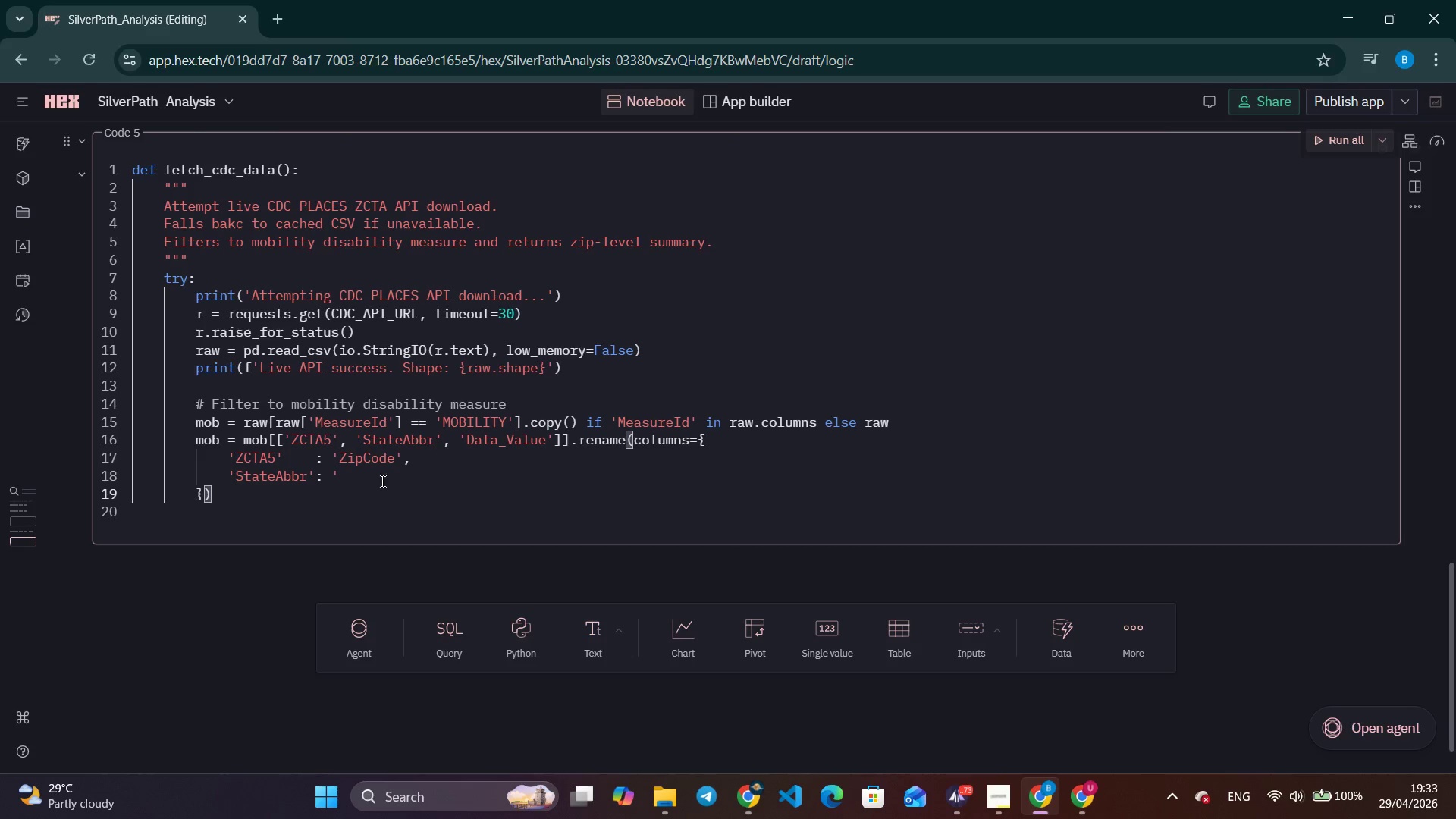 
left_click([378, 481])
 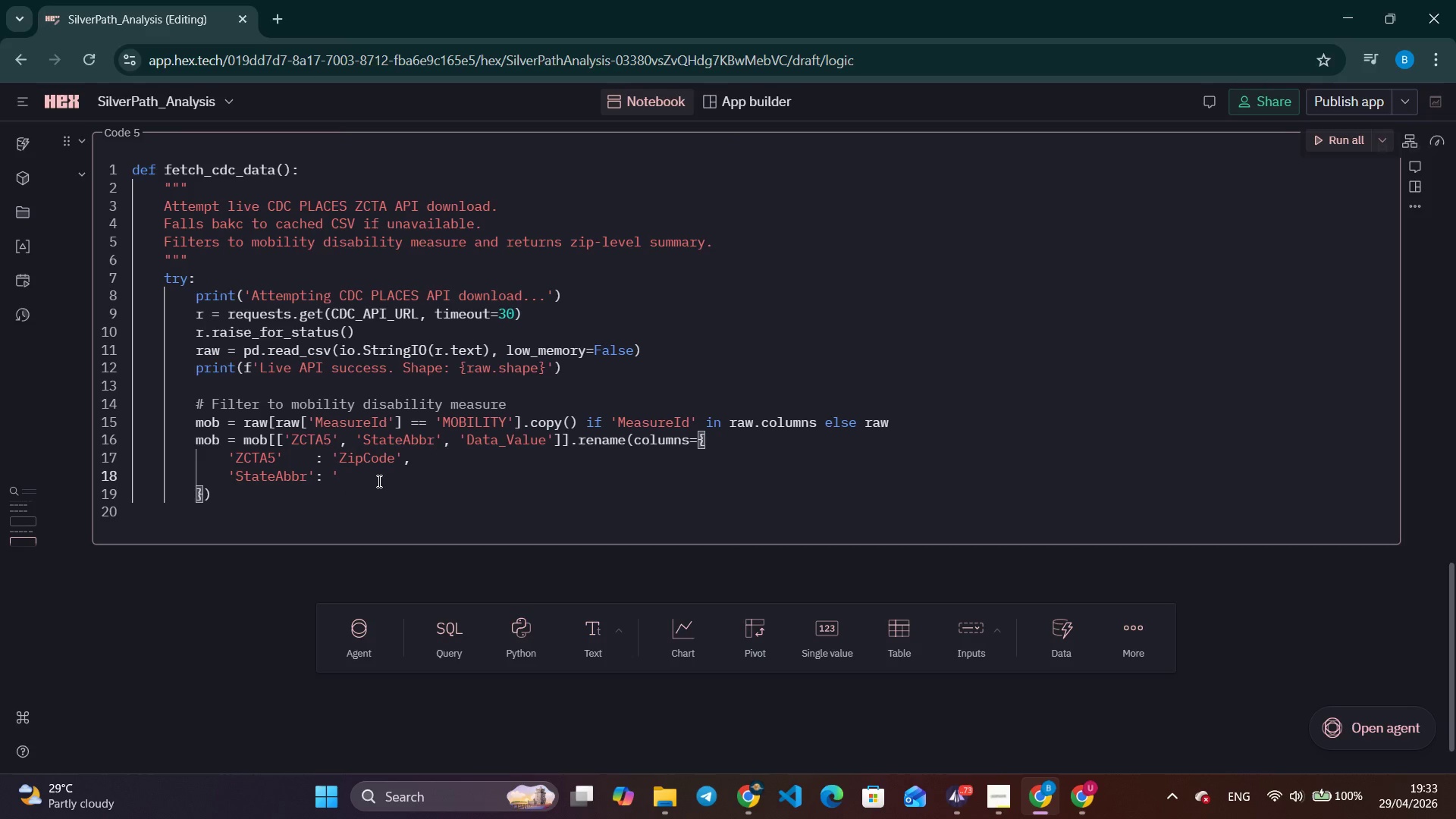 
type(D)
key(Backspace)
type(Sat)
key(Backspace)
key(Backspace)
type(tae)
key(Backspace)
type(te',)
 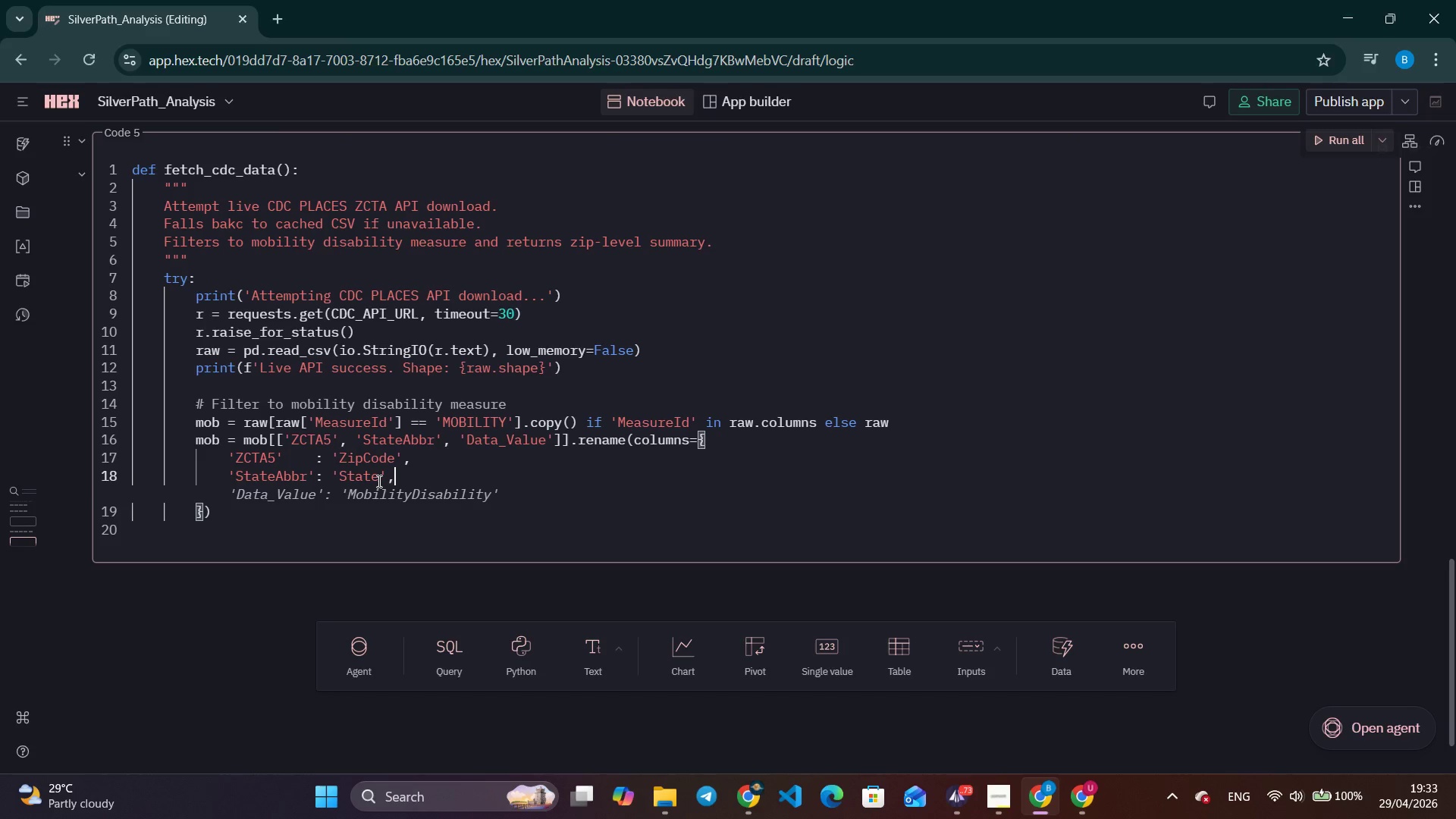 
key(Enter)
 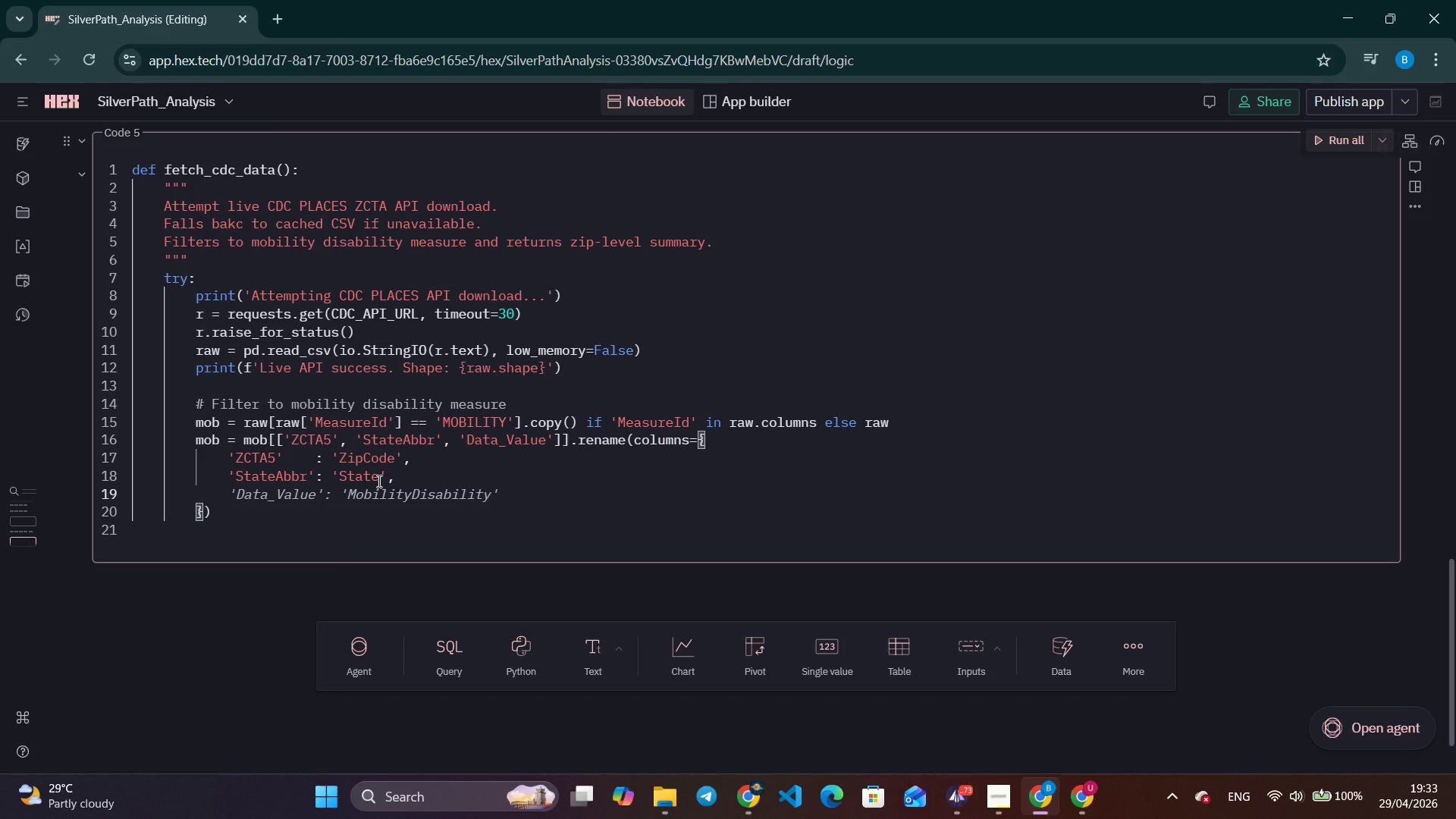 
key(Control+ArrowRight)
 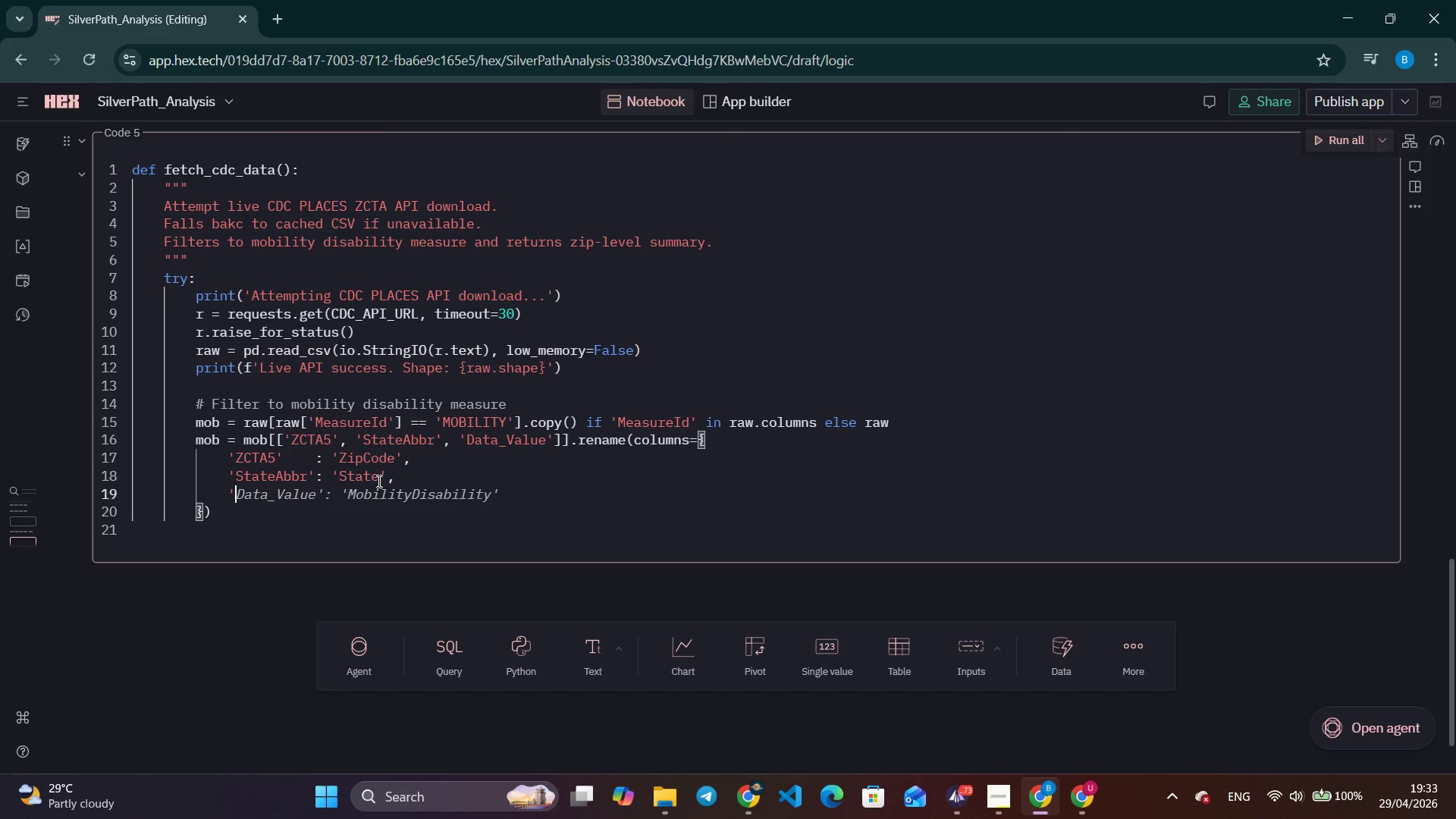 
key(Control+ArrowRight)
 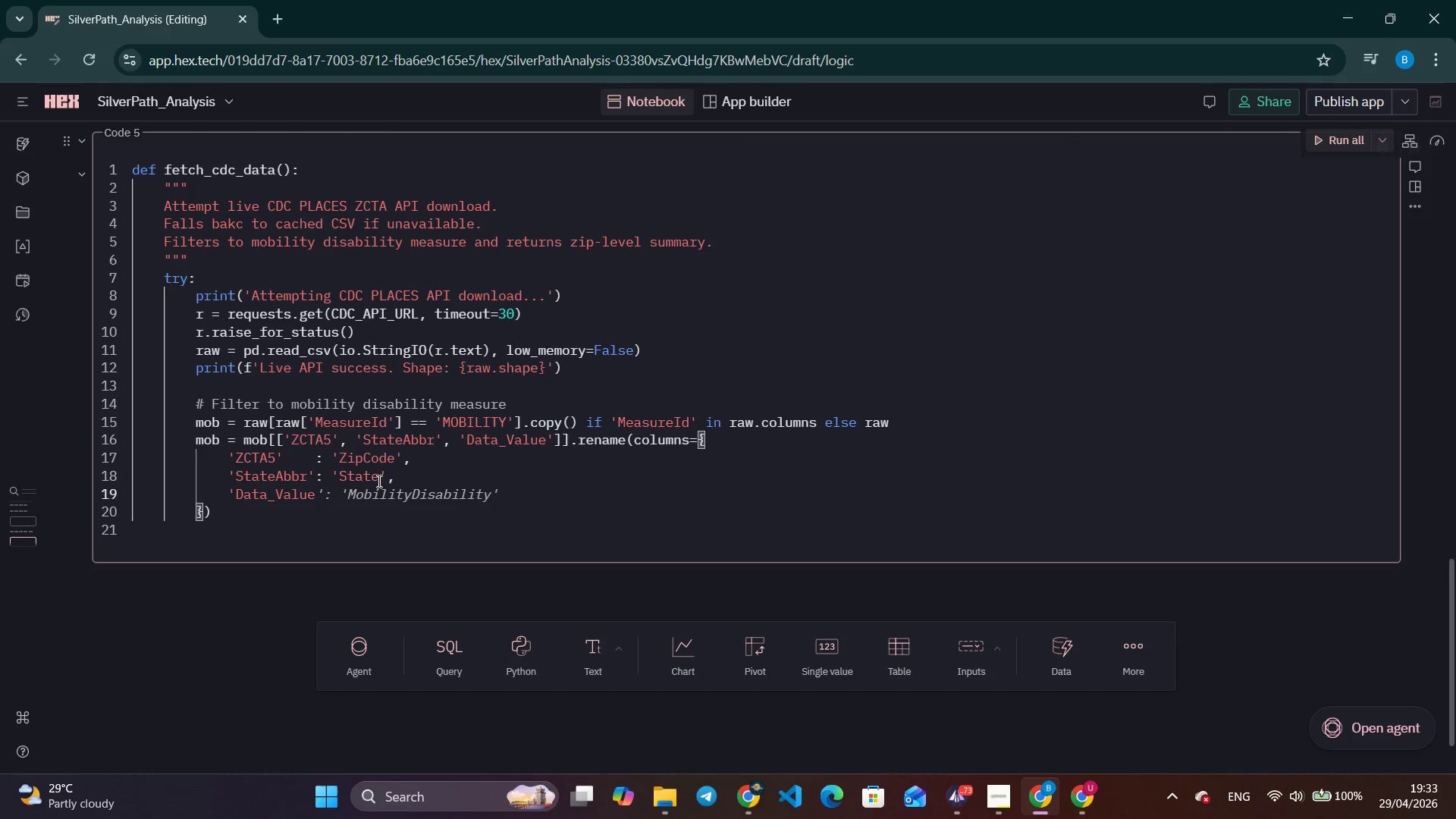 
key(Control+ArrowRight)
 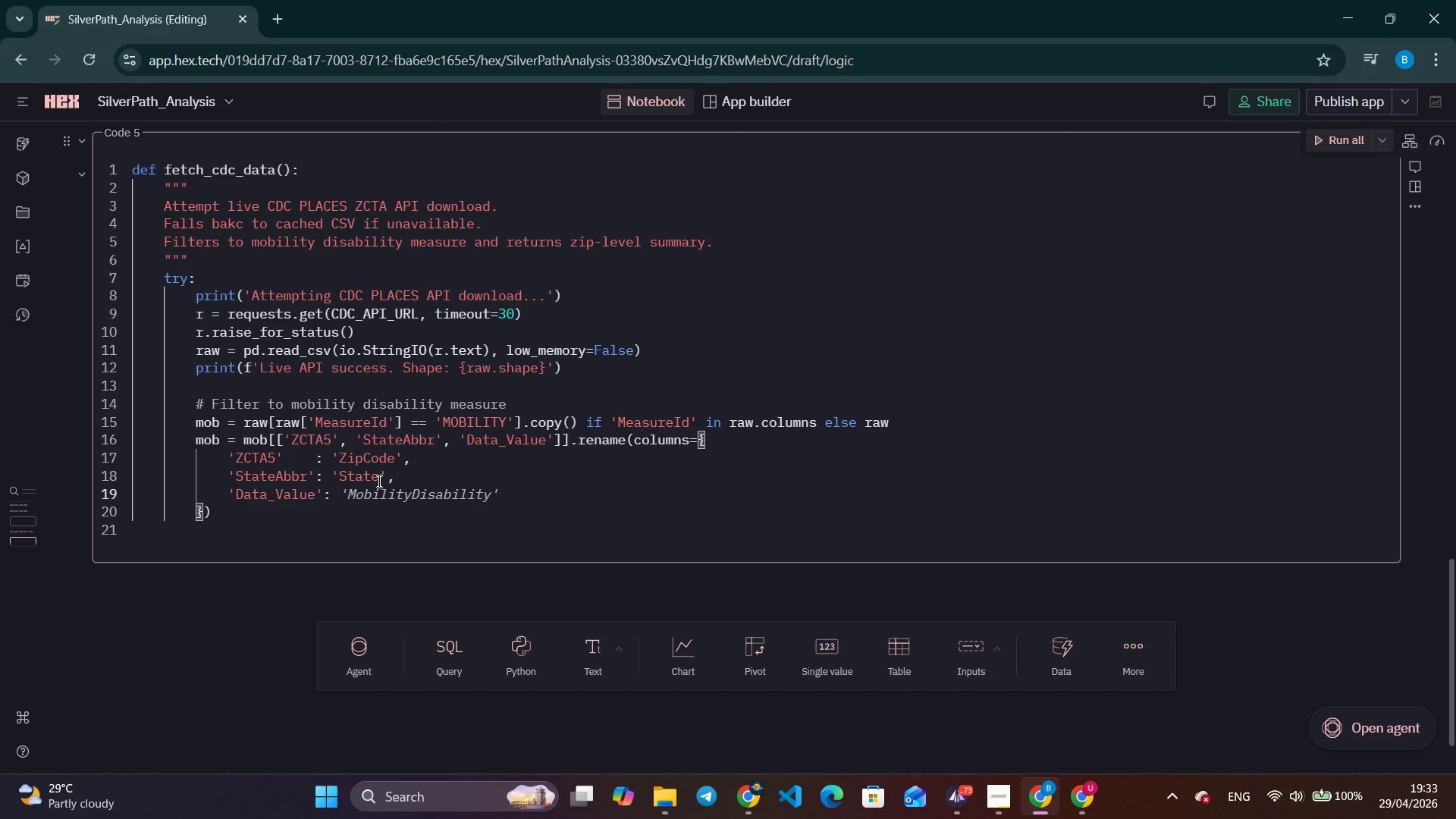 
key(Control+ArrowRight)
 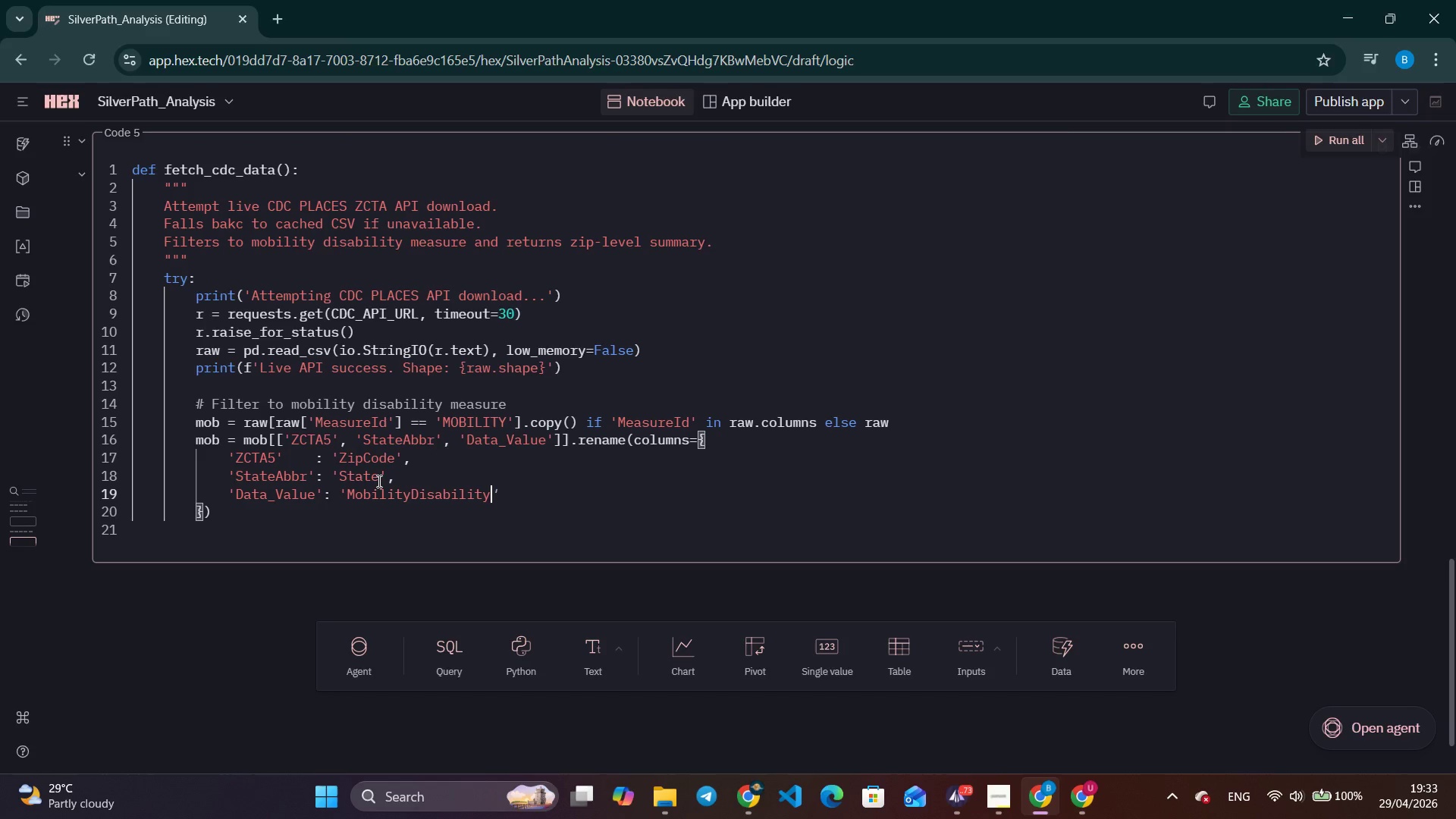 
key(Control+ArrowRight)
 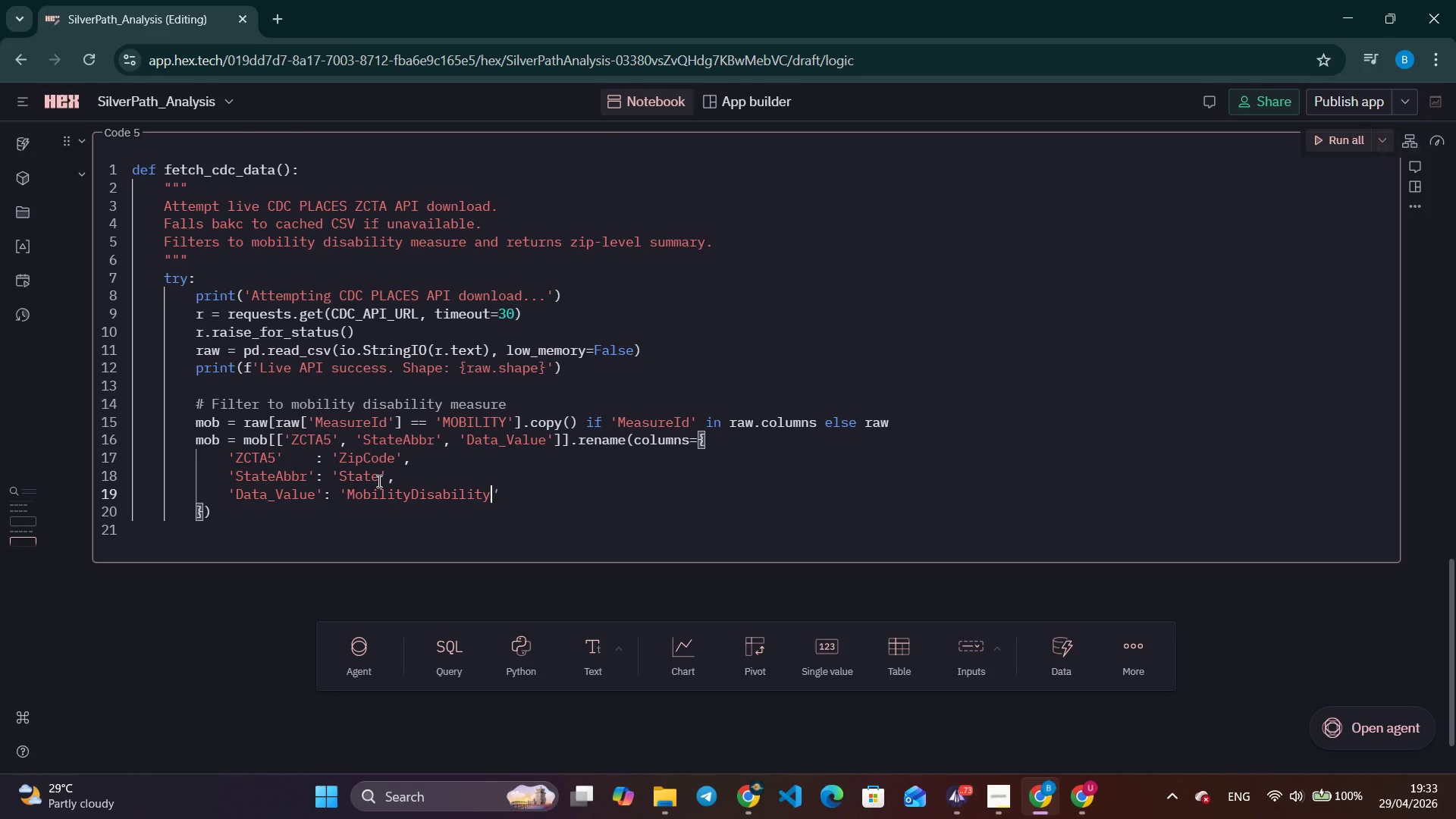 
type(Pct',)
key(Backspace)
 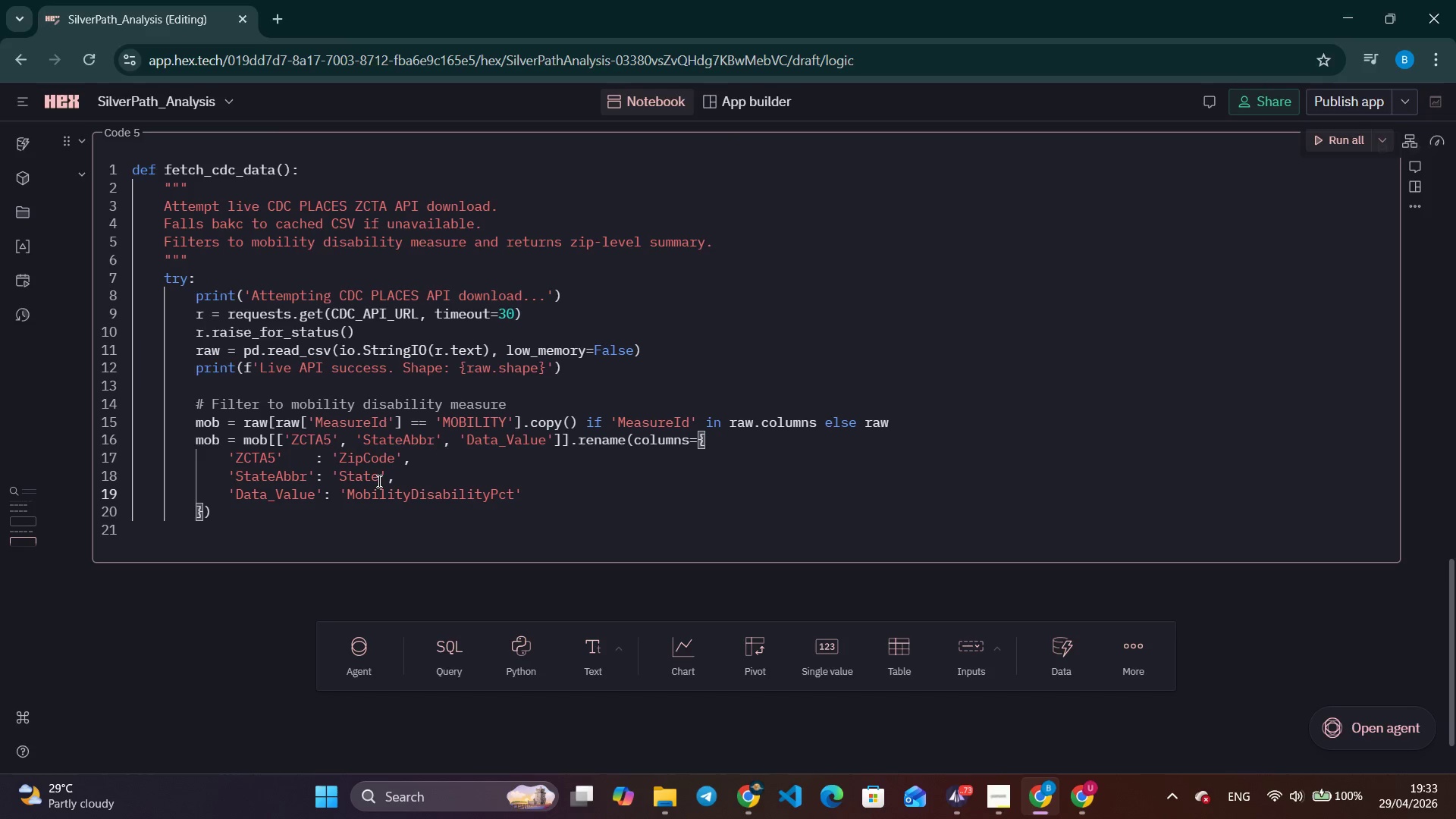 
key(ArrowDown)
 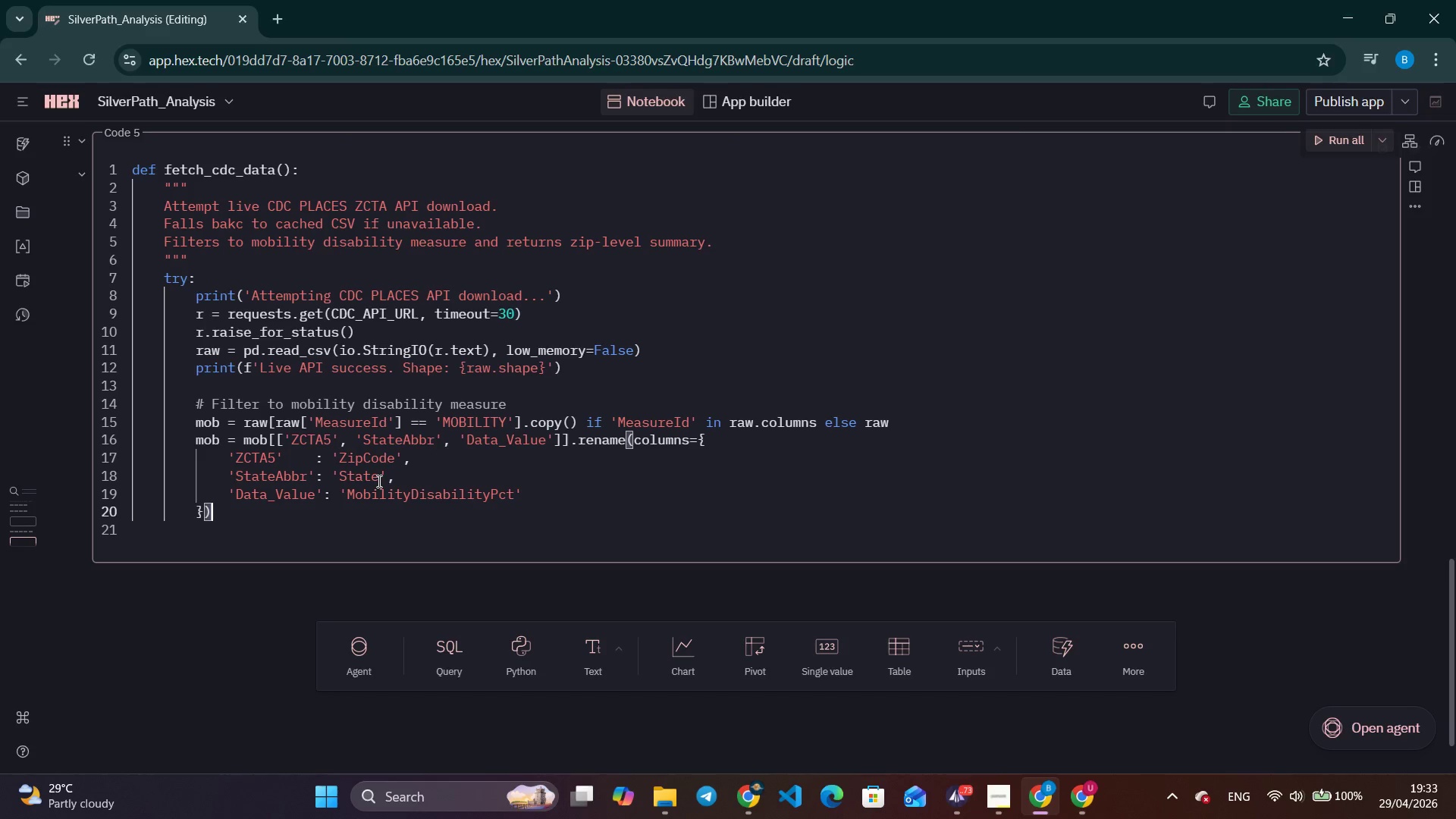 
key(Enter)
 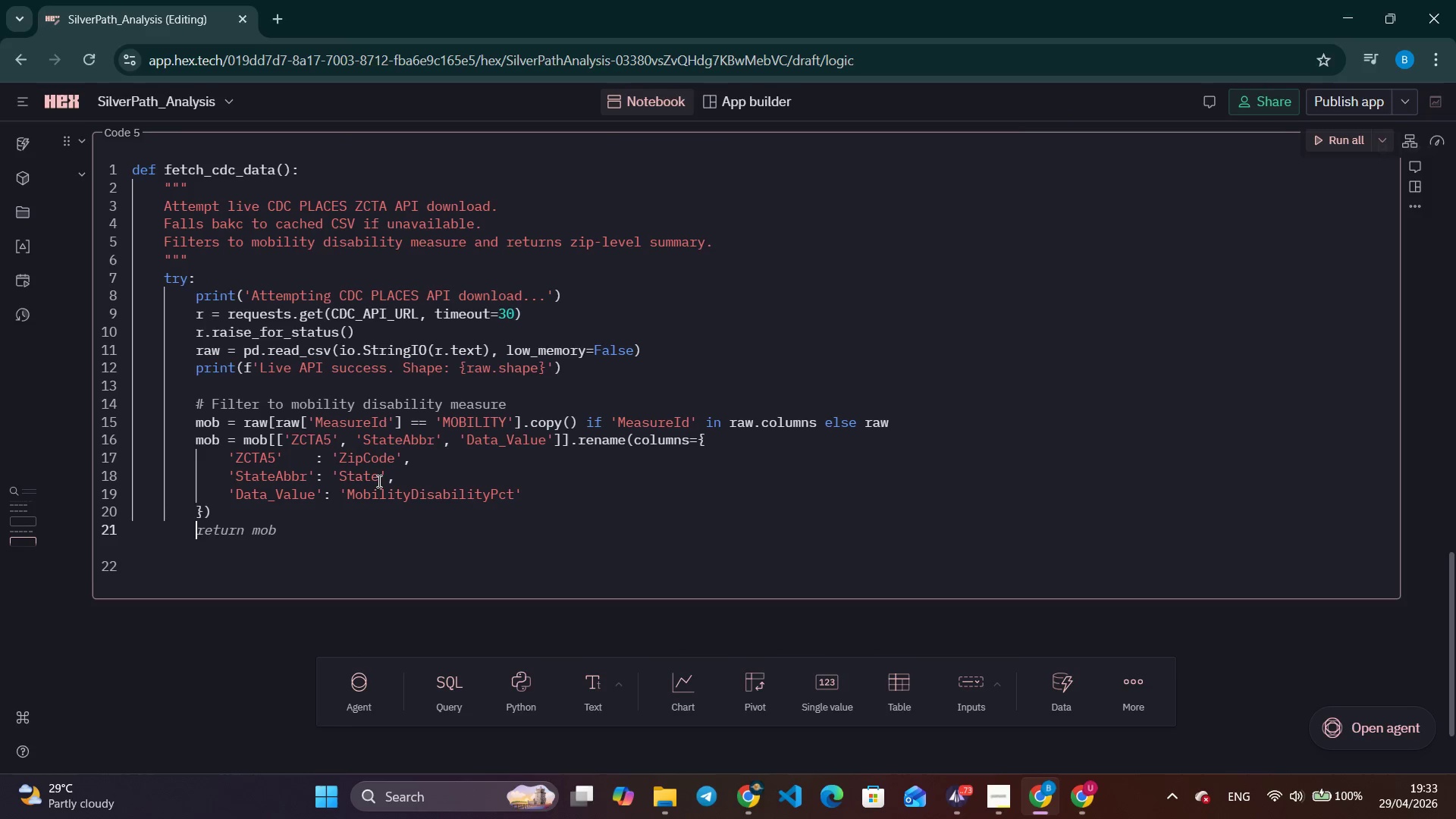 
type(mob['ZipCode)
 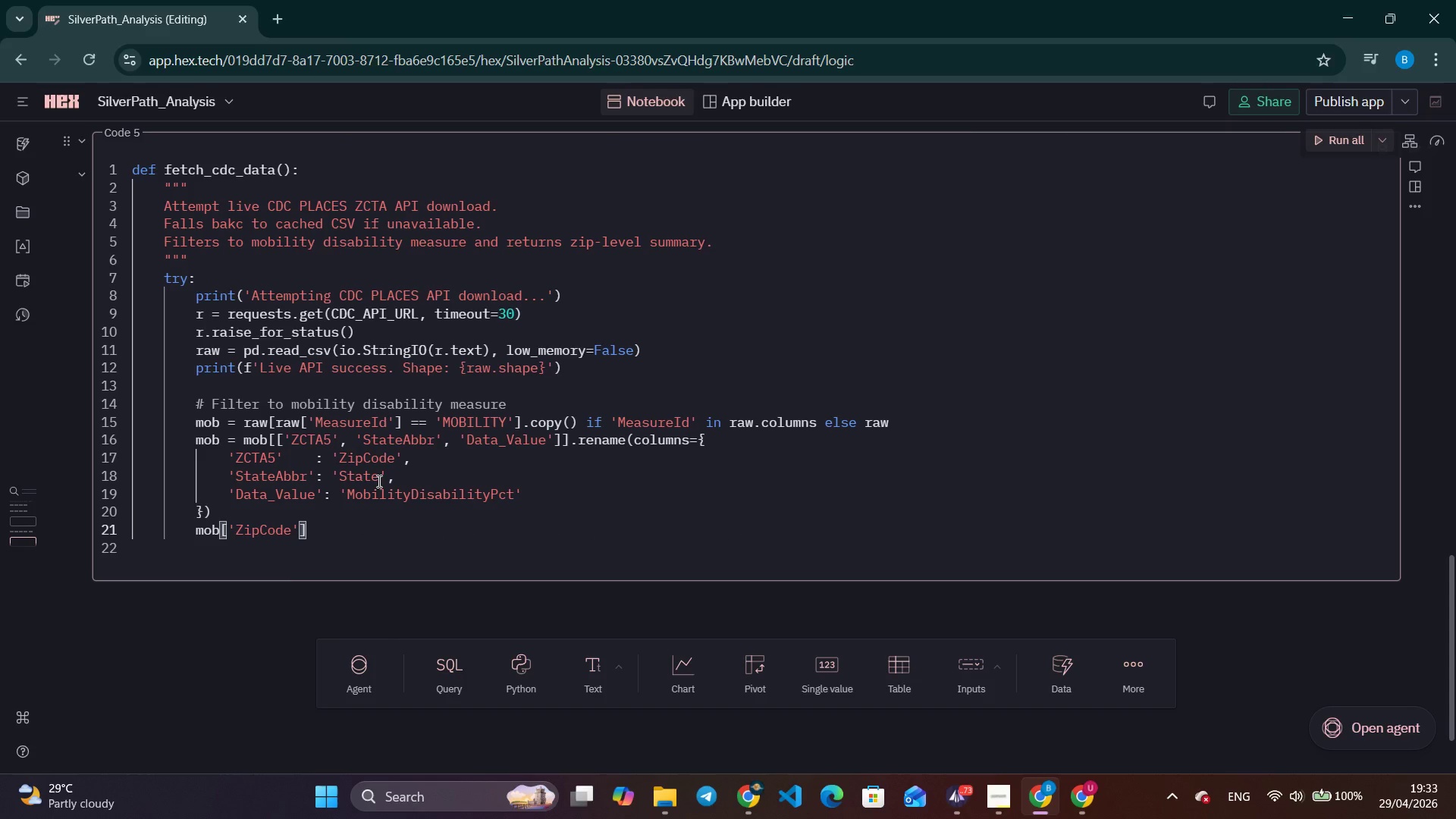 
key(ArrowRight)
 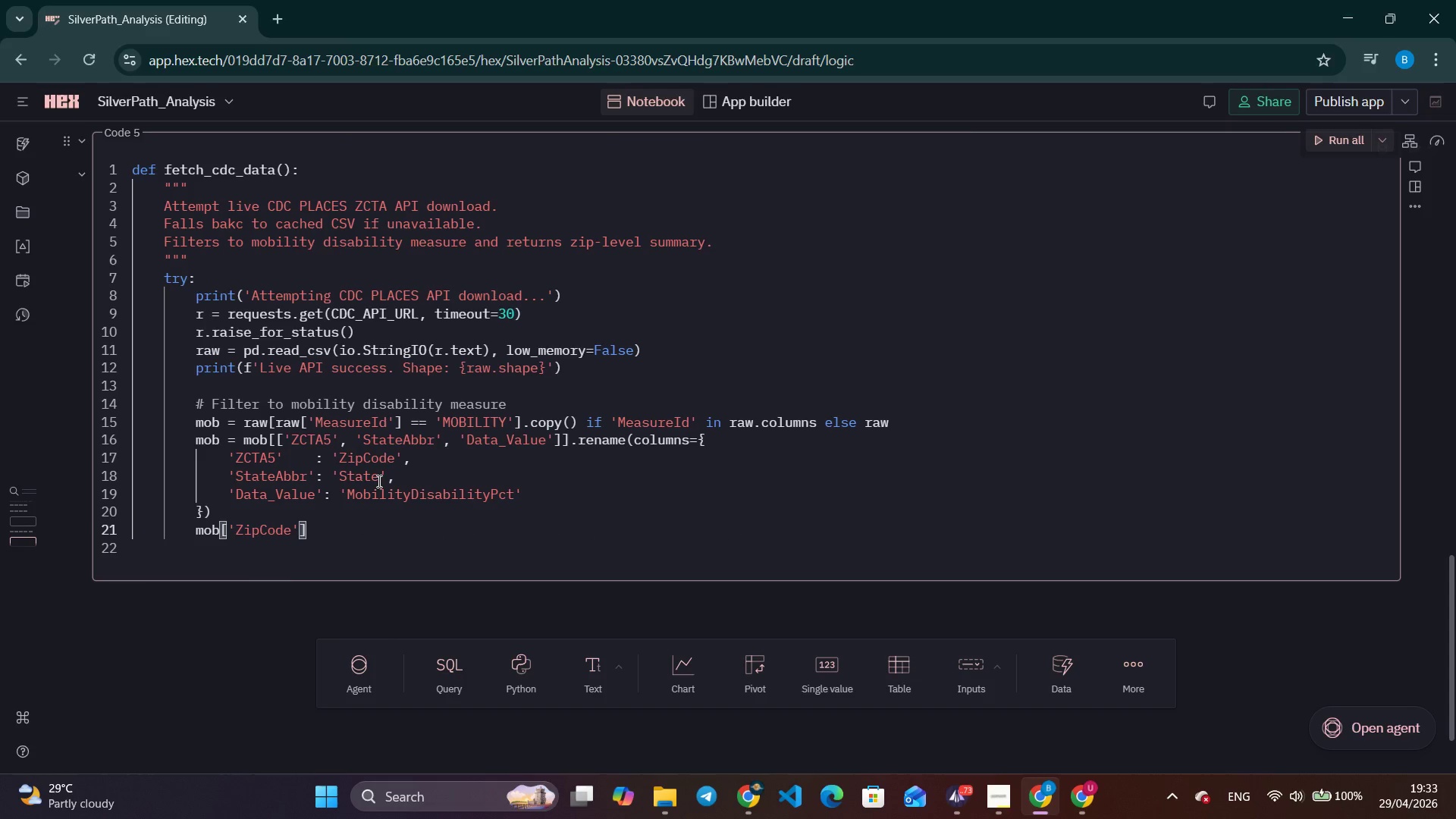 
key(ArrowDown)
 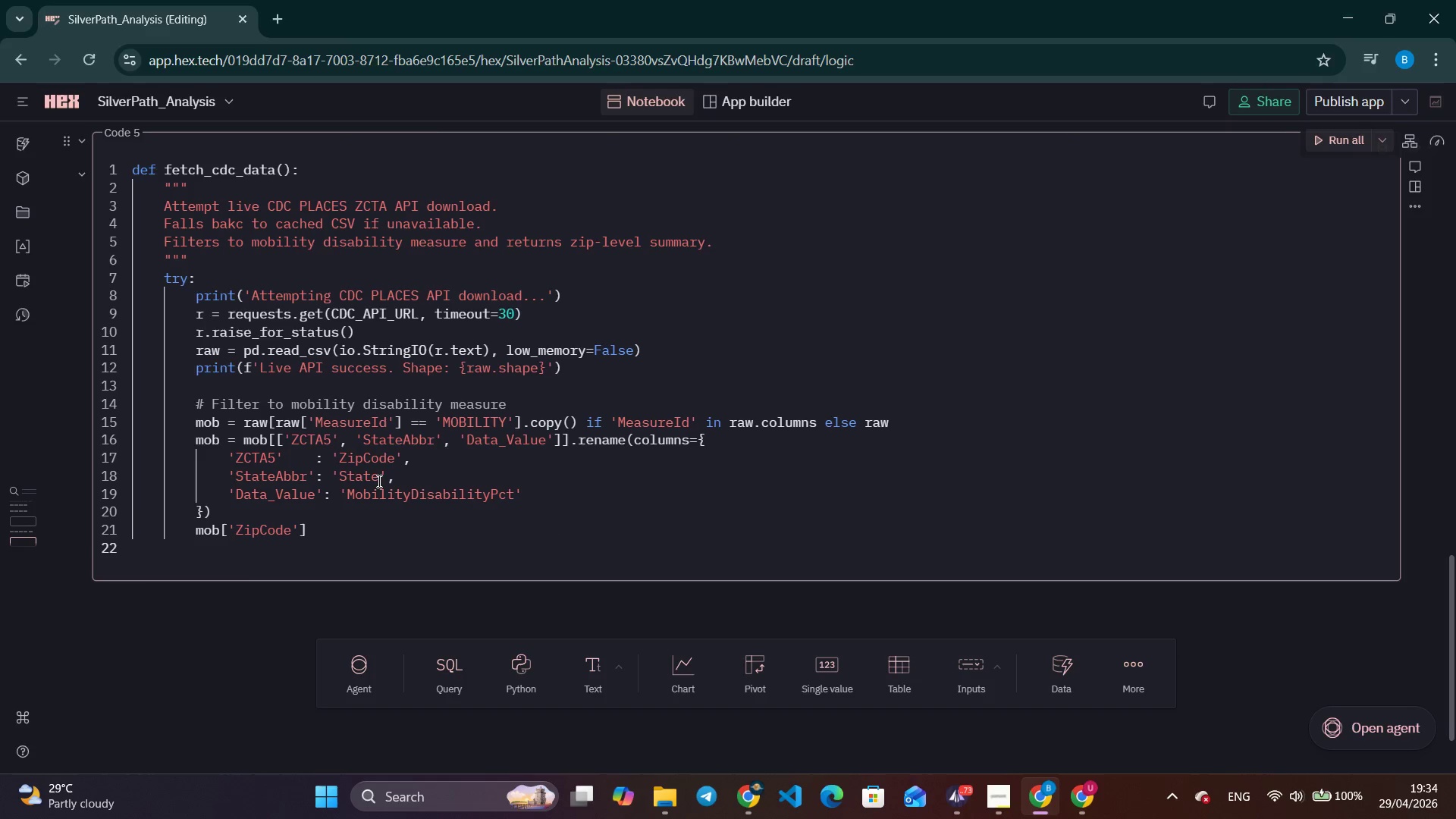 
key(ArrowLeft)
 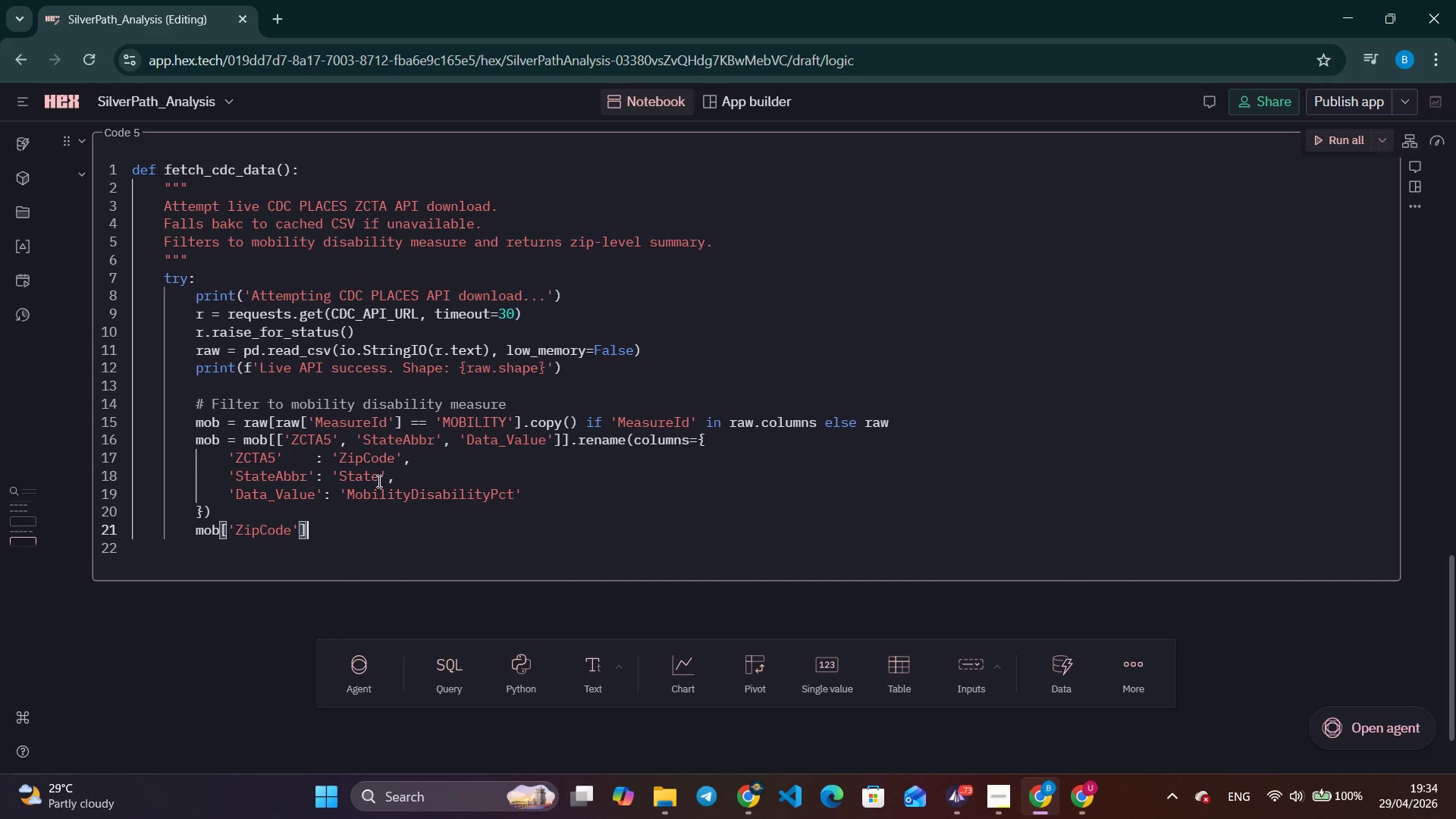 
type( = mob)
 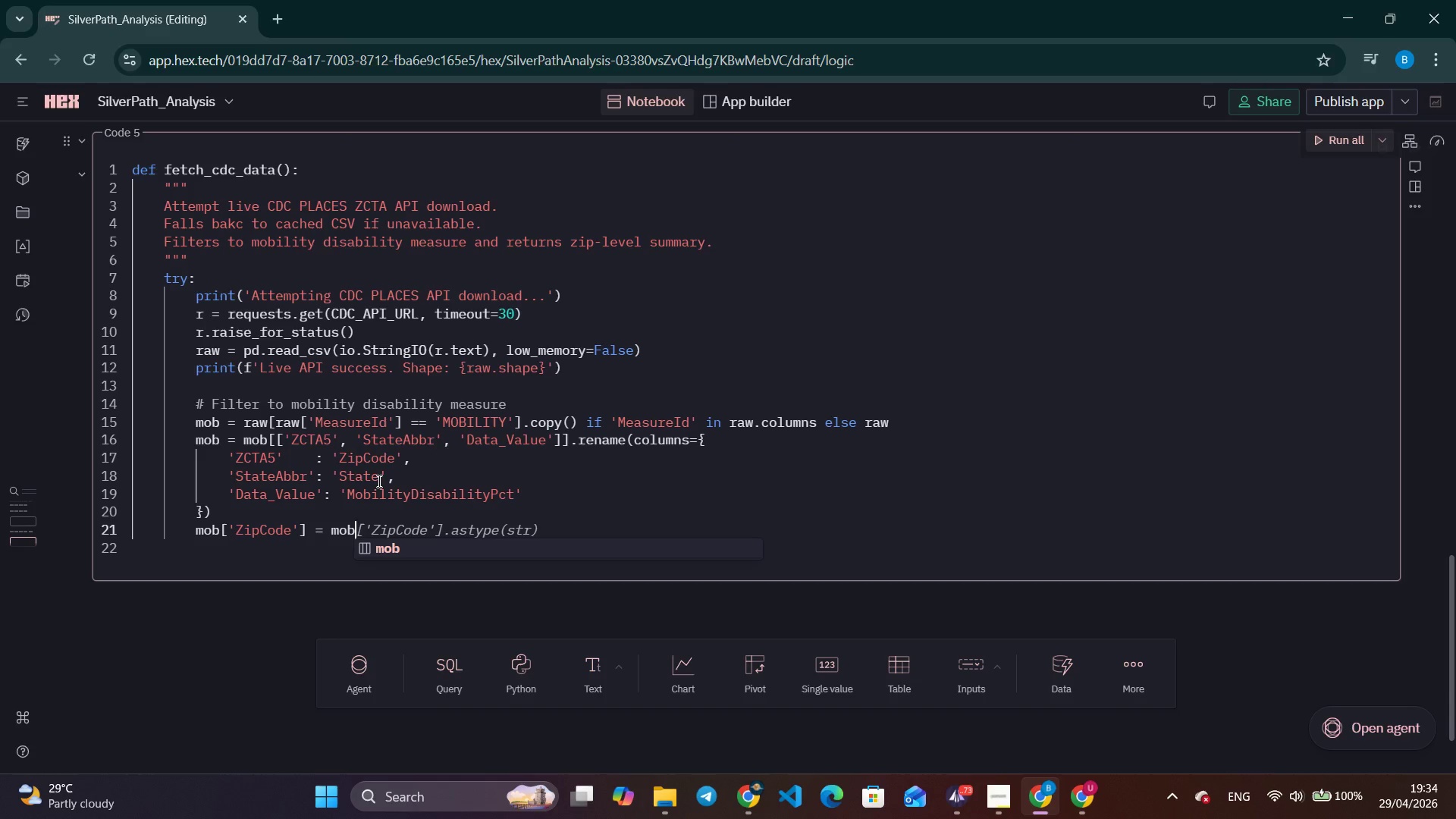 
key(BracketLeft)
 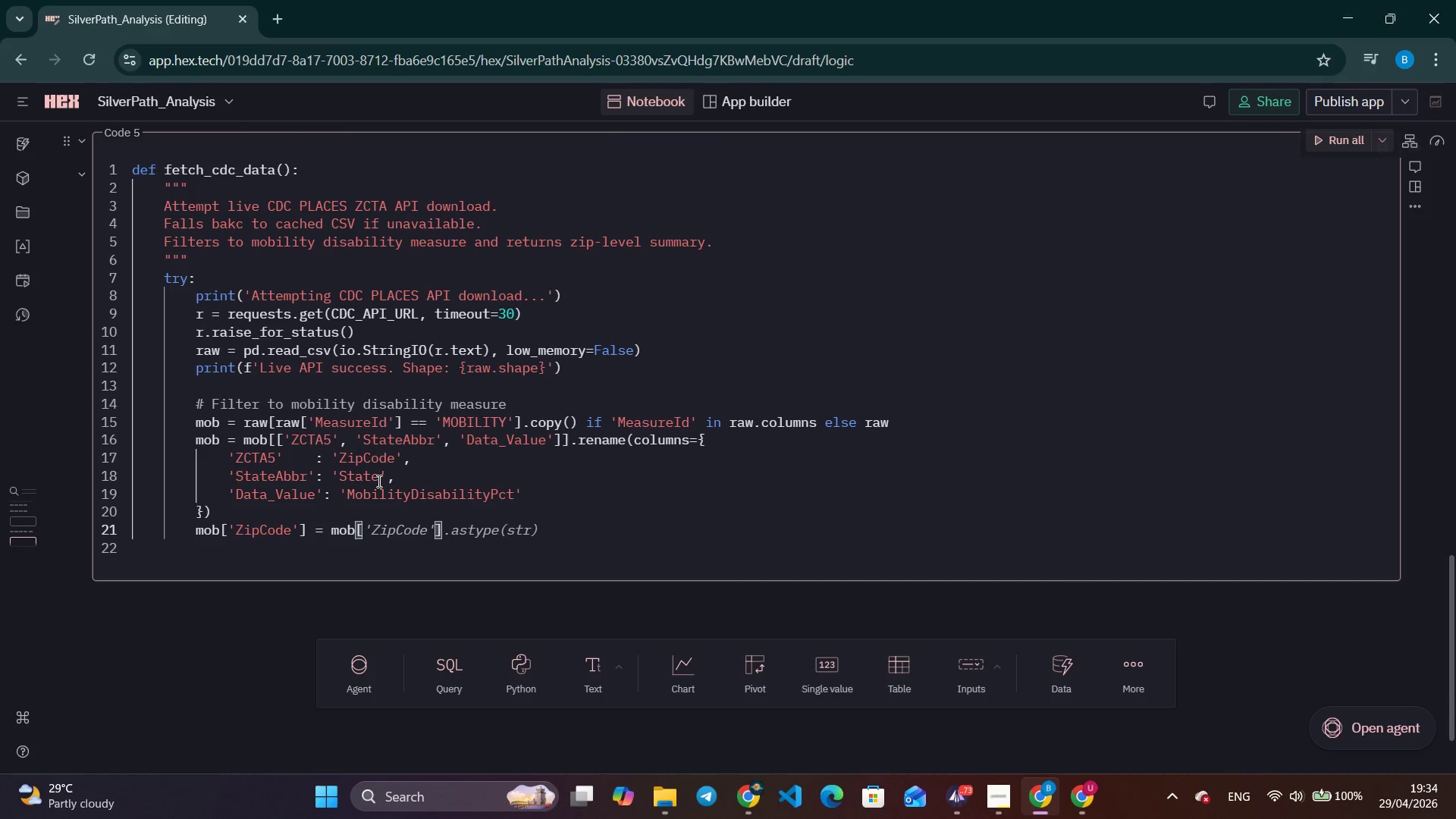 
key(Control+ArrowRight)
 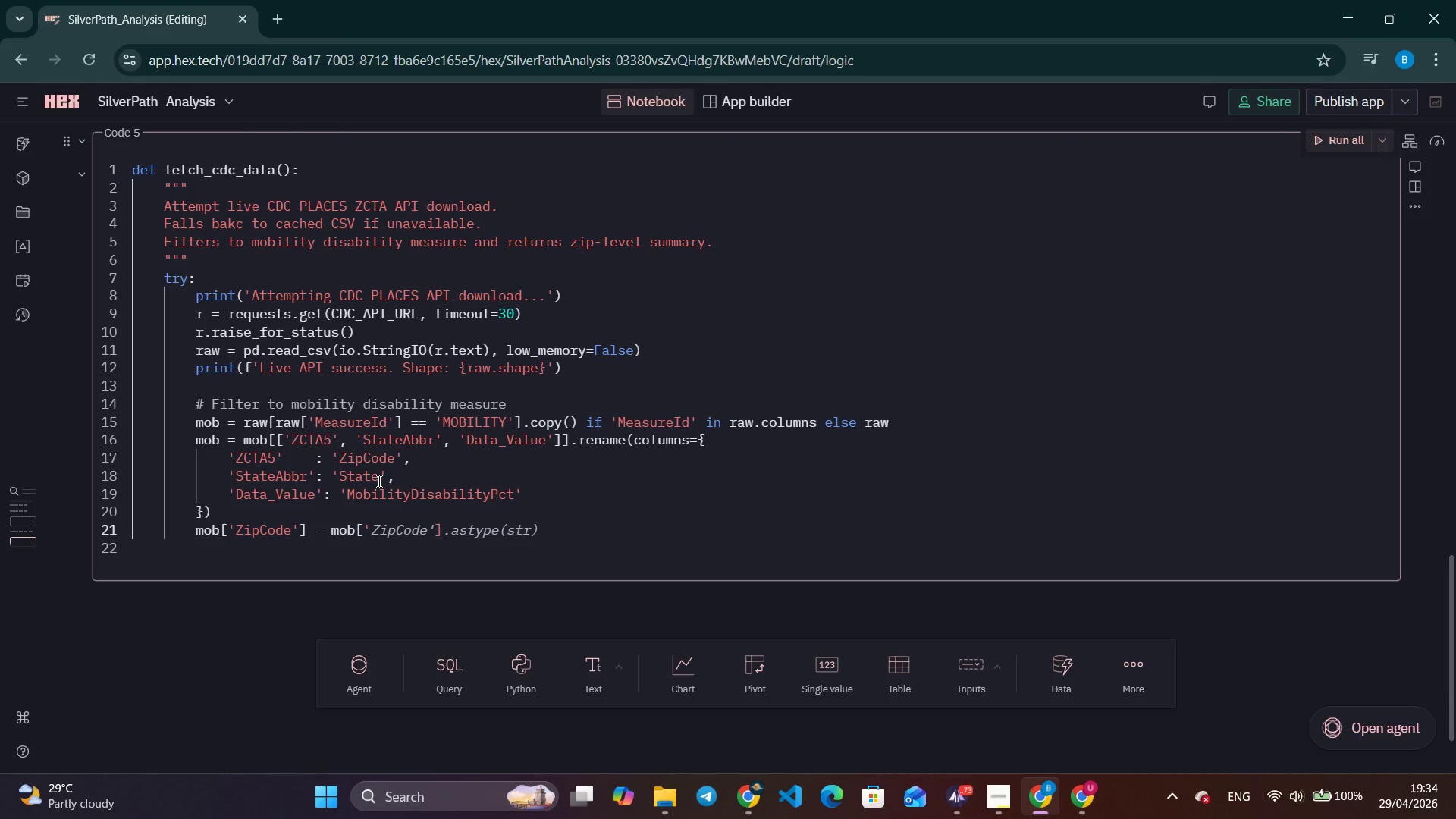 
key(Control+ArrowRight)
 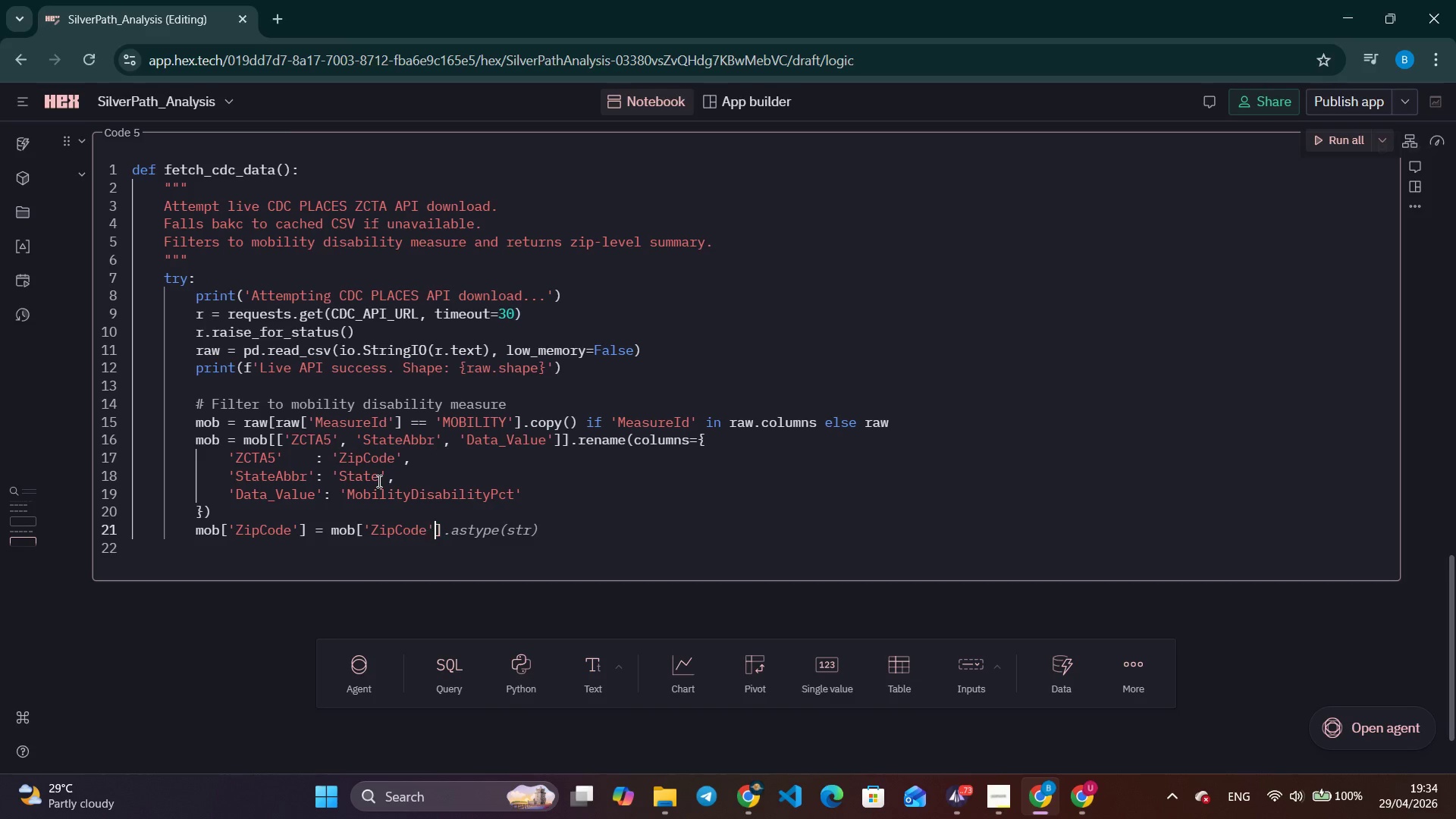 
key(Control+ArrowRight)
 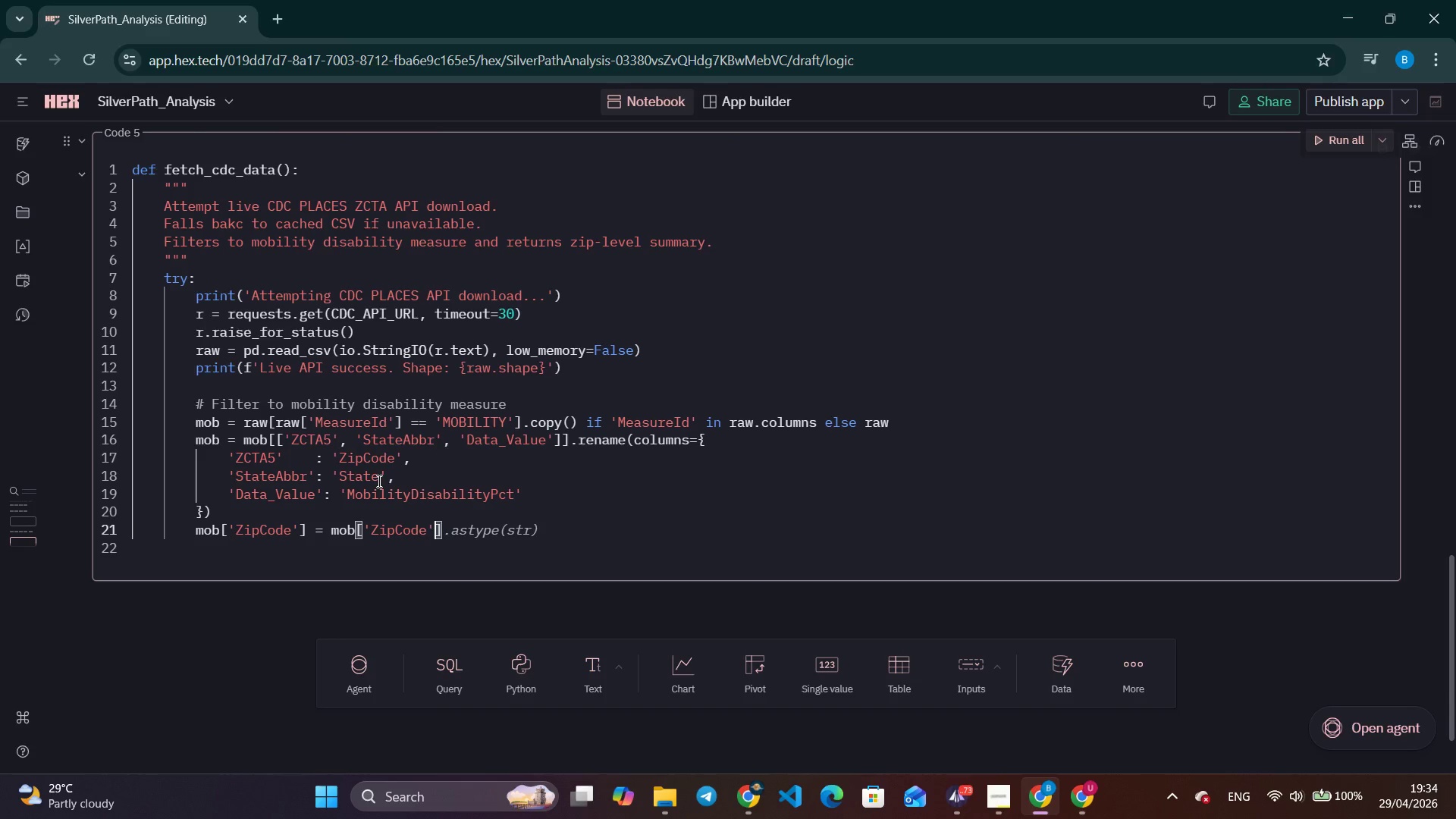 
key(Control+ArrowRight)
 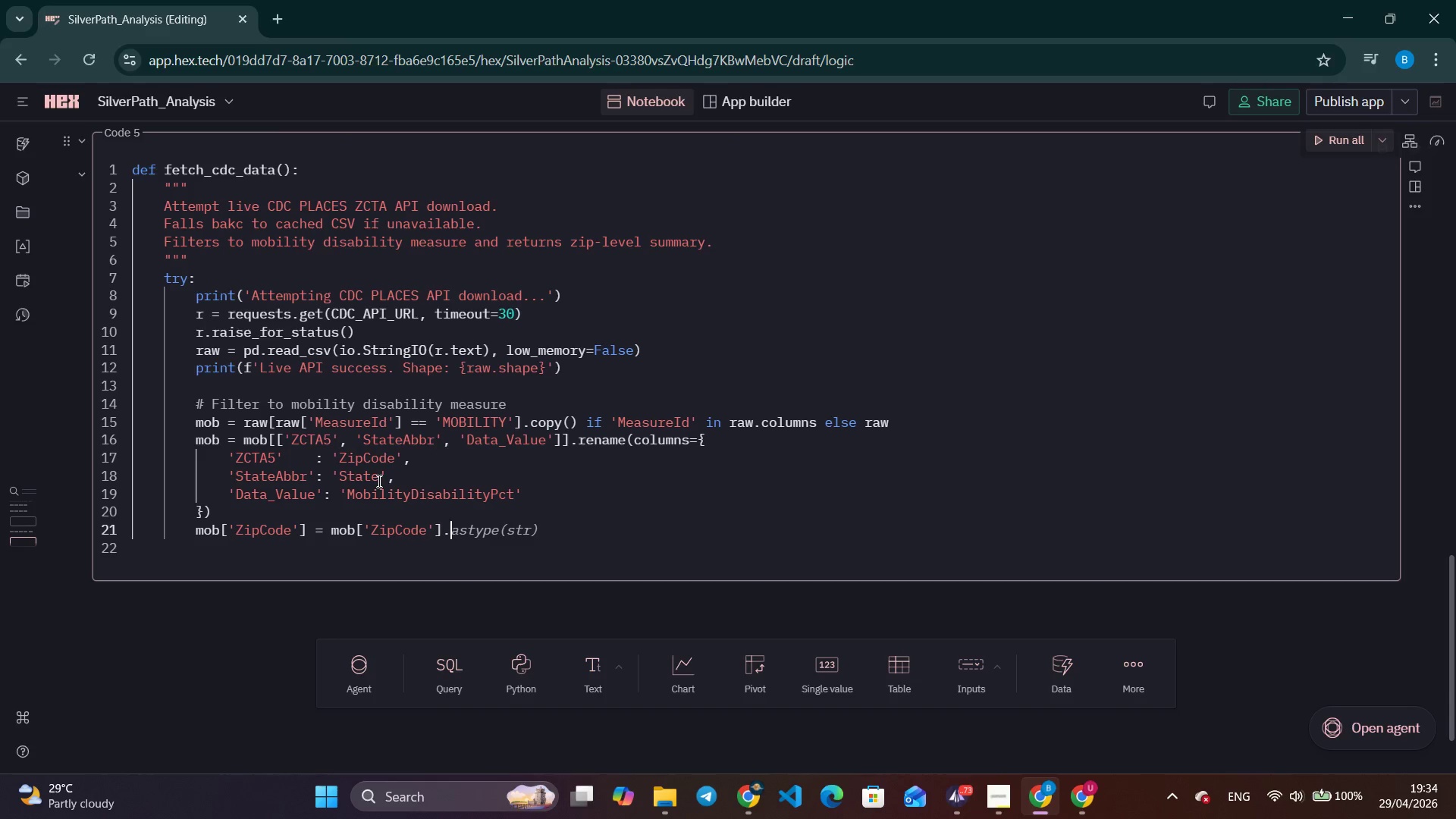 
key(Control+ArrowRight)
 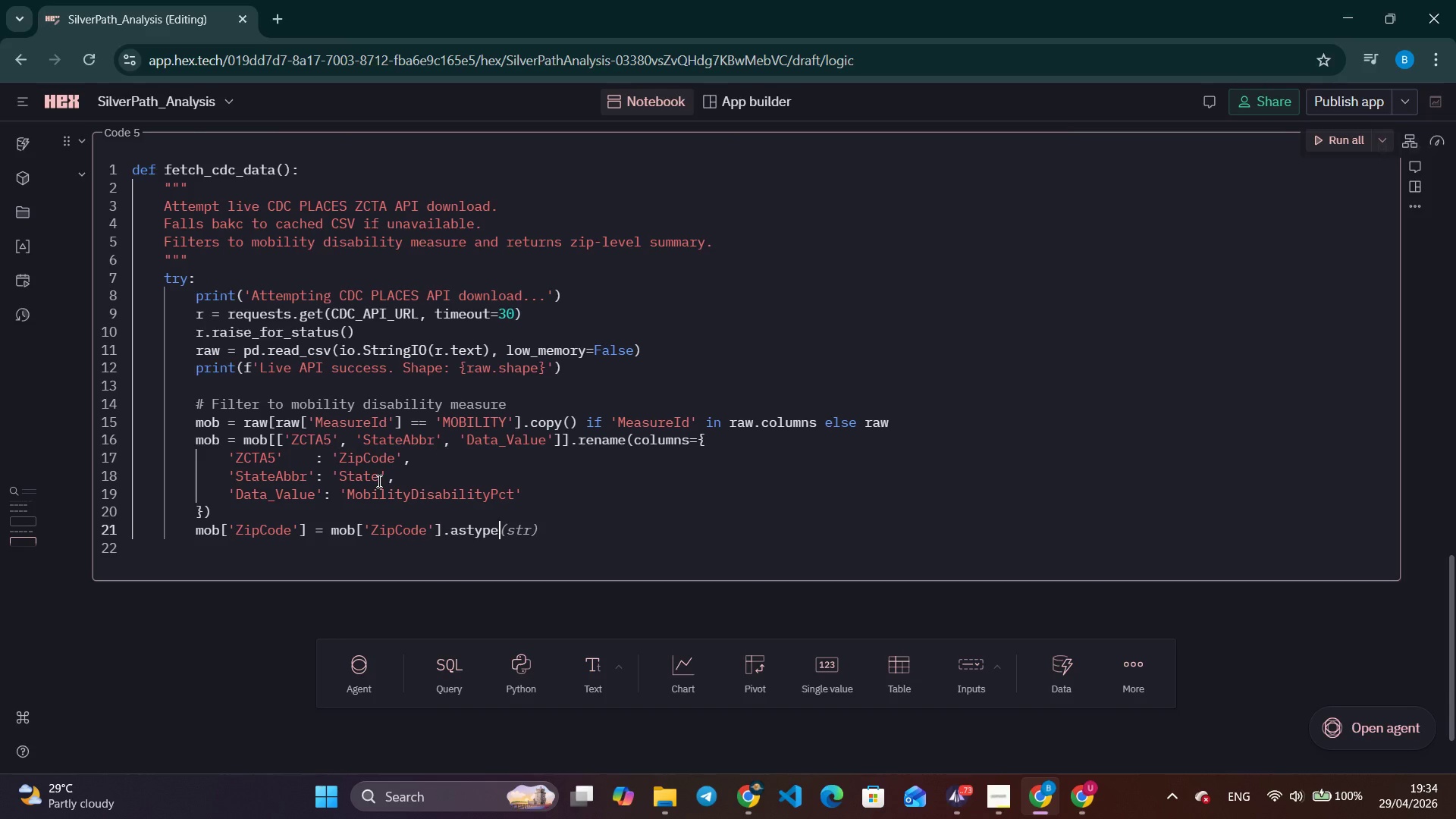 
key(Control+ArrowRight)
 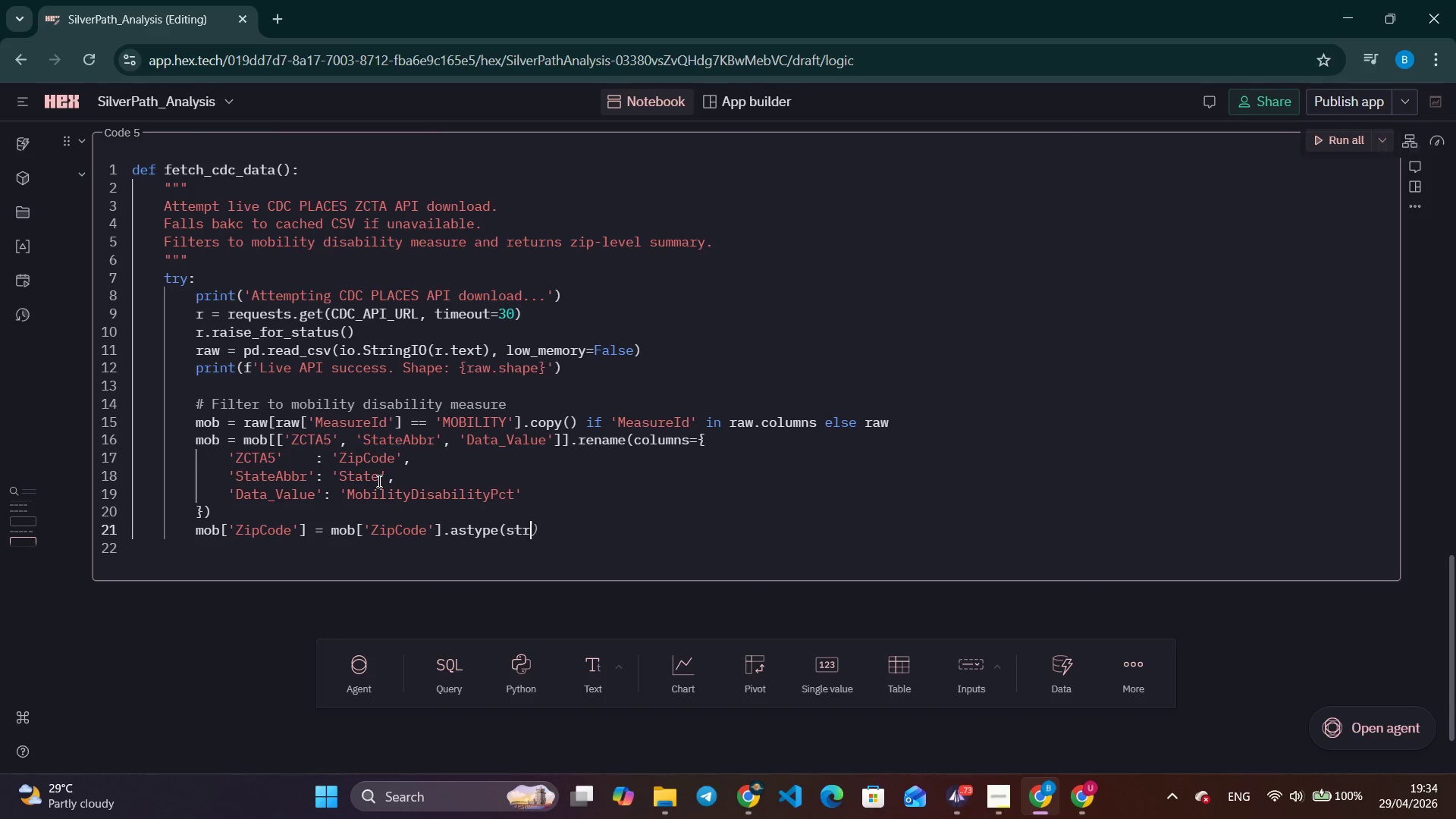 
key(Control+ArrowRight)
 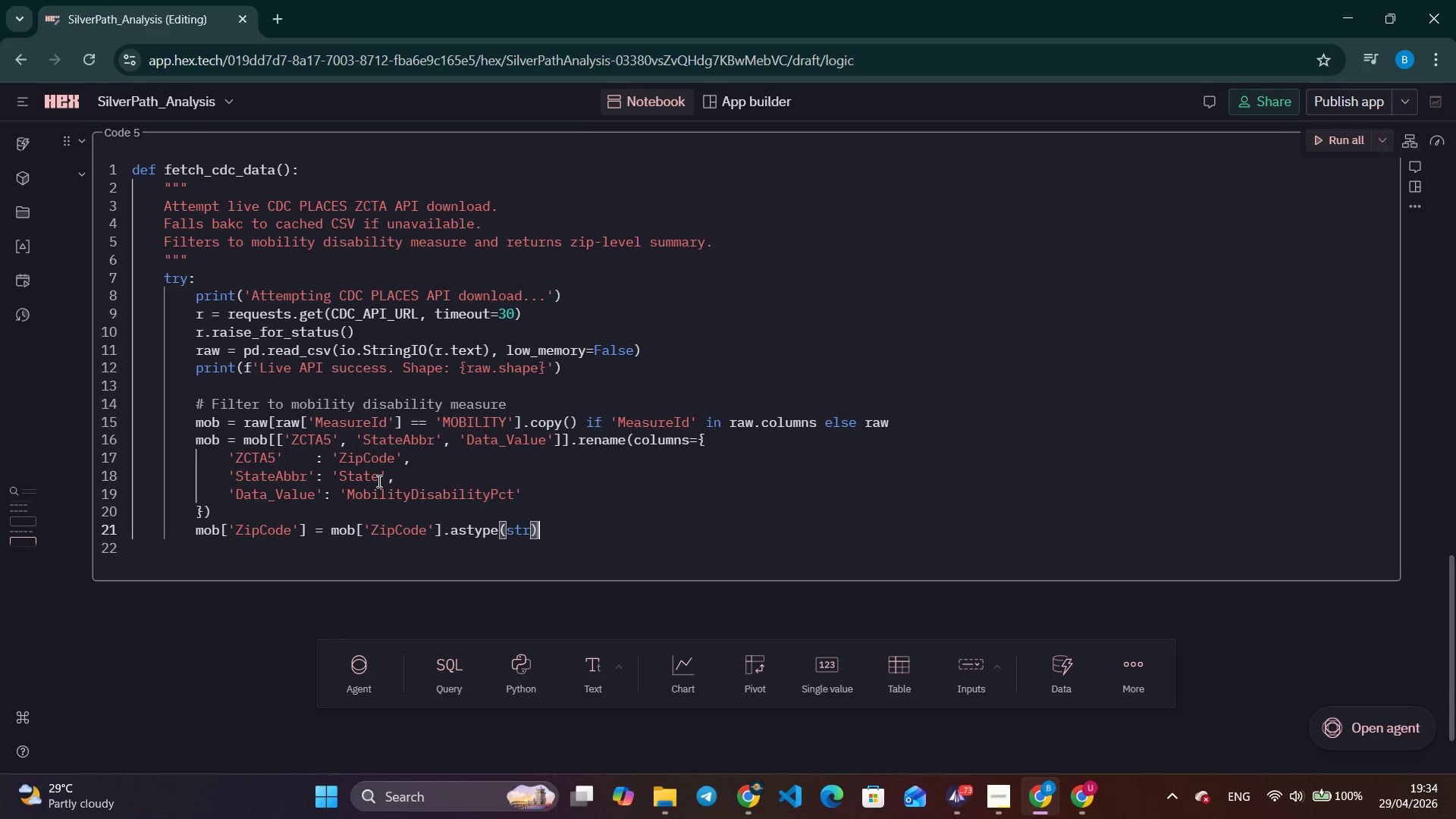 
key(Control+ArrowRight)
 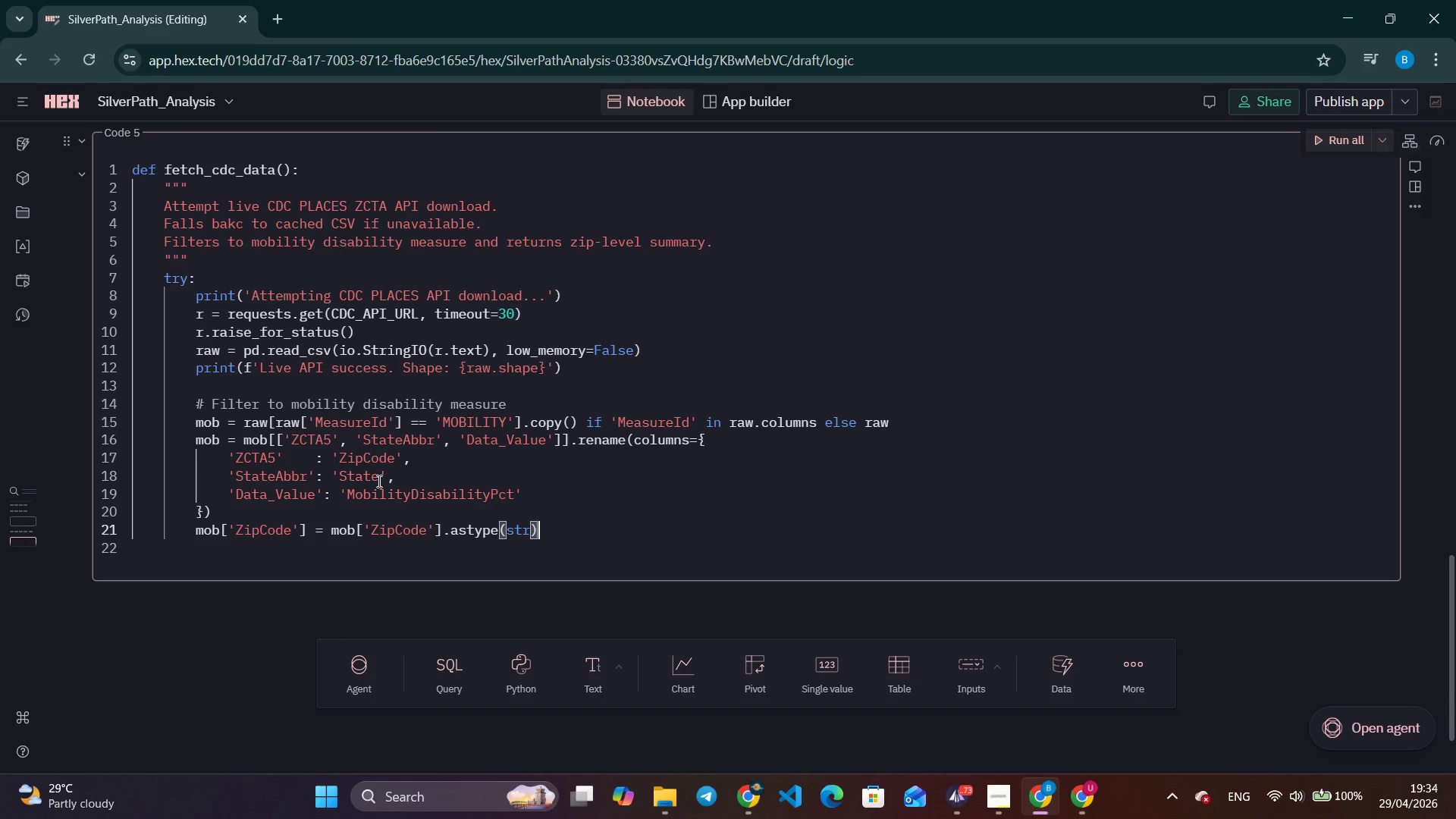 
type(.str.)
 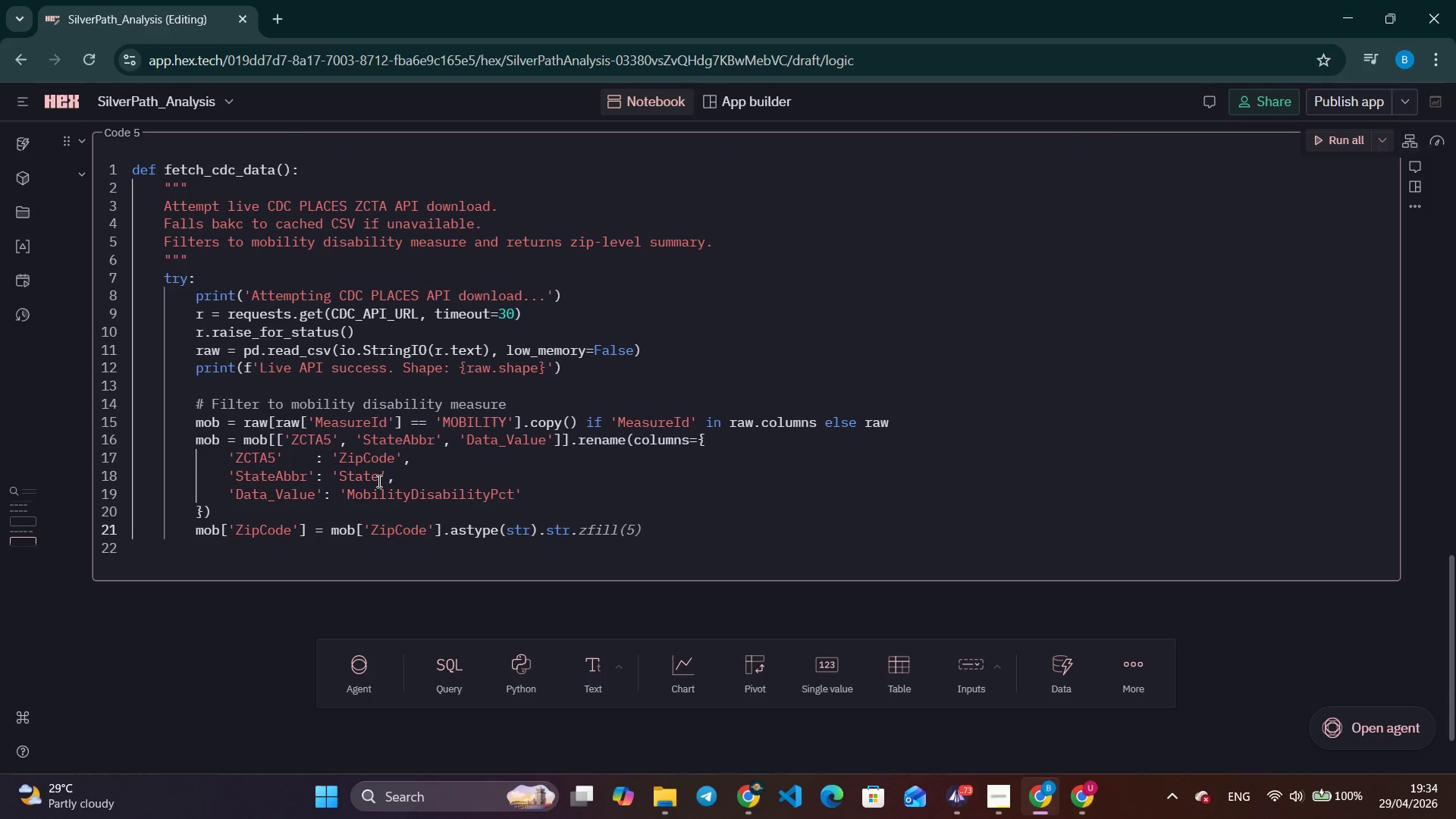 
key(Tab)
 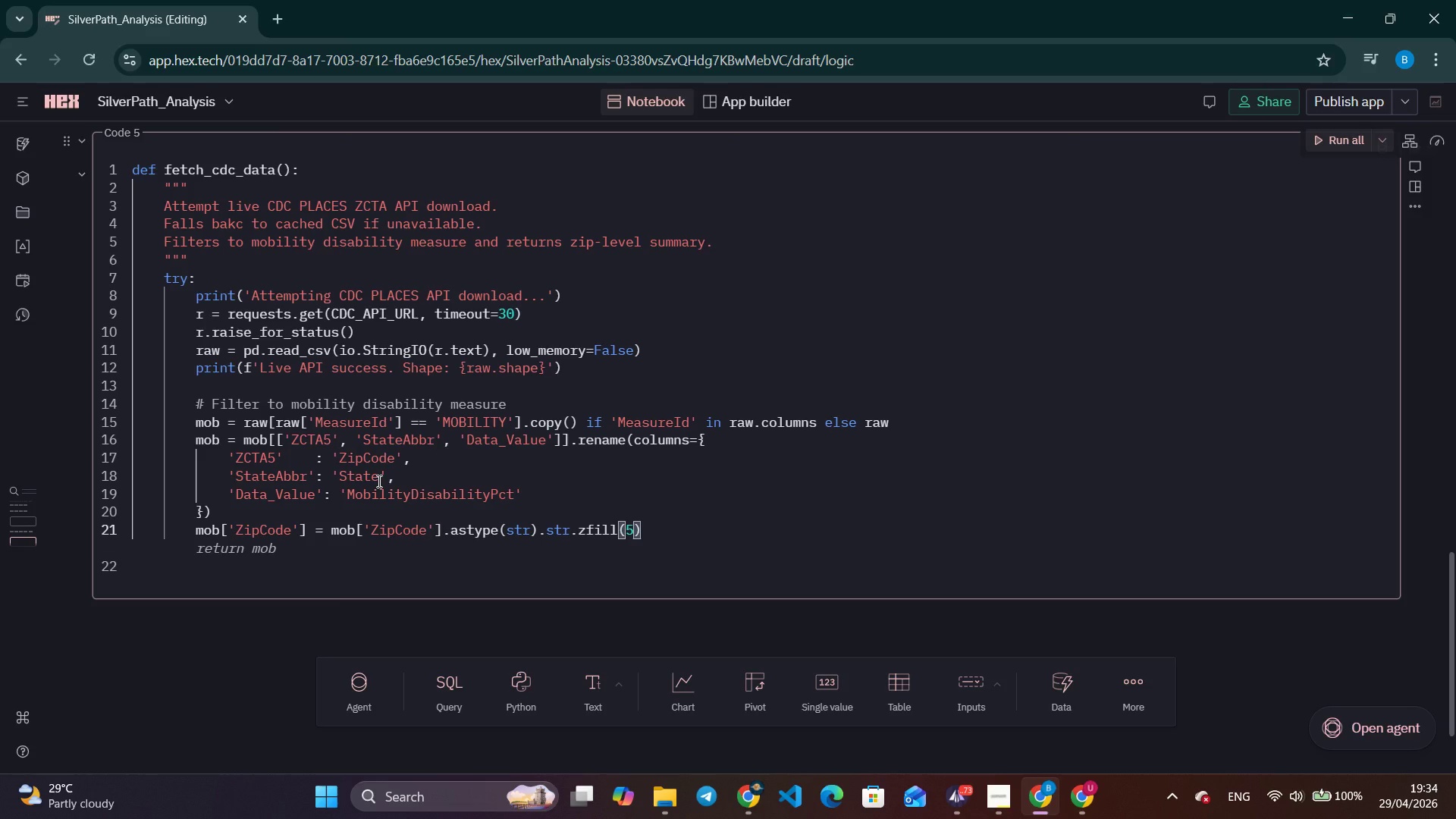 
key(Enter)
 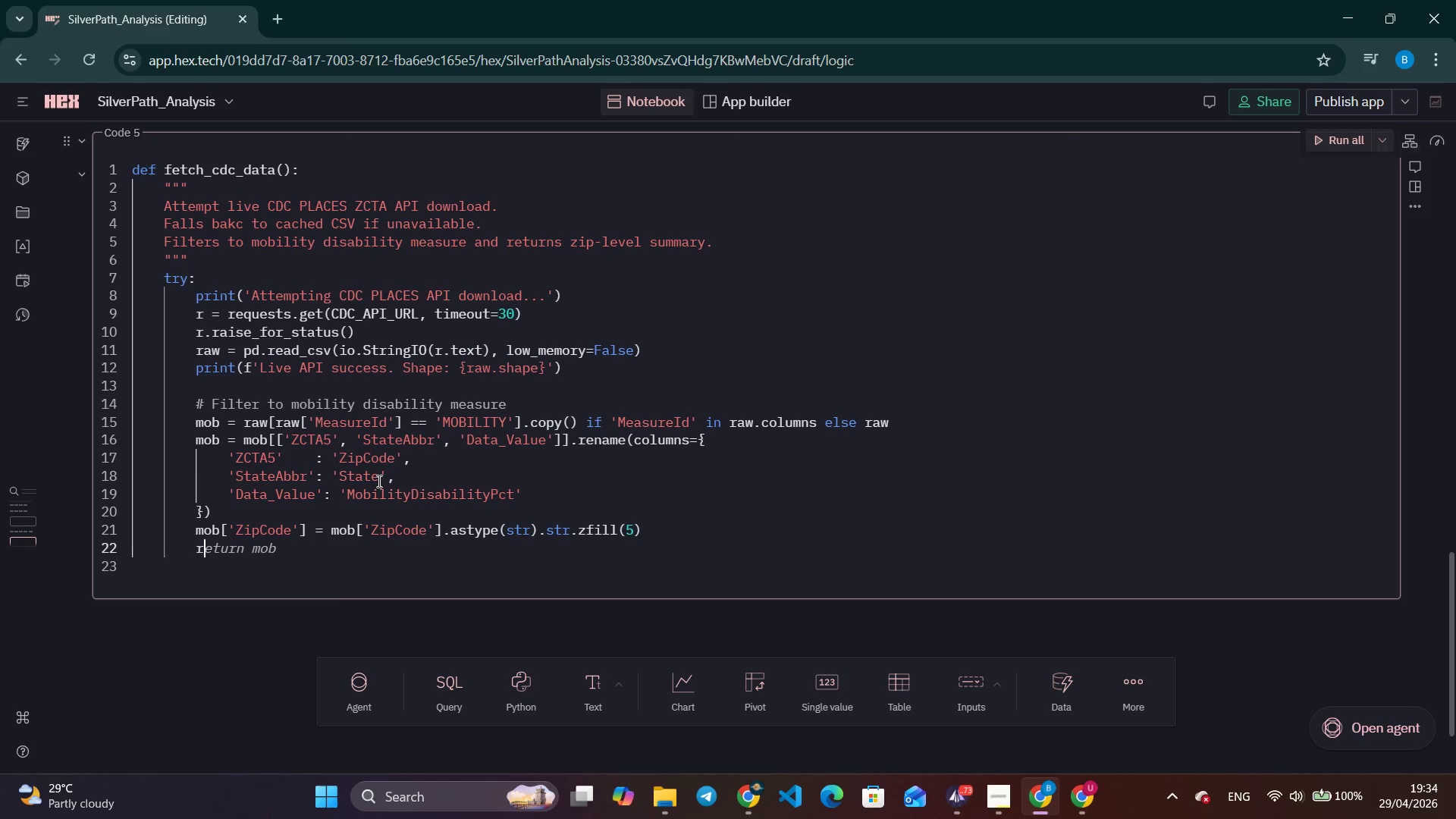 
type(return mob, 'api)
 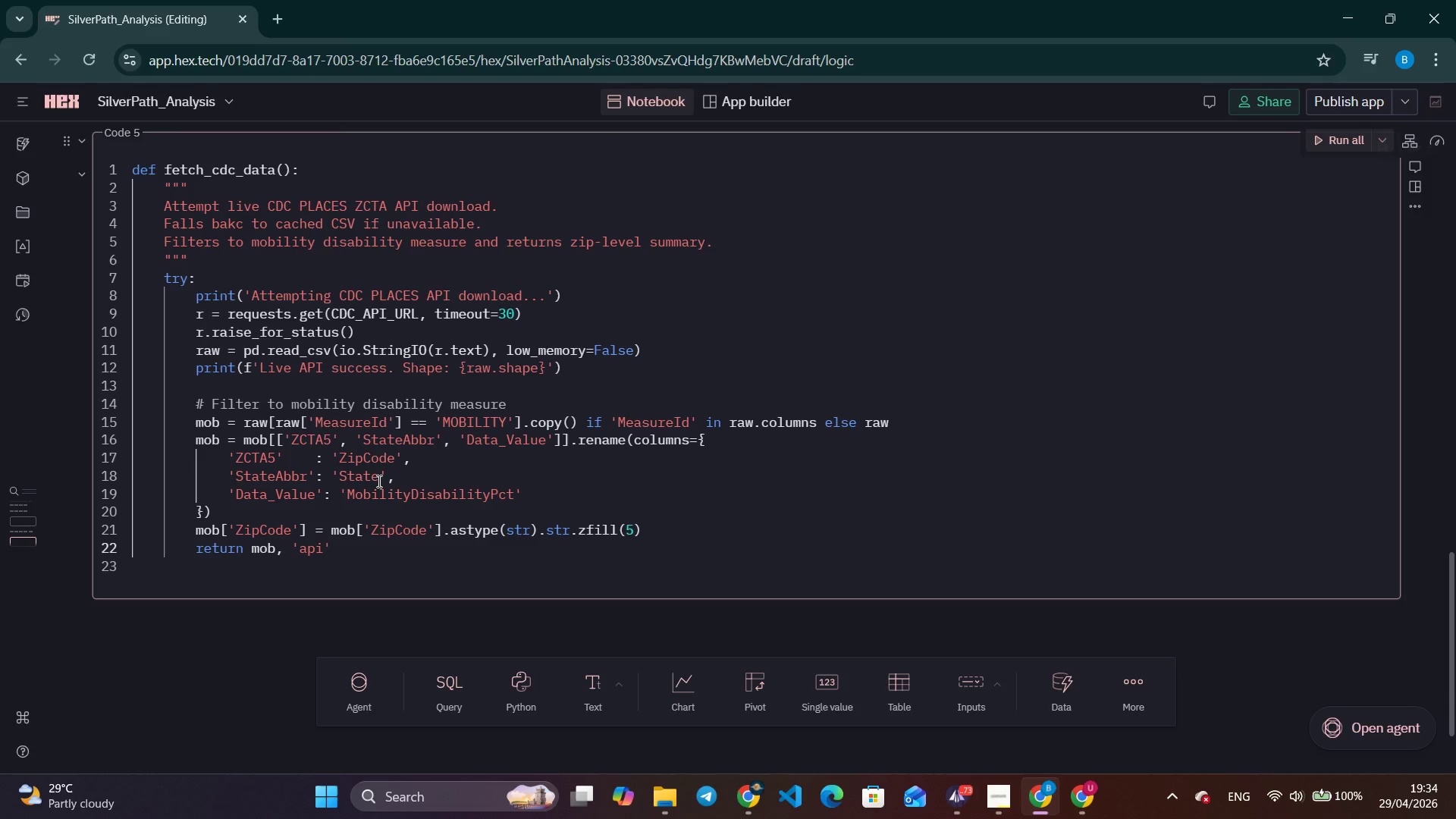 
key(ArrowRight)
 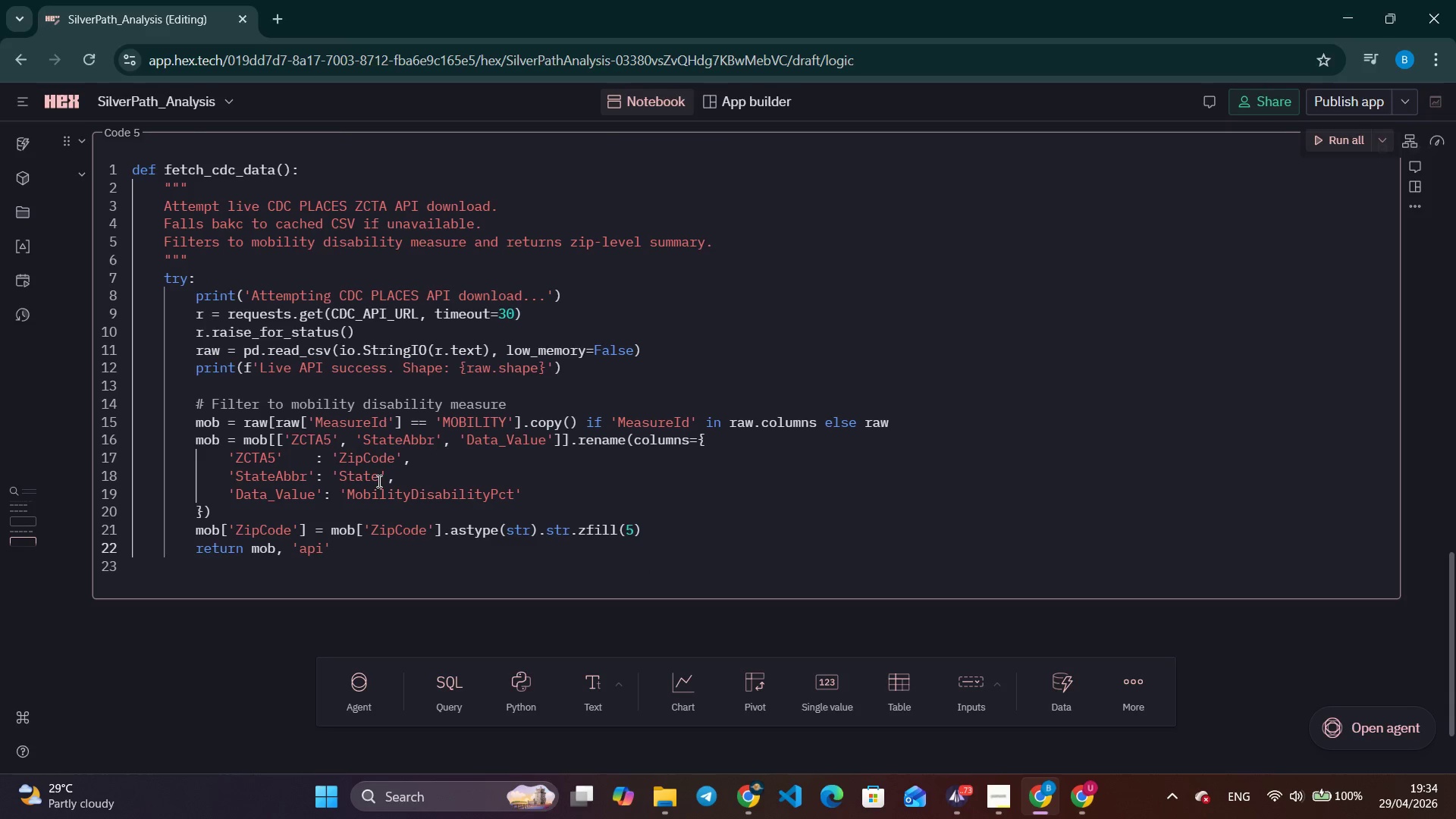 
wait(9.53)
 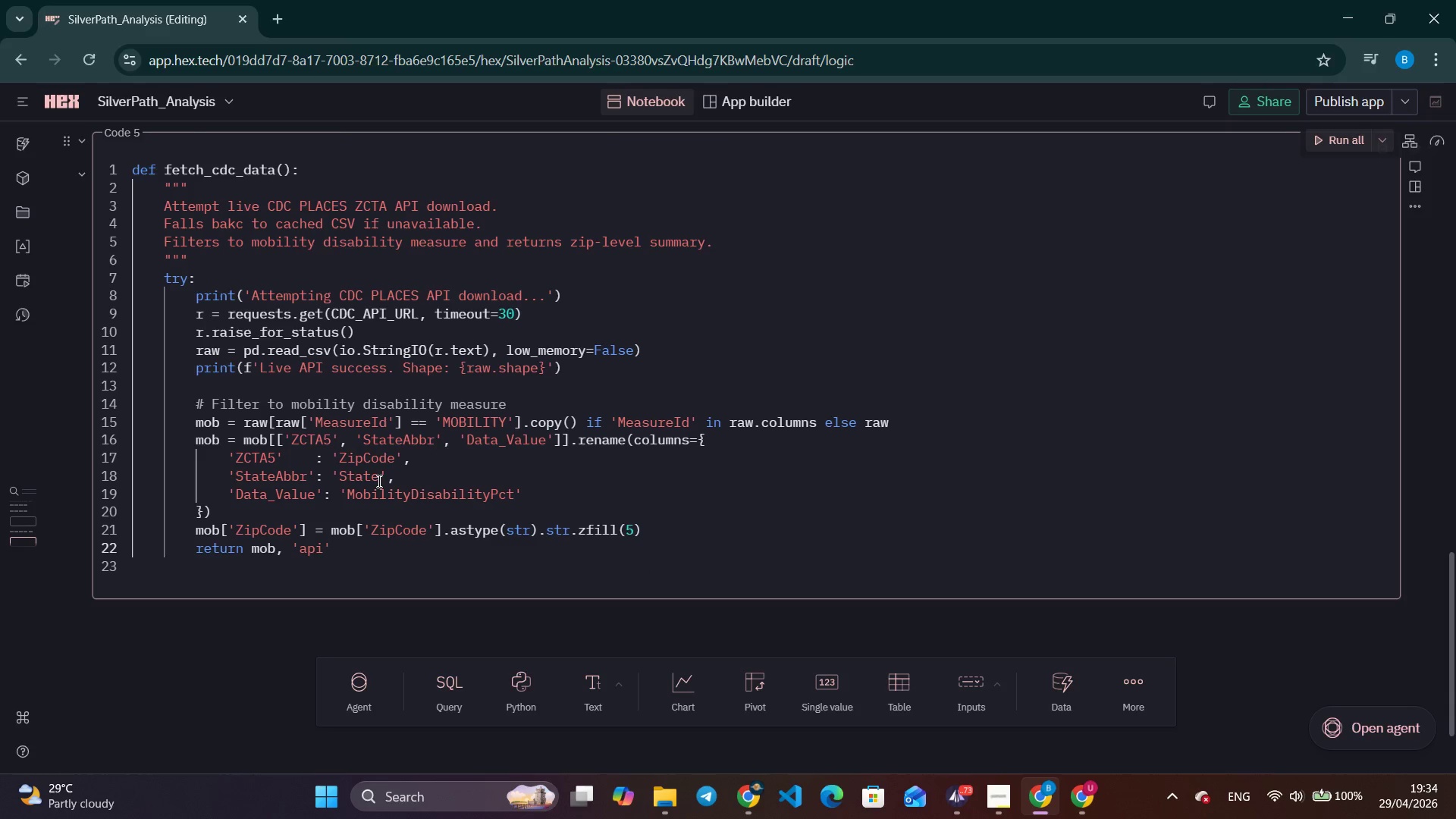 
key(Enter)
 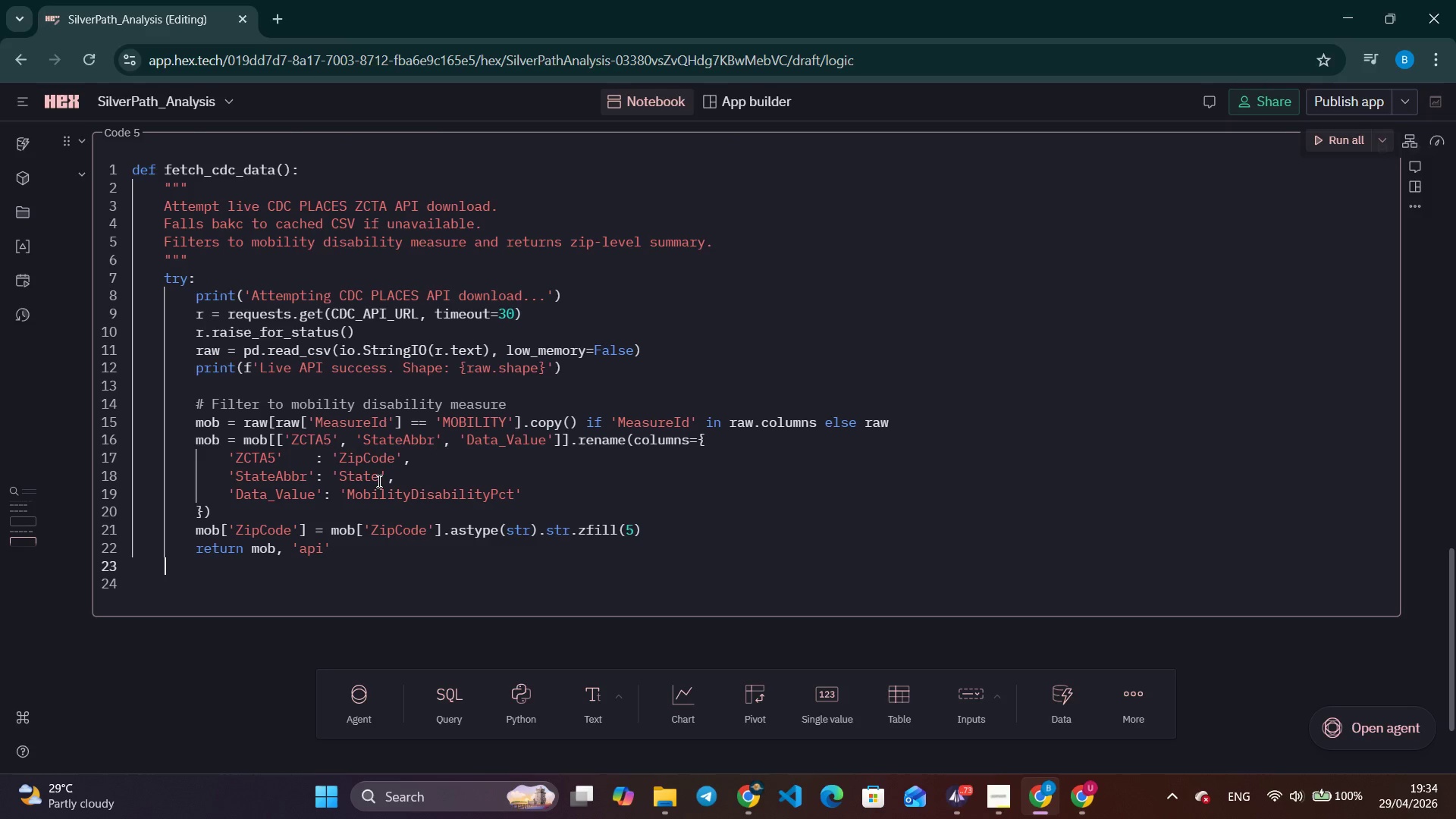 
key(Backspace)
 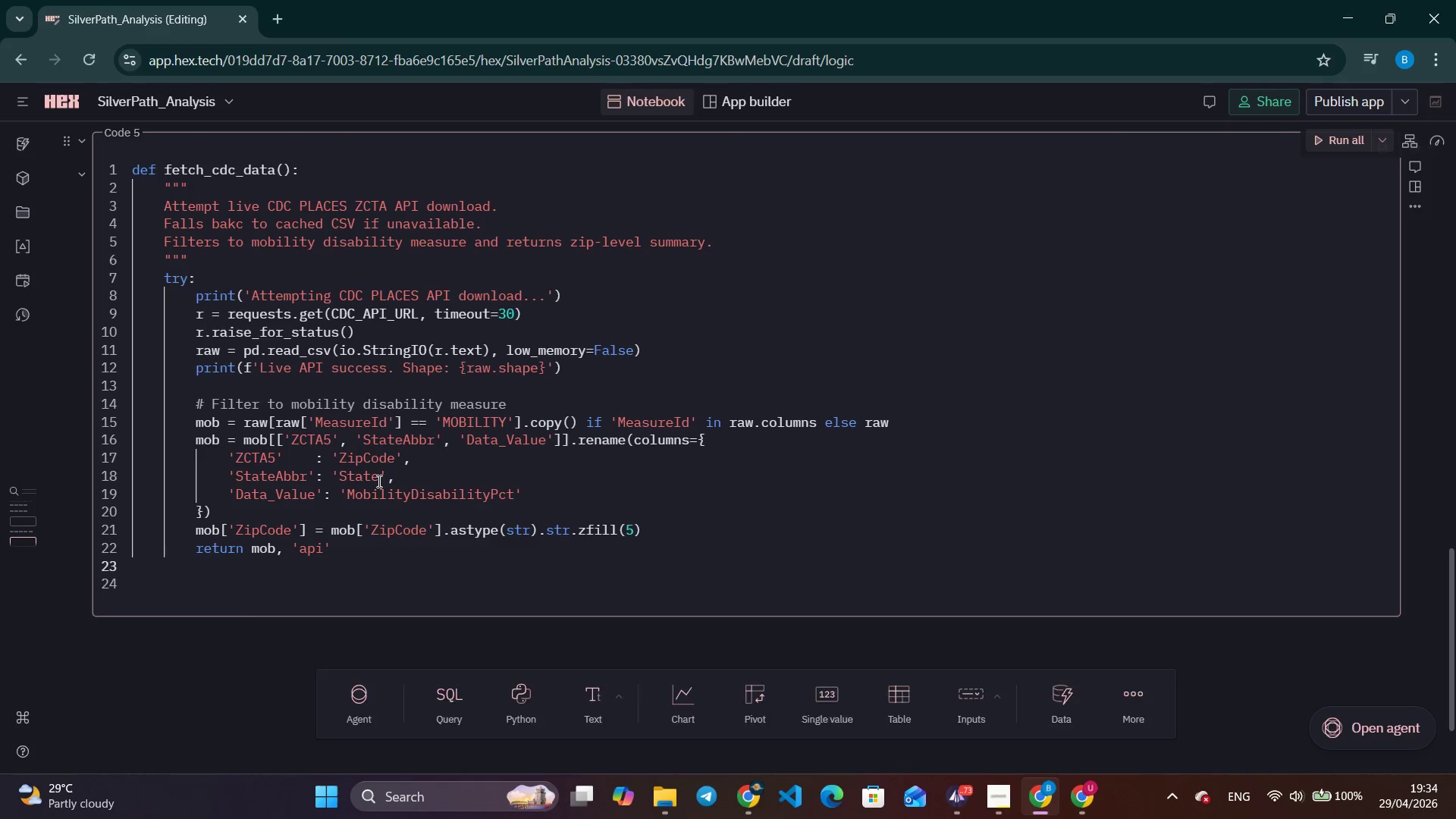 
key(Enter)
 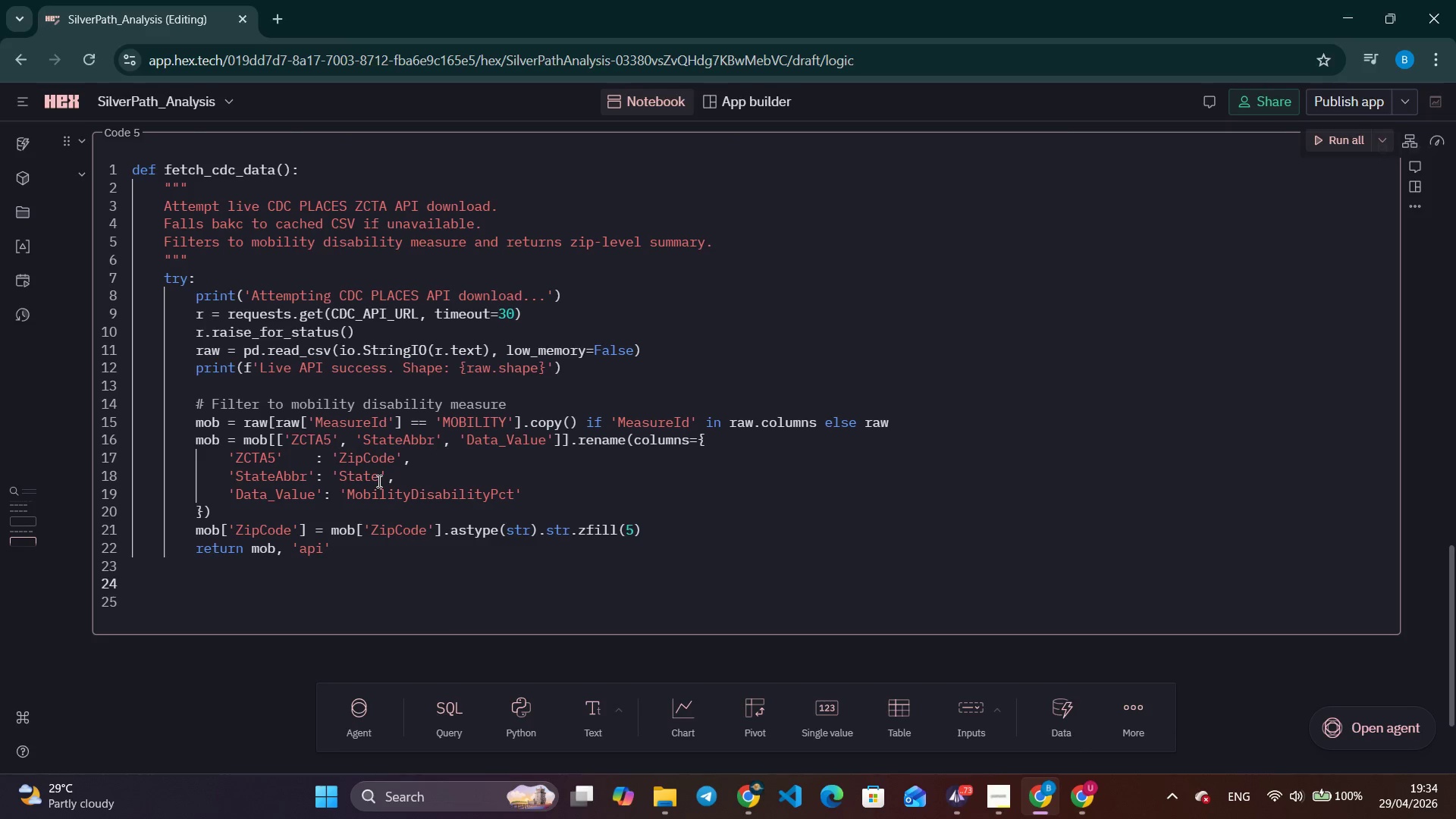 
type(except)
 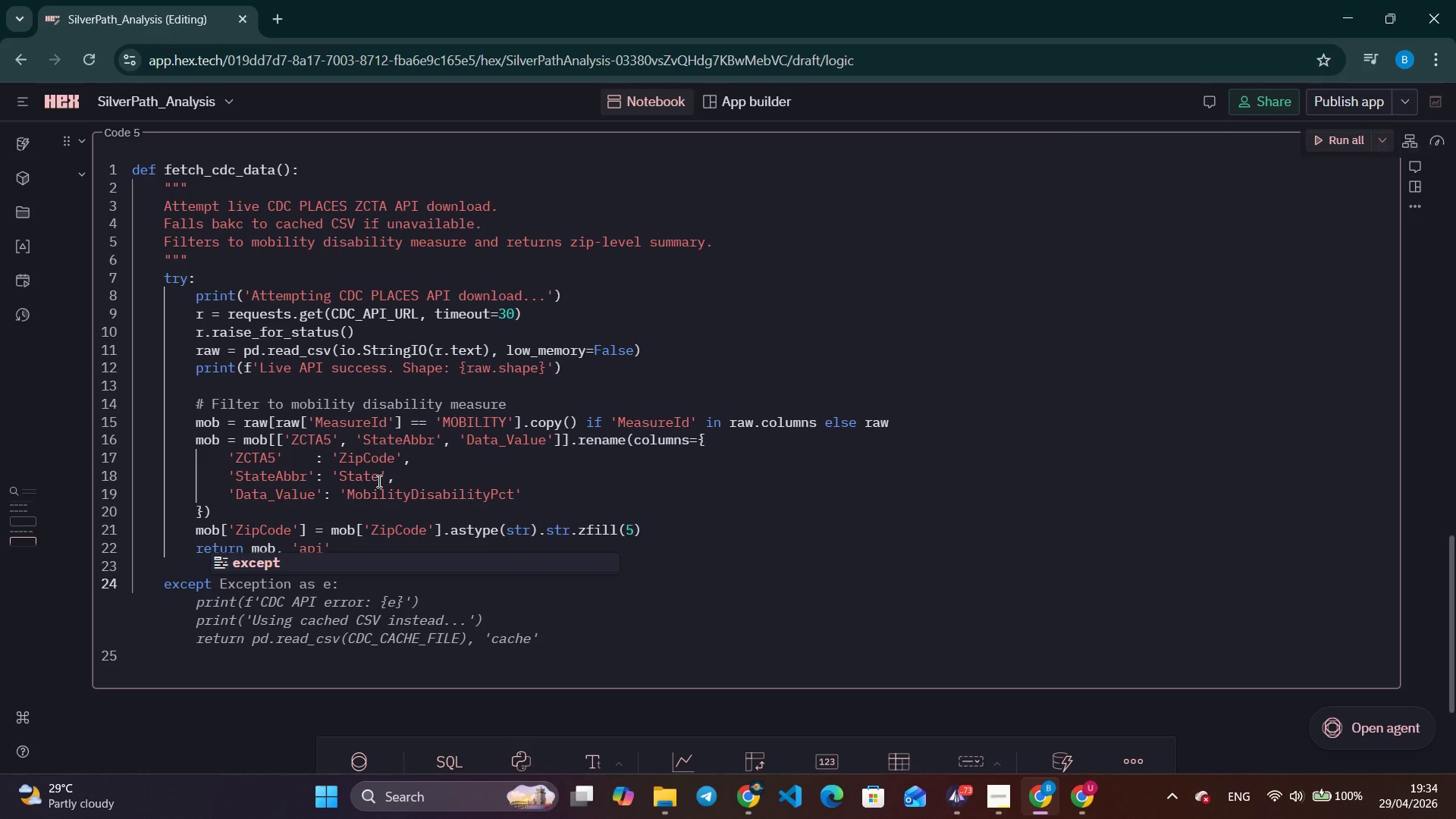 
key(Control+ArrowRight)
 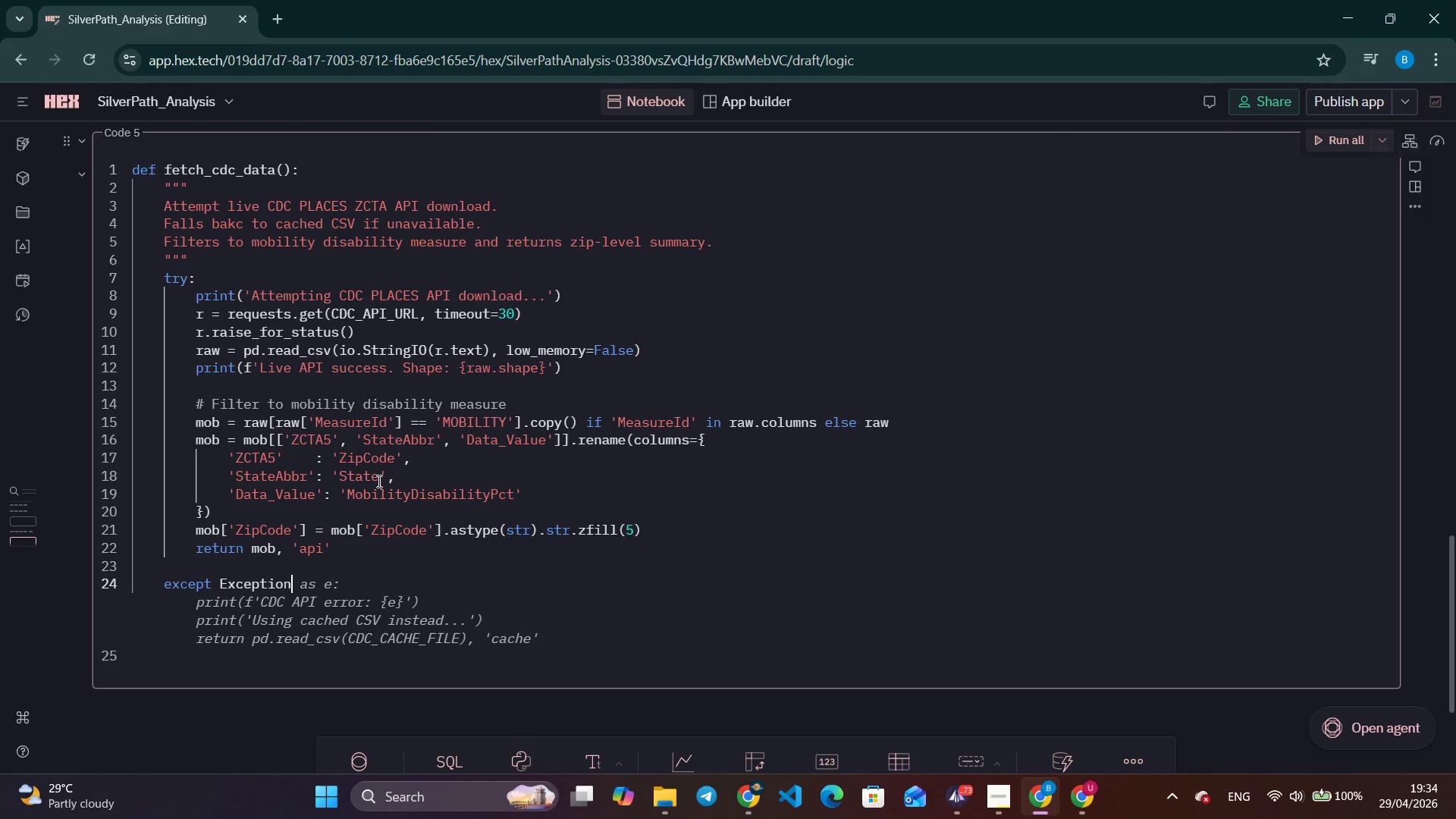 
key(Control+ArrowRight)
 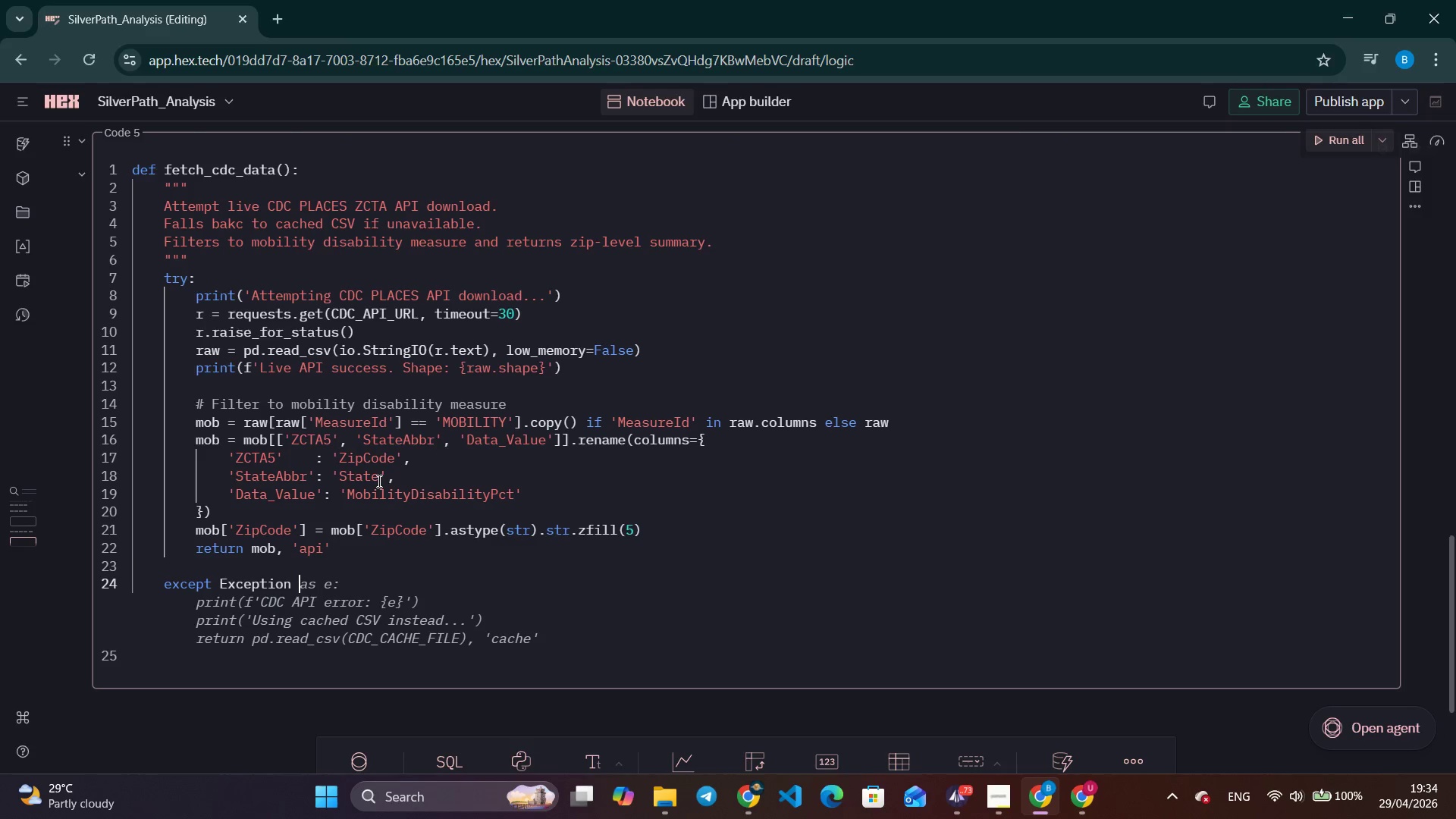 
key(Control+ArrowRight)
 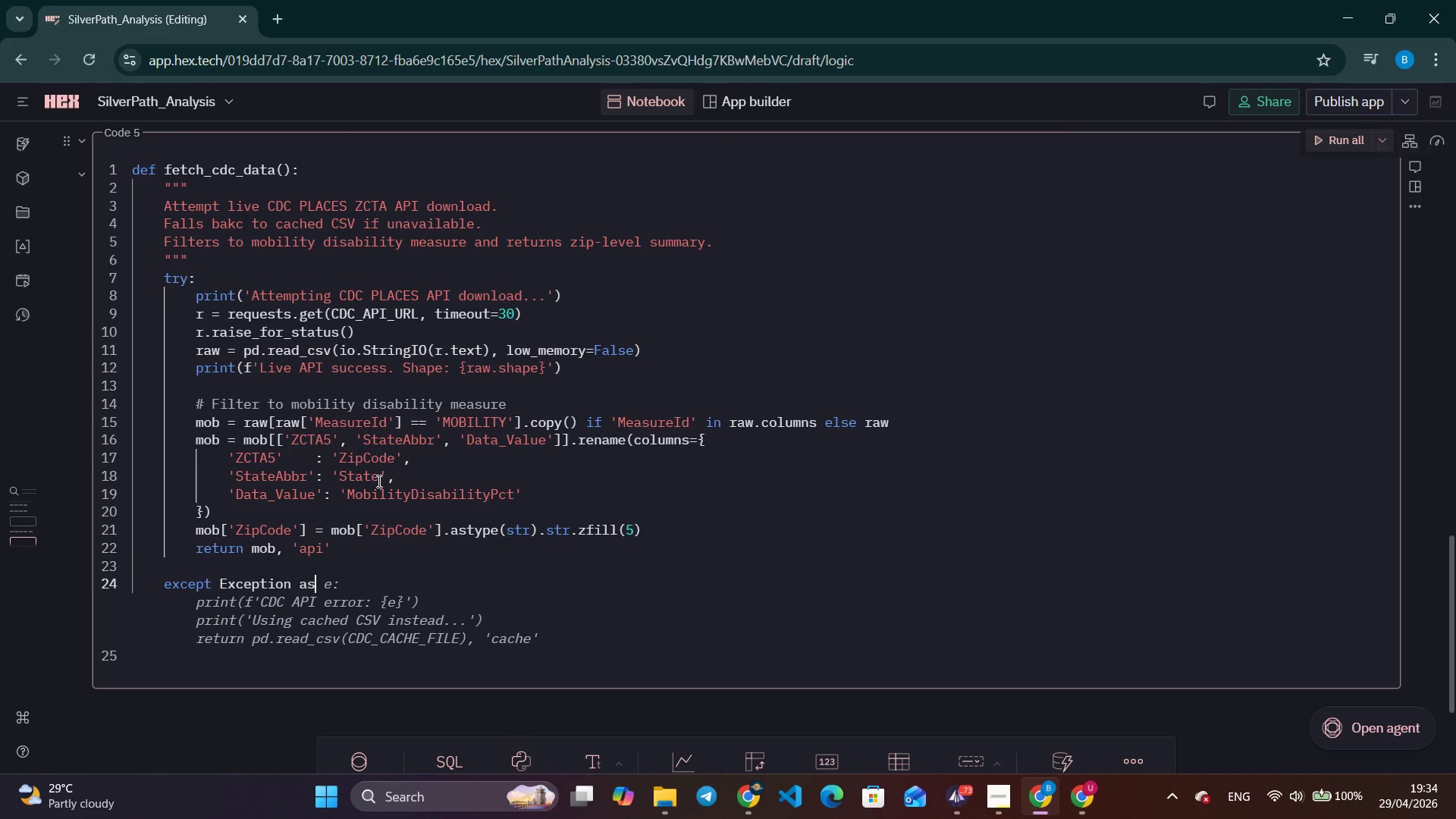 
key(Control+ArrowRight)
 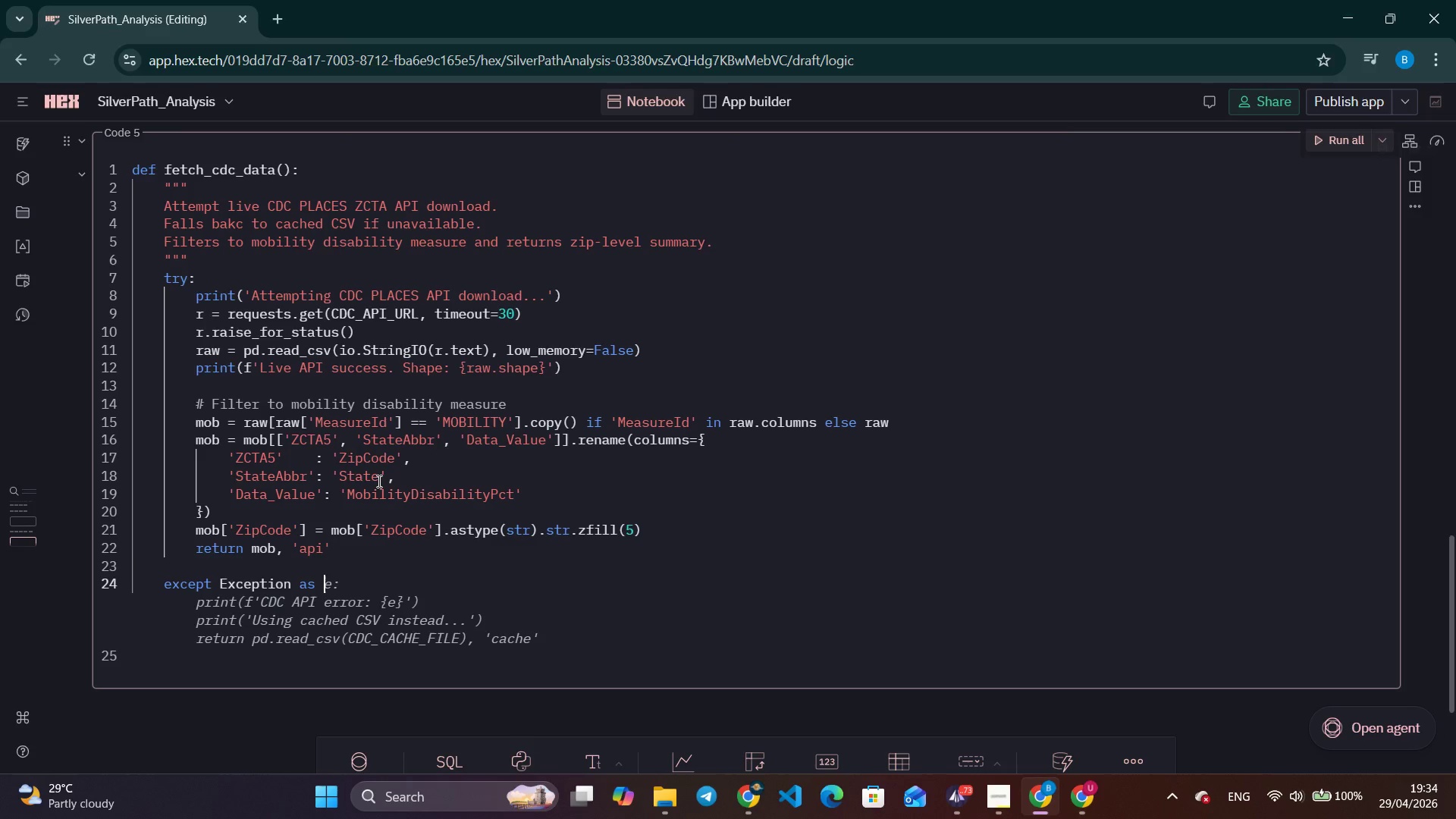 
key(Control+ArrowRight)
 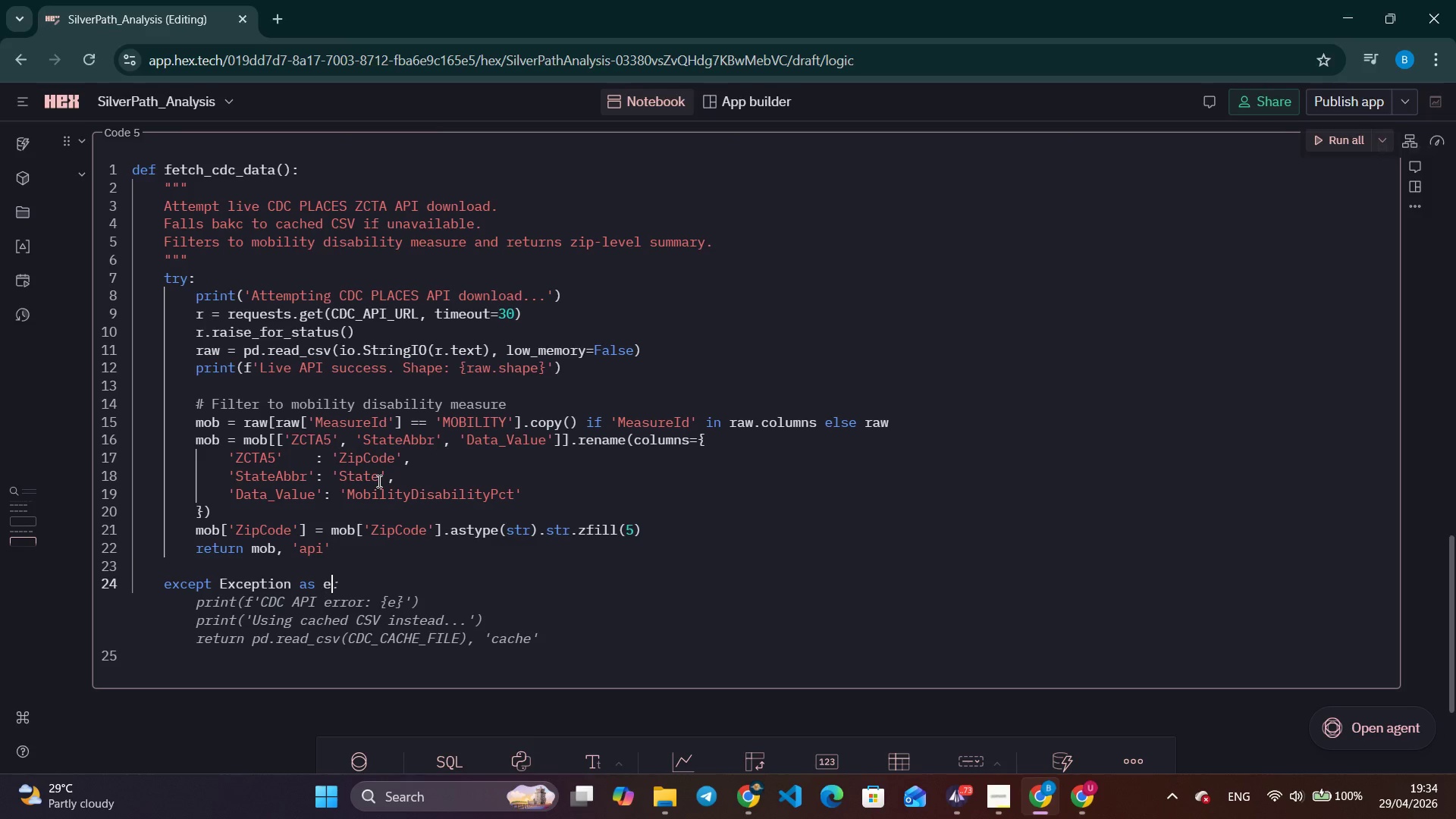 
key(Control+ArrowRight)
 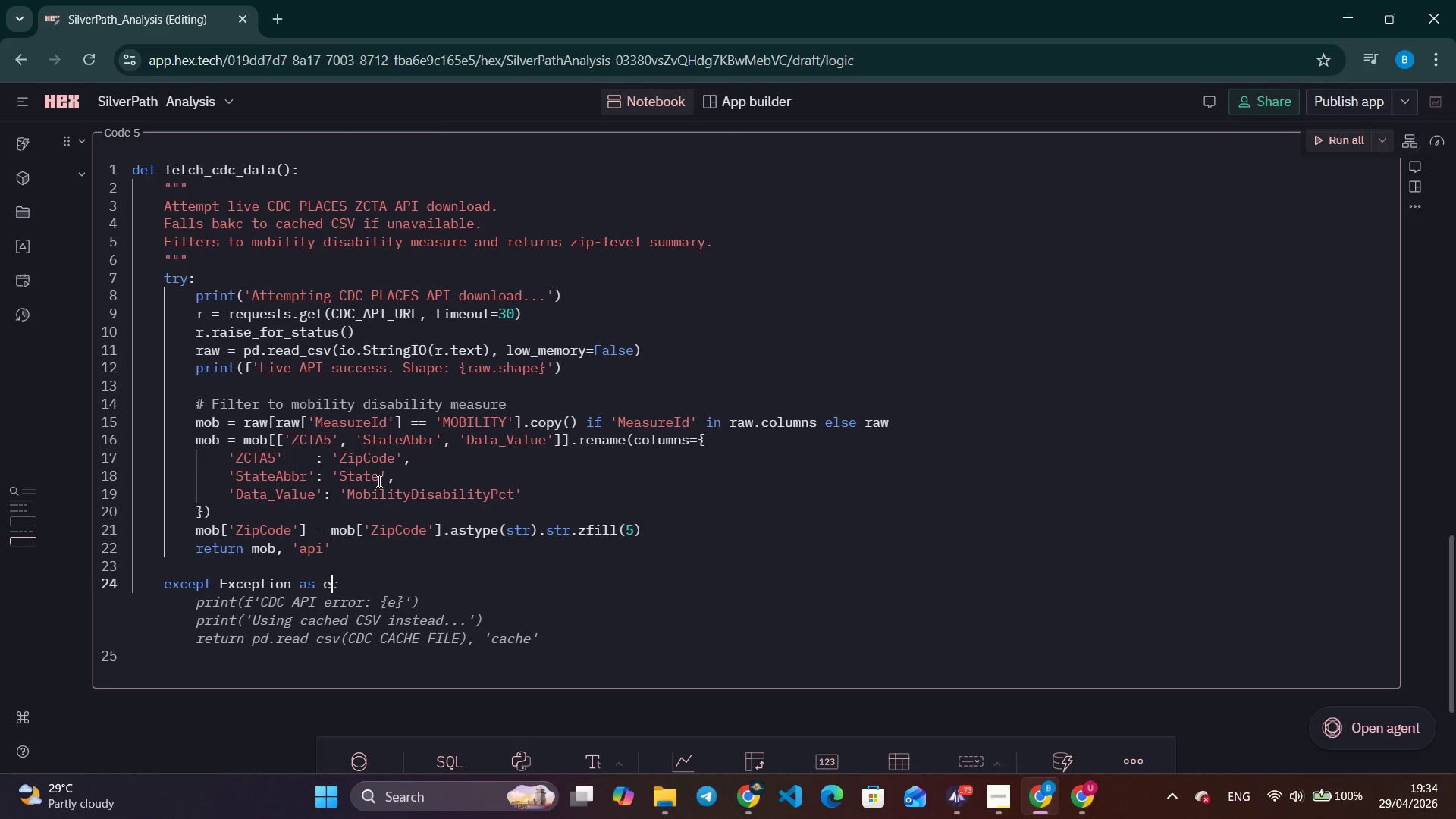 
key(Control+ArrowRight)
 